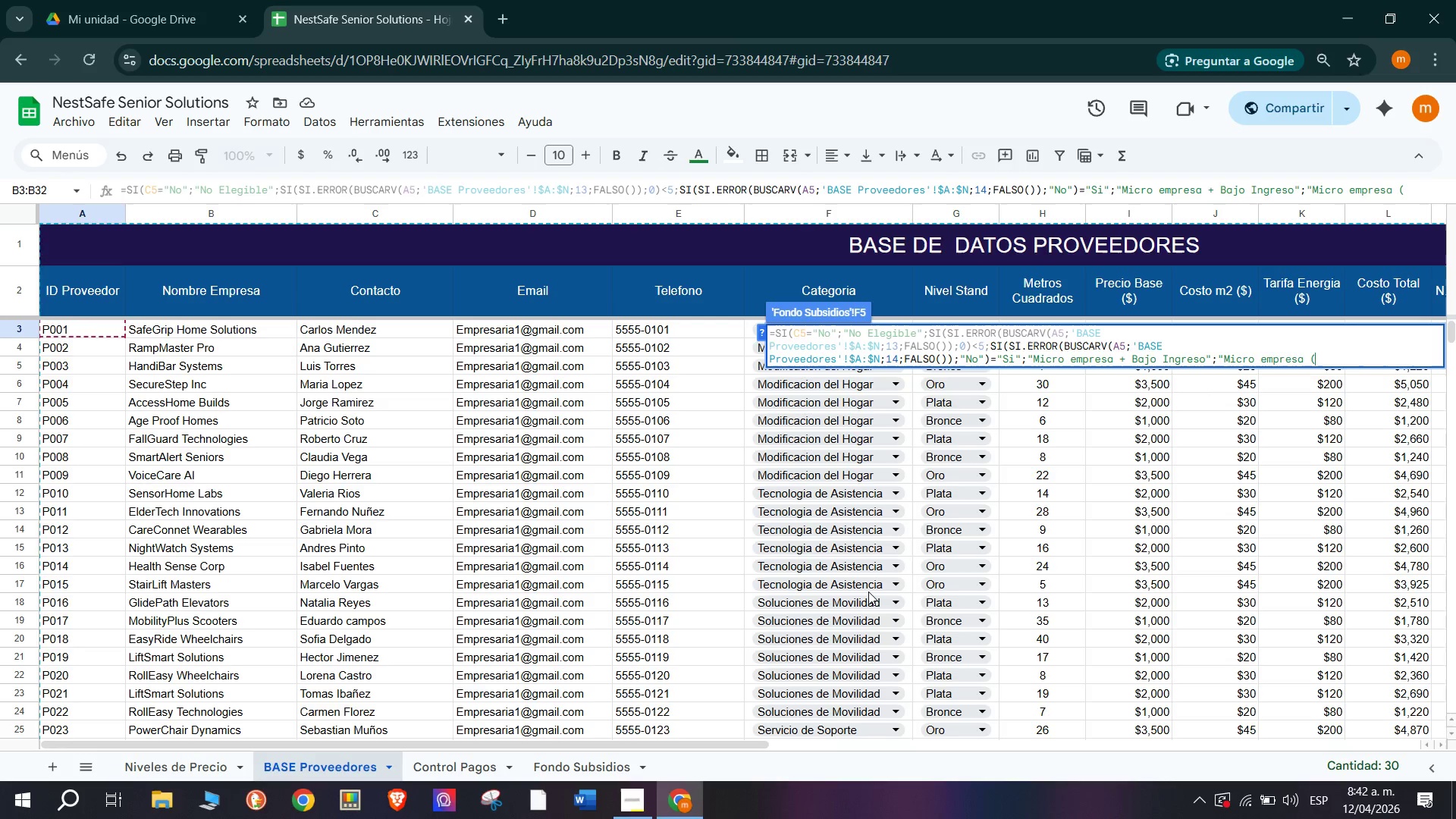 
key(Backspace)
 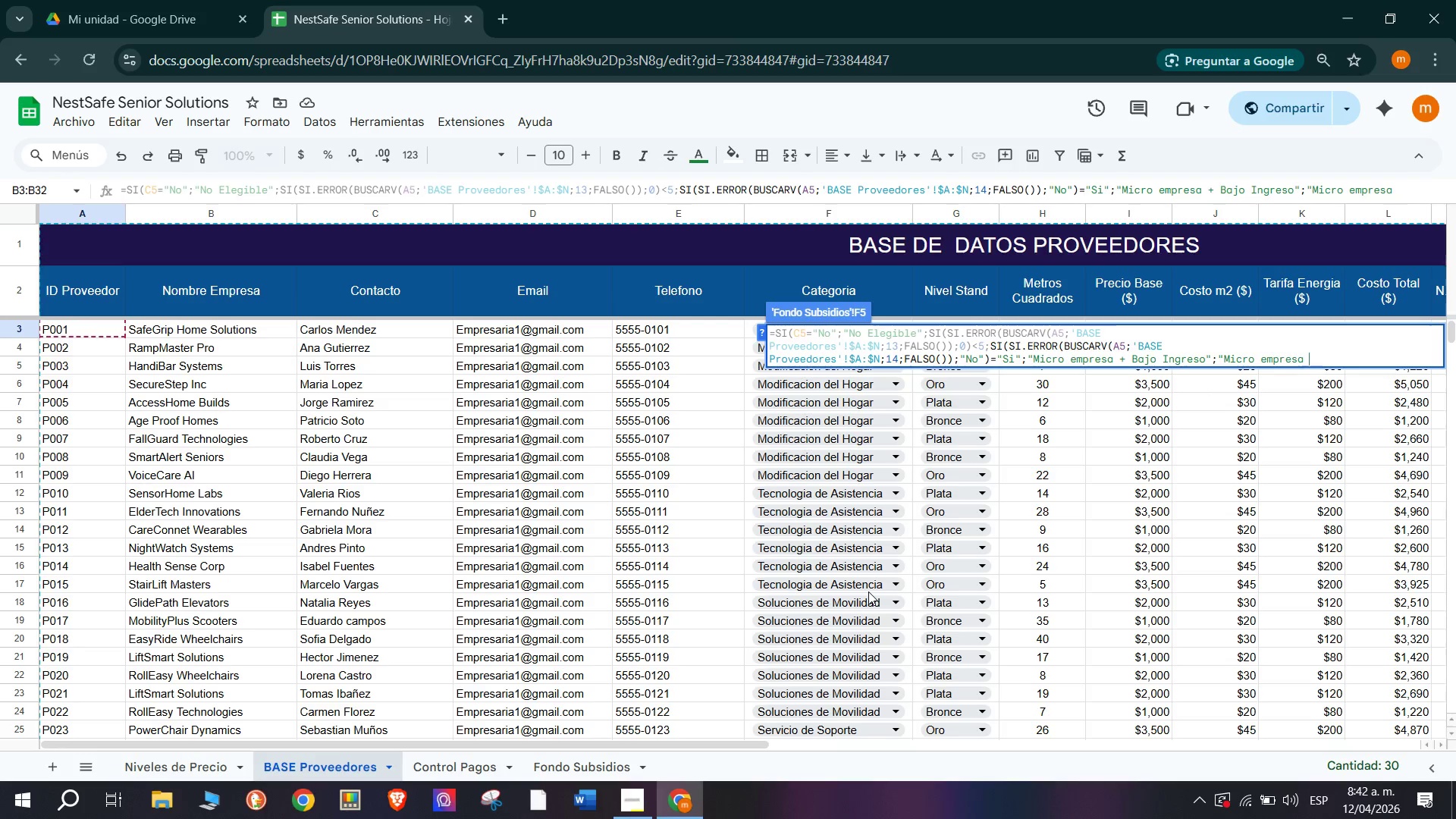 
key(Backspace)
 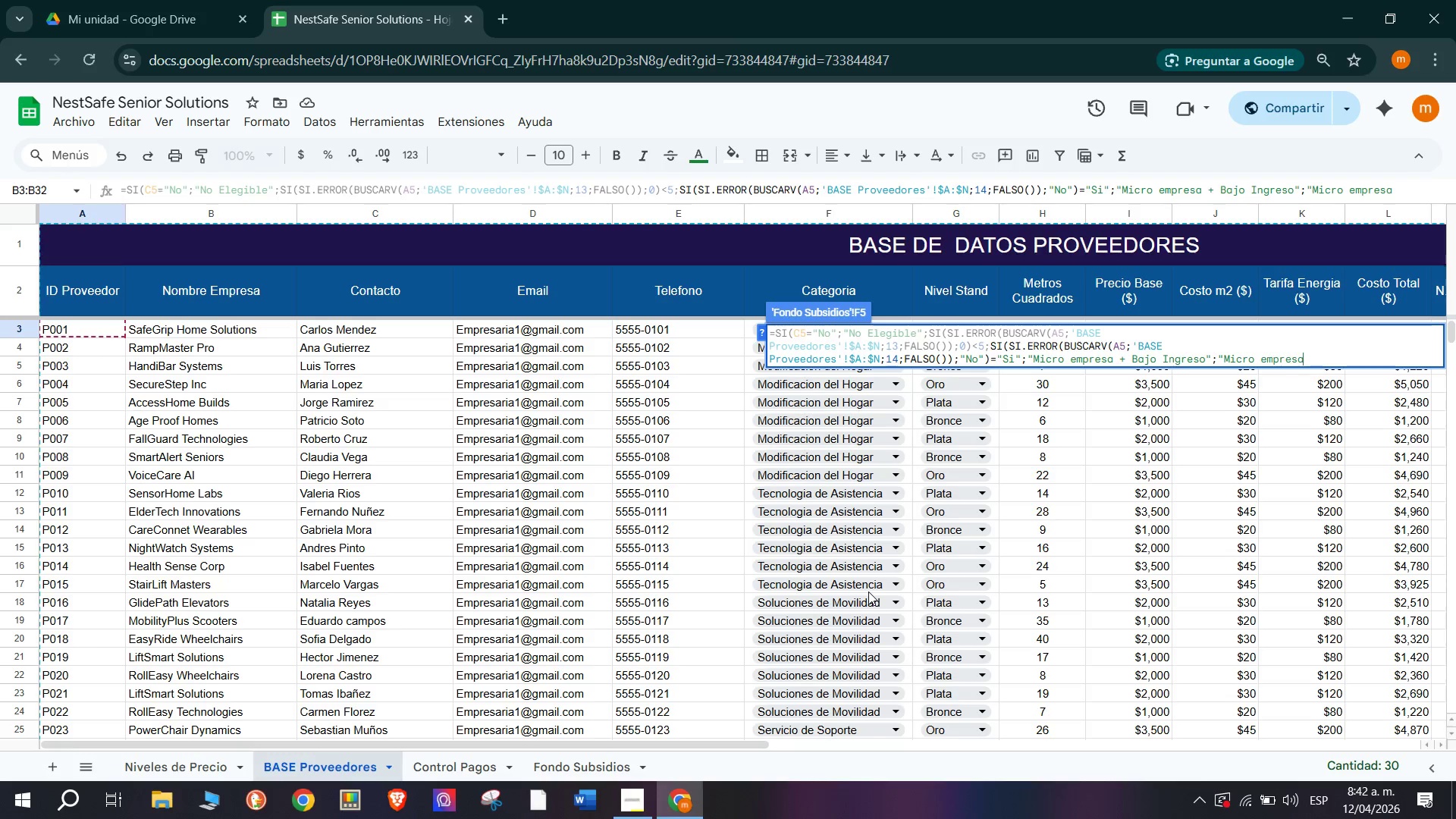 
key(Space)
 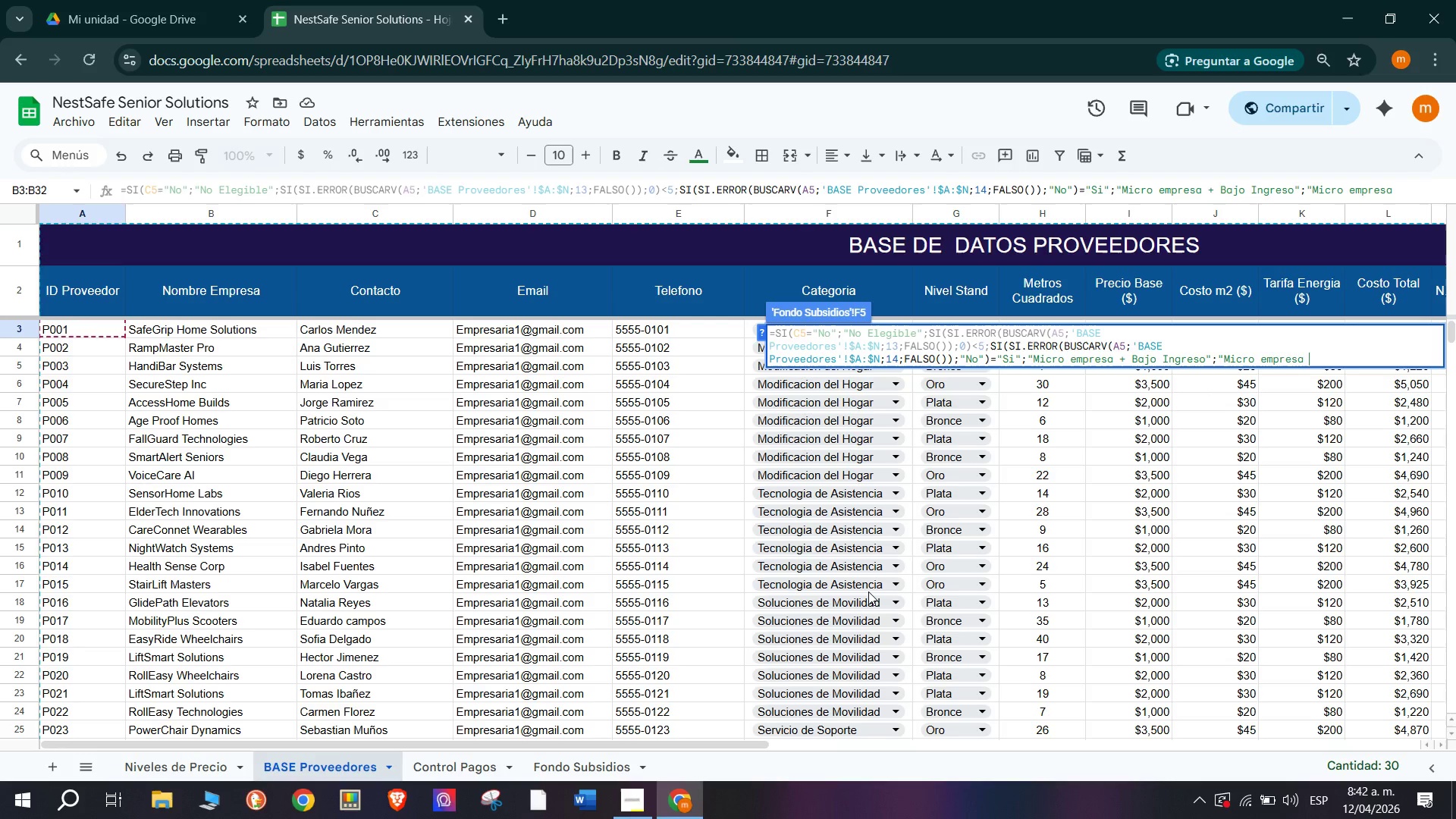 
key(Shift+8)
 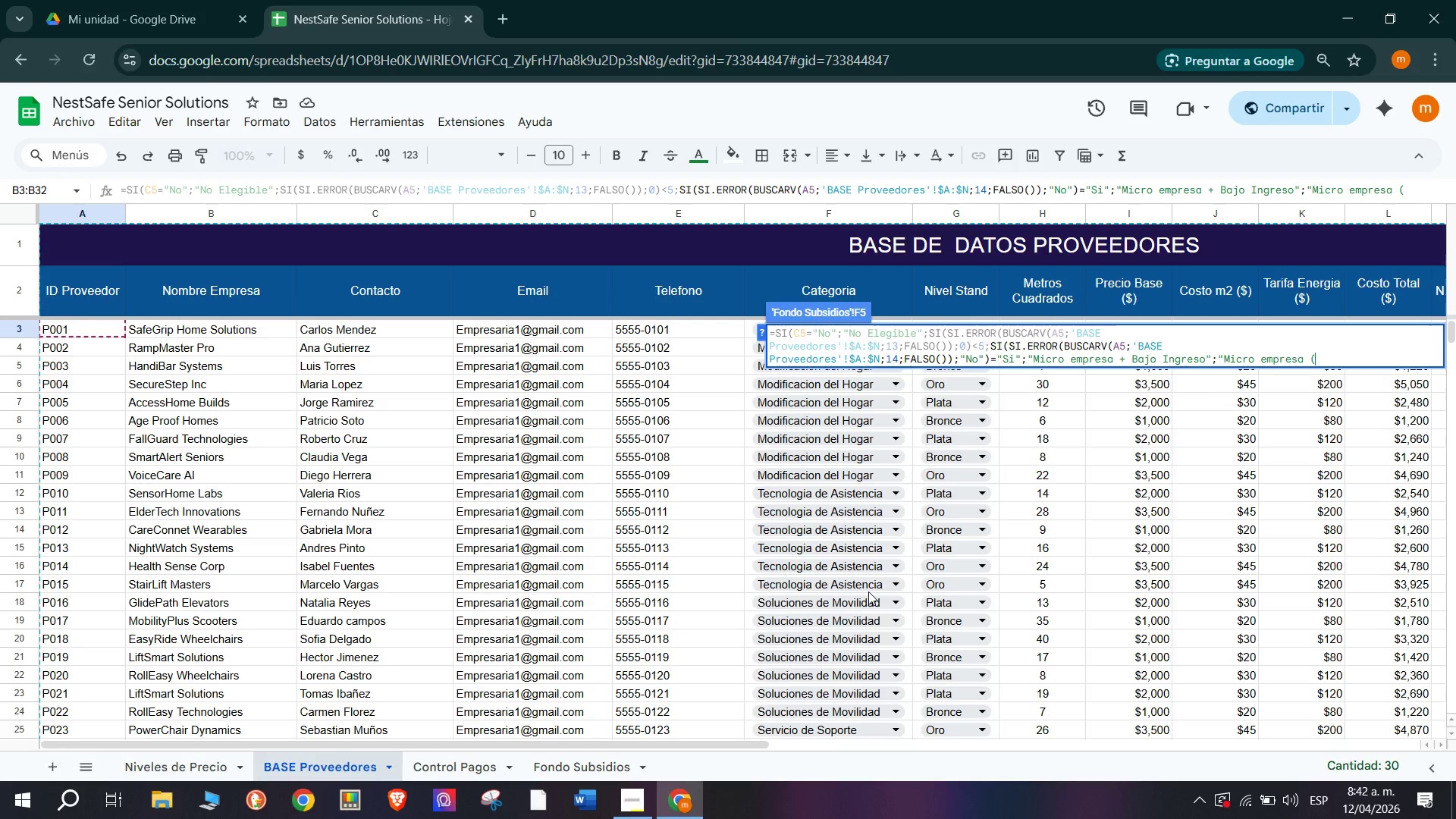 
key(Break)
 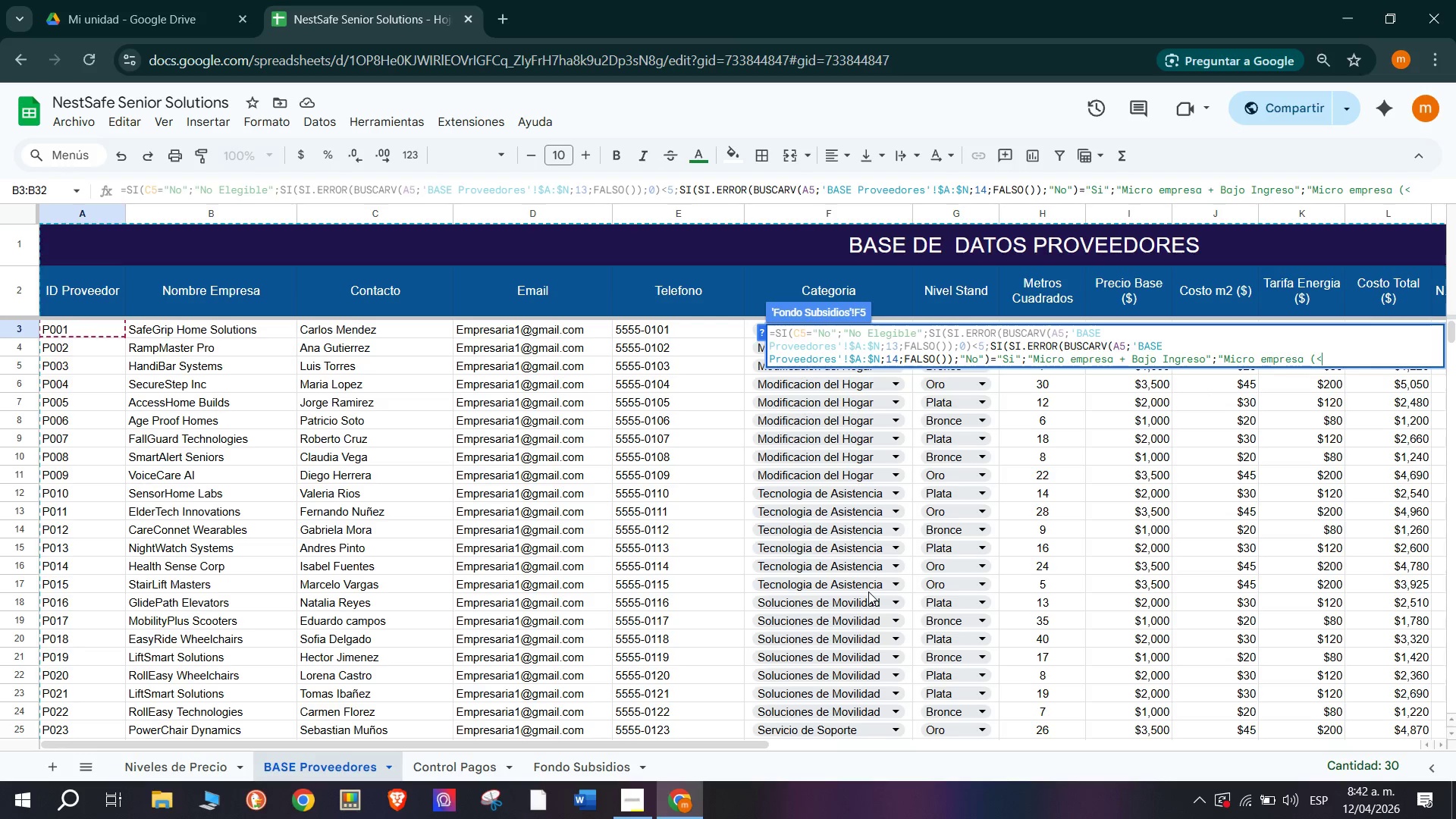 
key(5)
 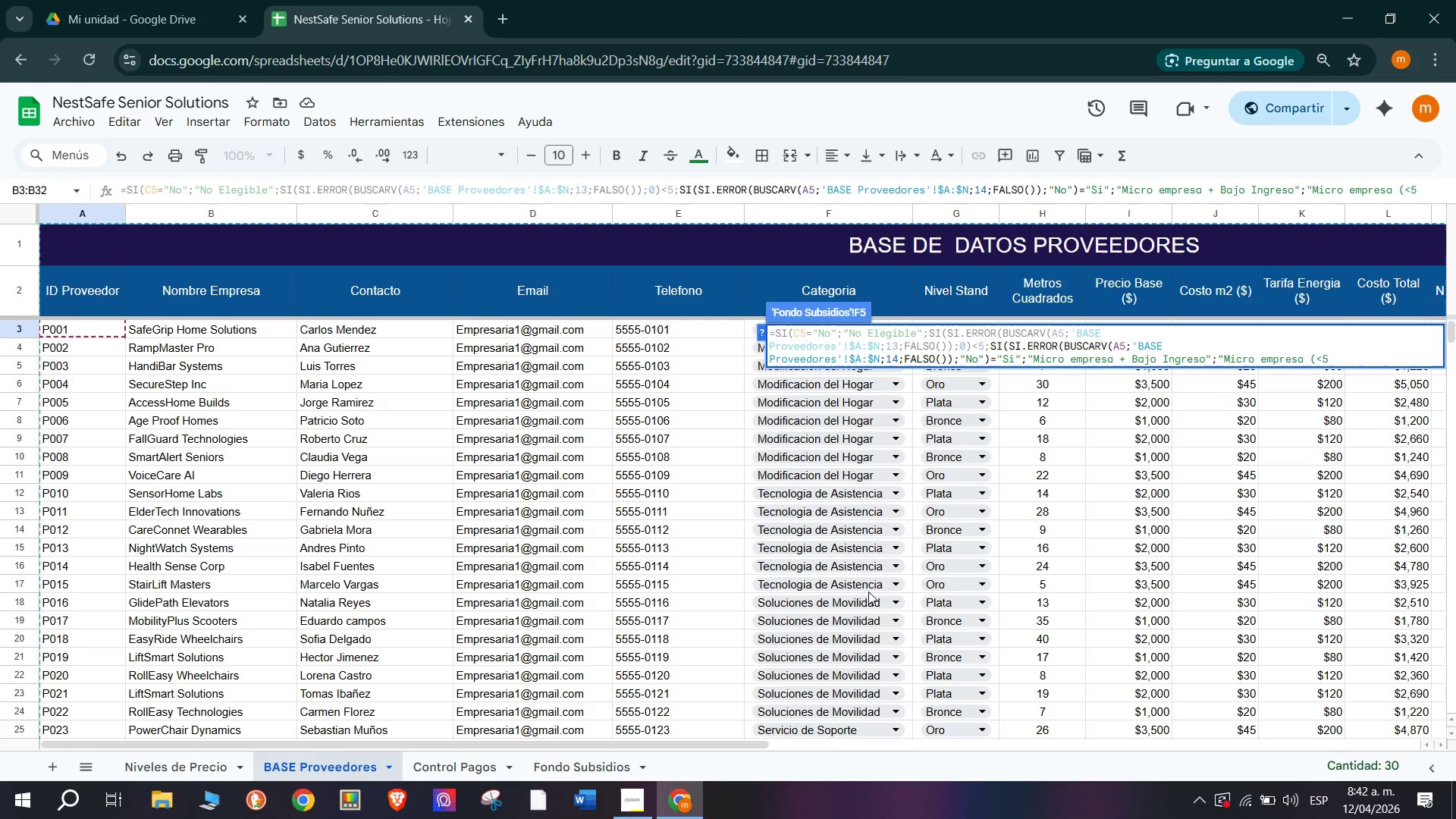 
type(empleados(@)
 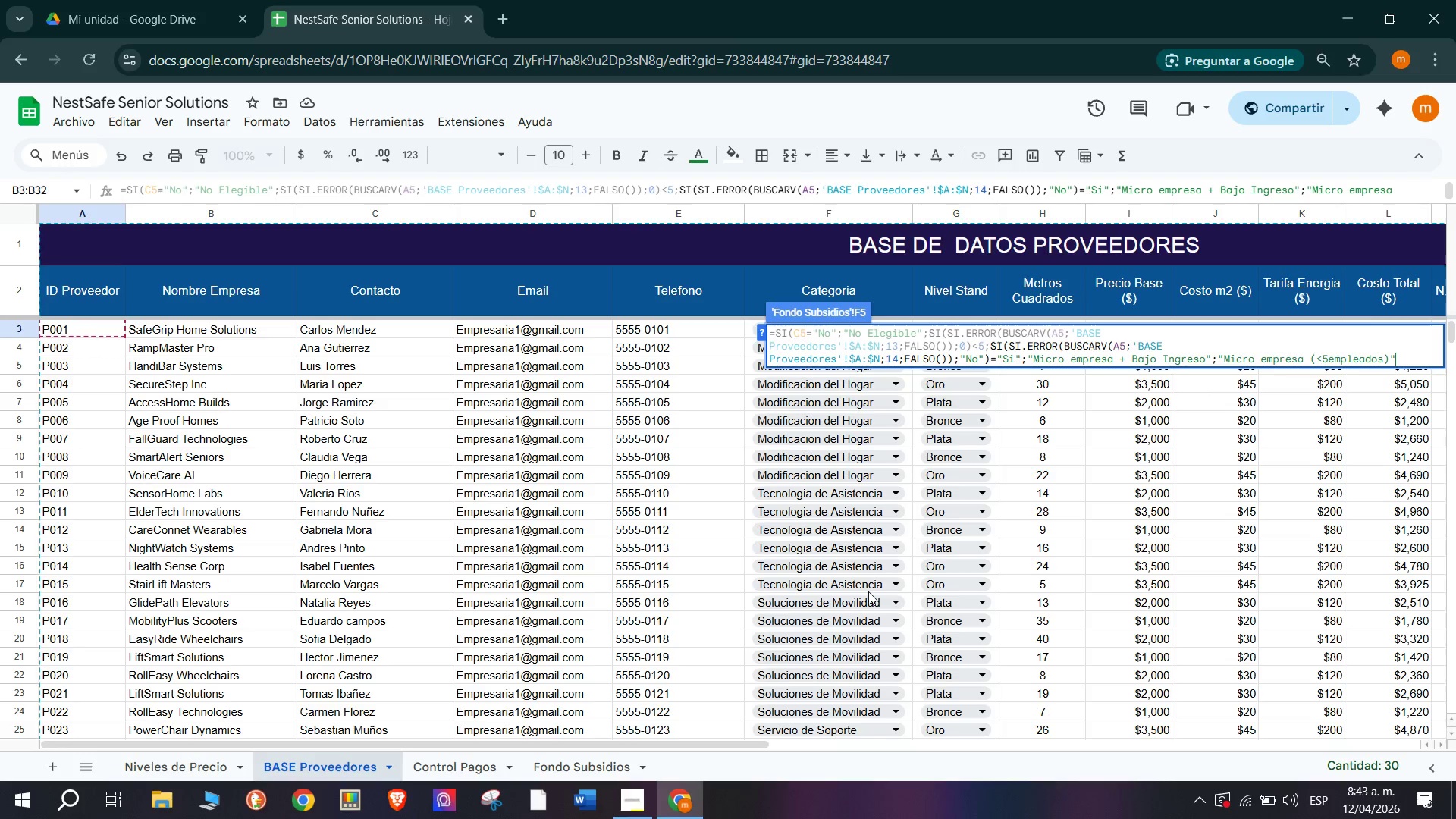 
type((<si)
 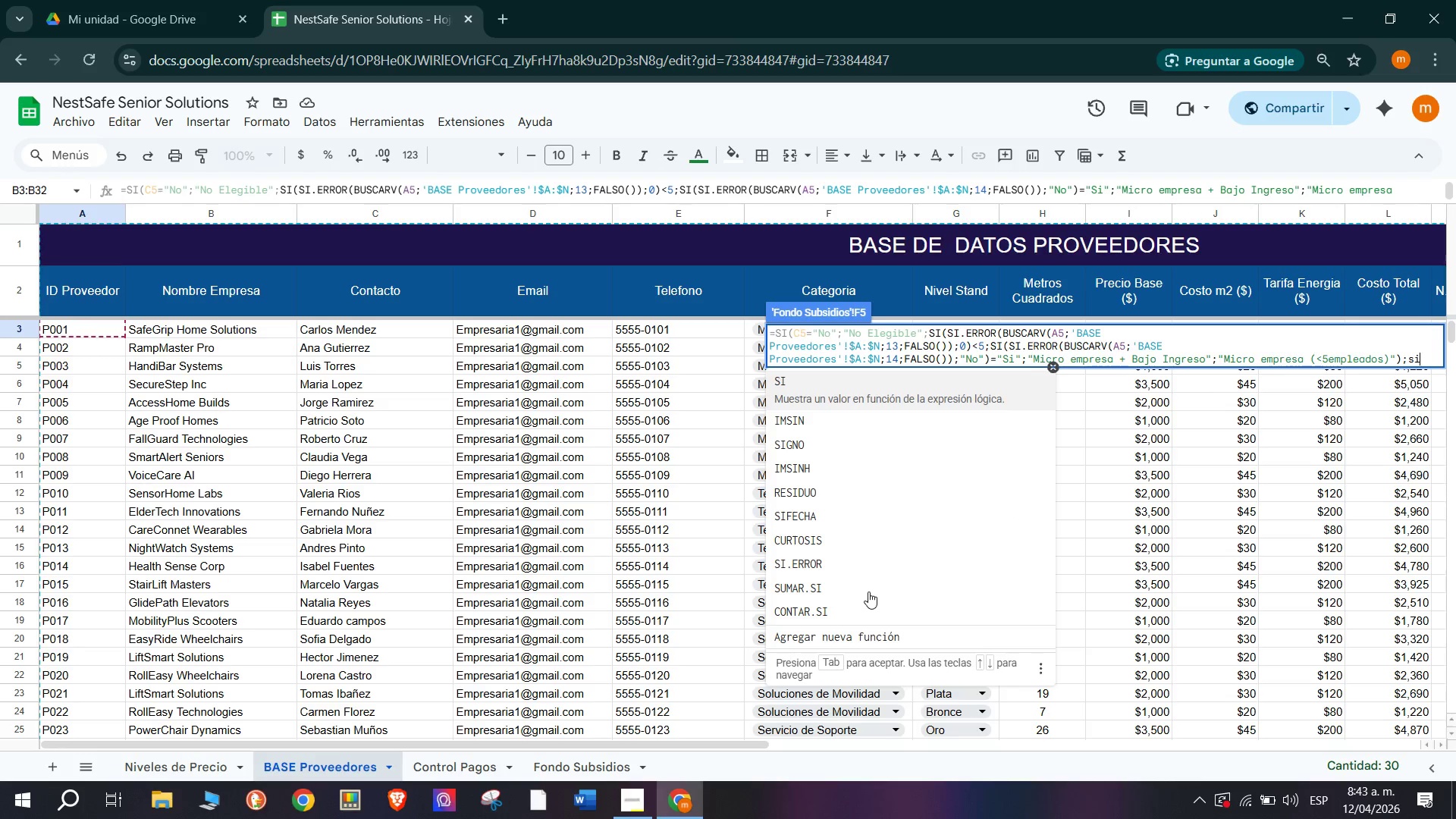 
left_click([830, 391])
 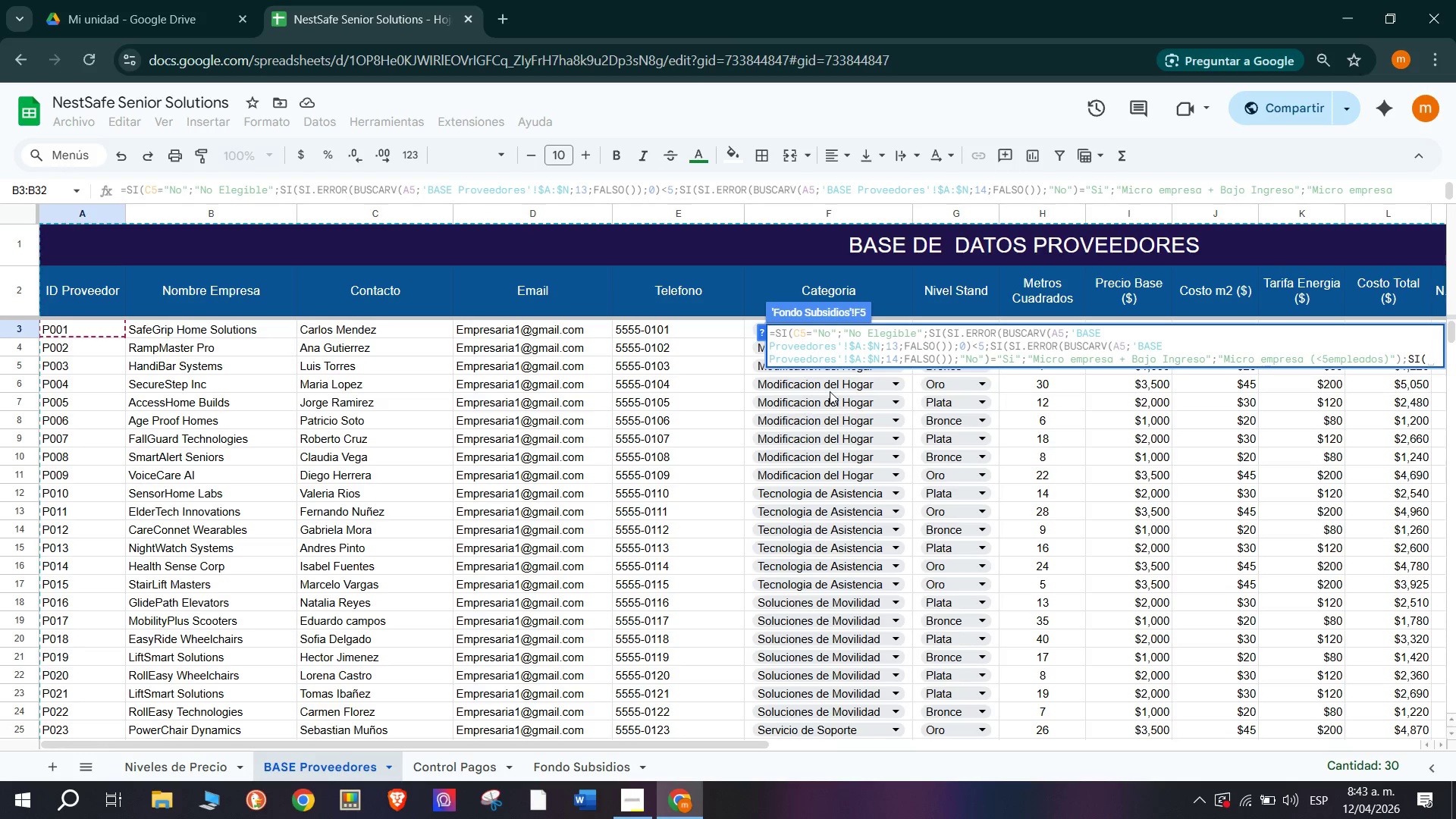 
type(si.e)
 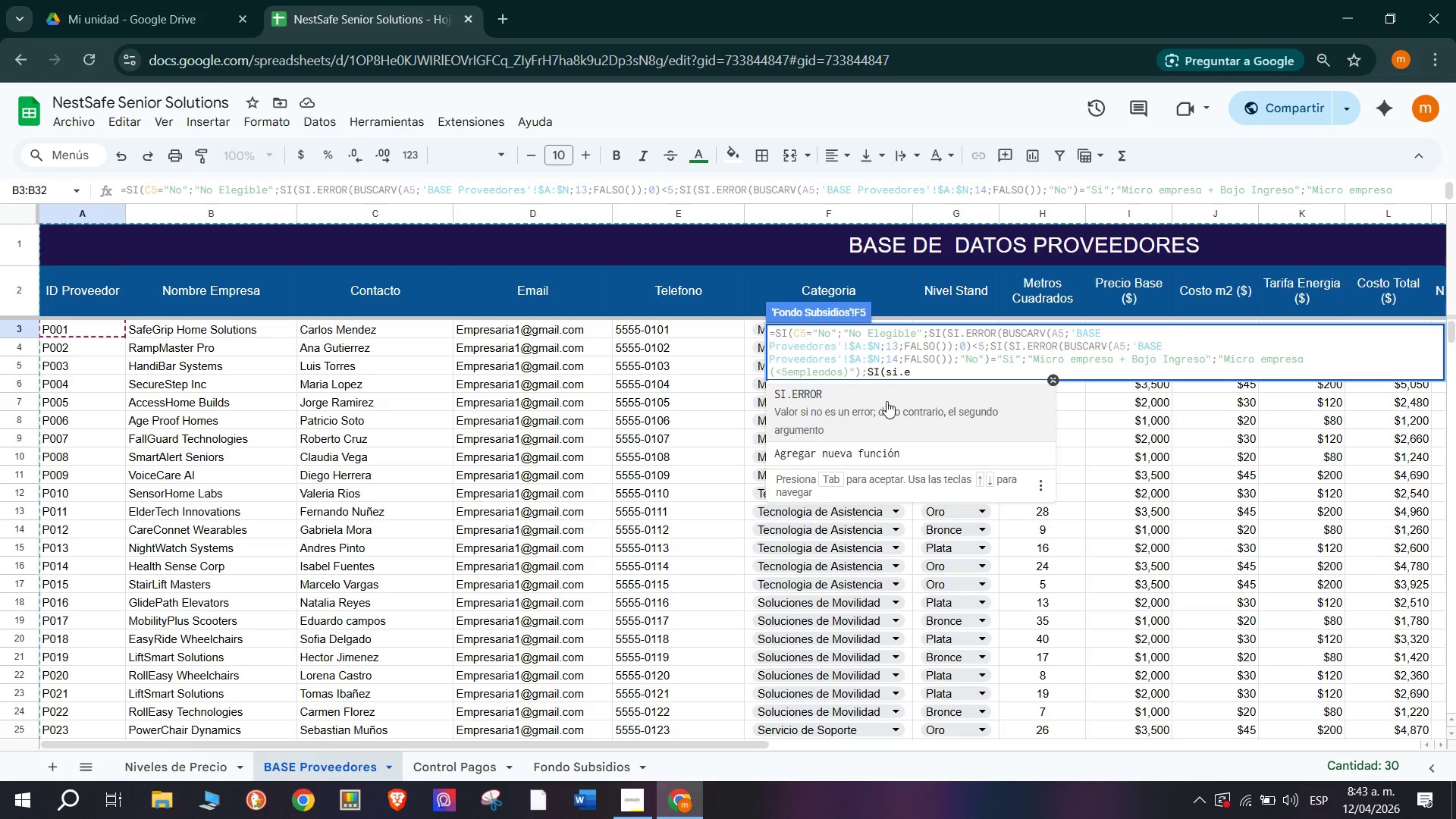 
left_click([886, 401])
 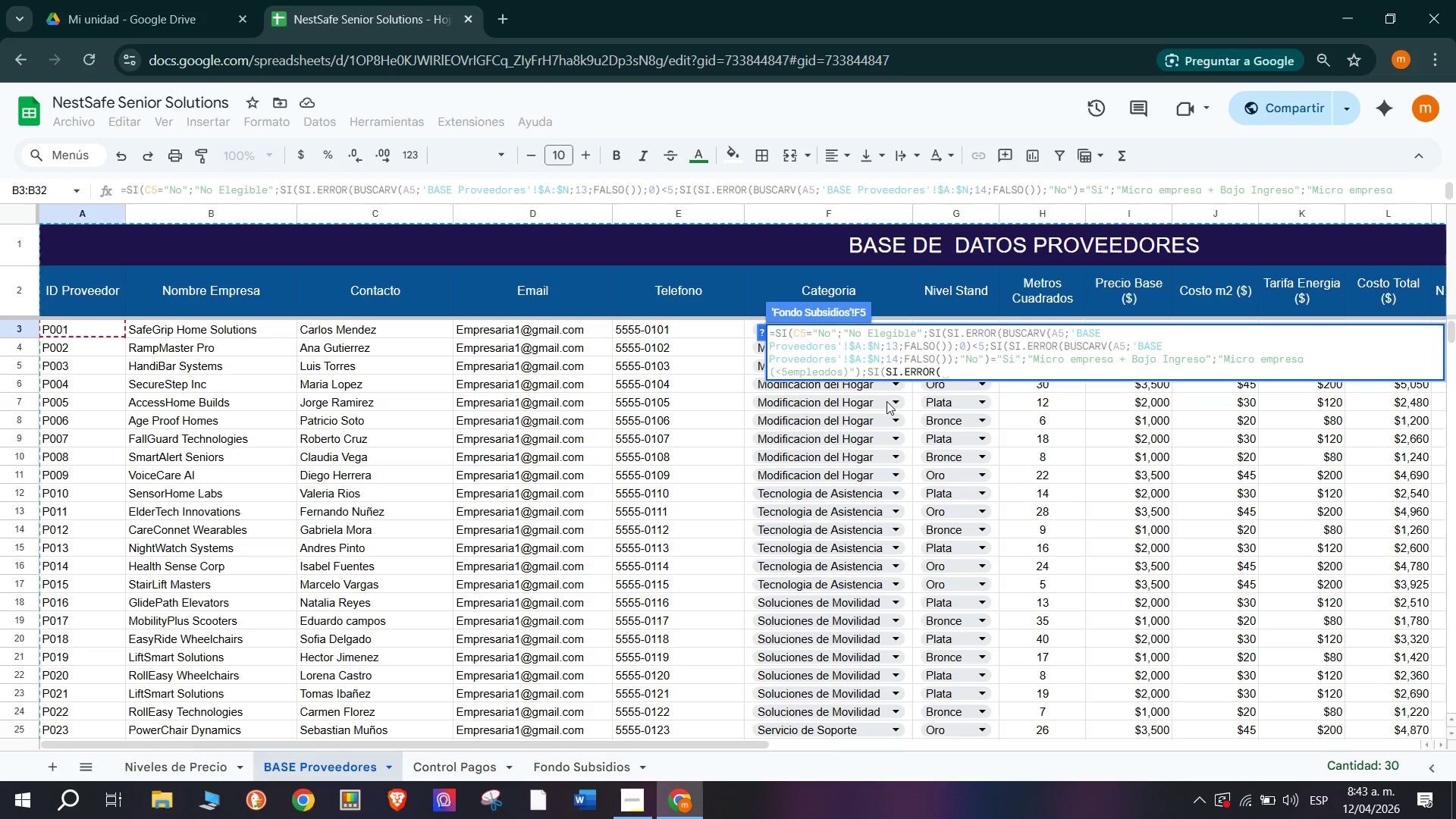 
type(busc)
 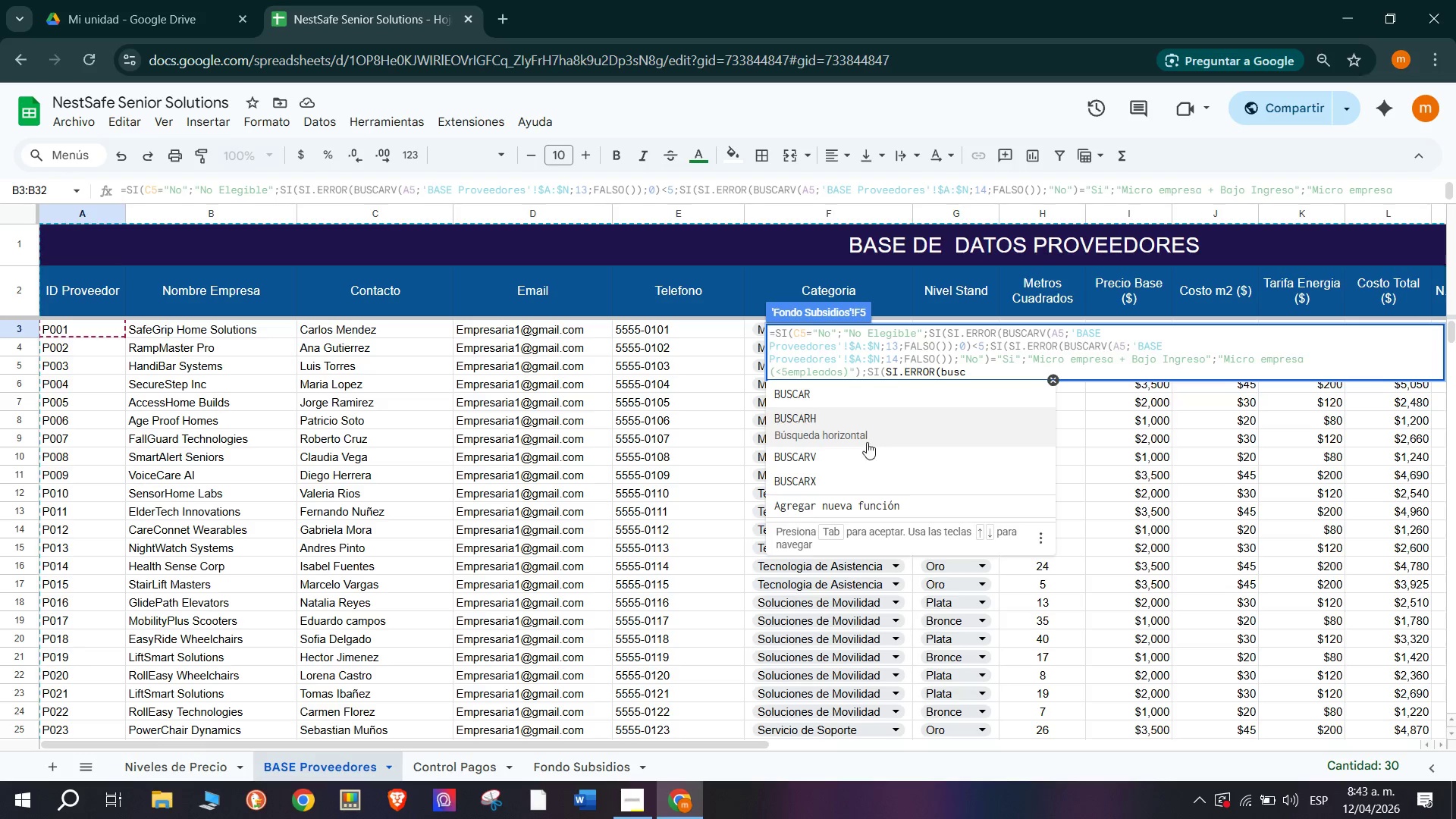 
left_click([866, 452])
 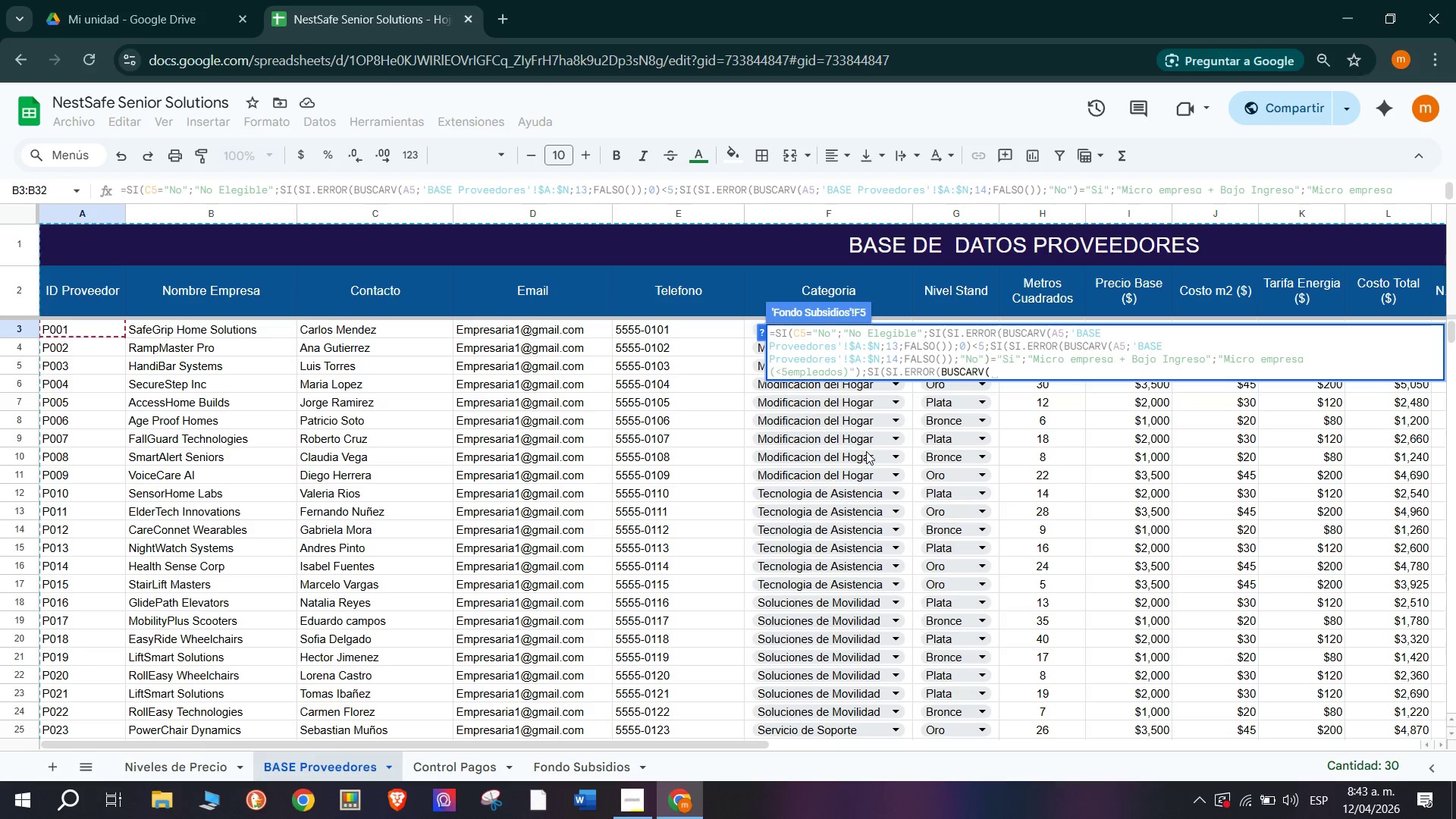 
type(a)
key(Backspace)
type(A5)
 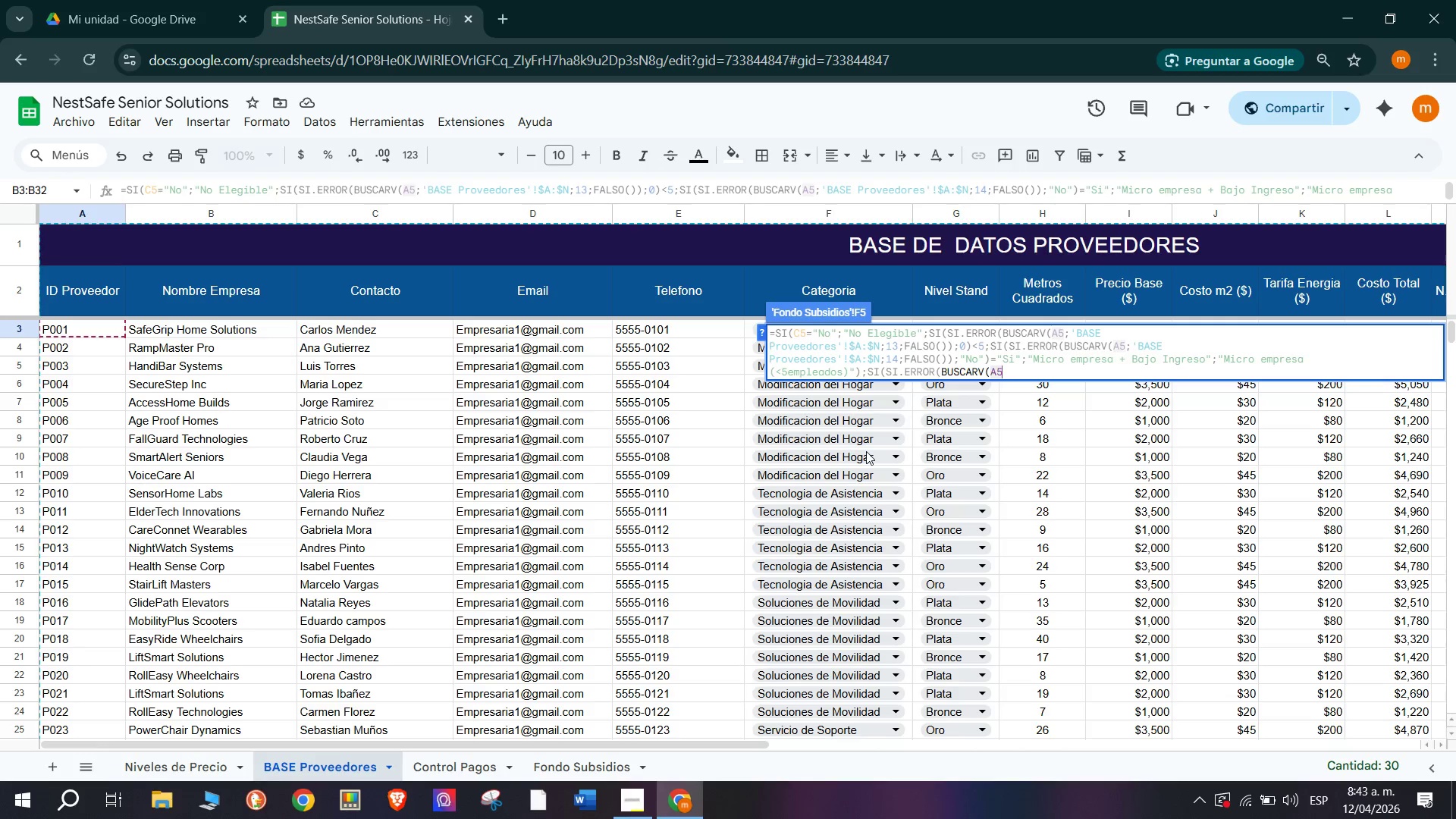 
key(Shift+Comma)
 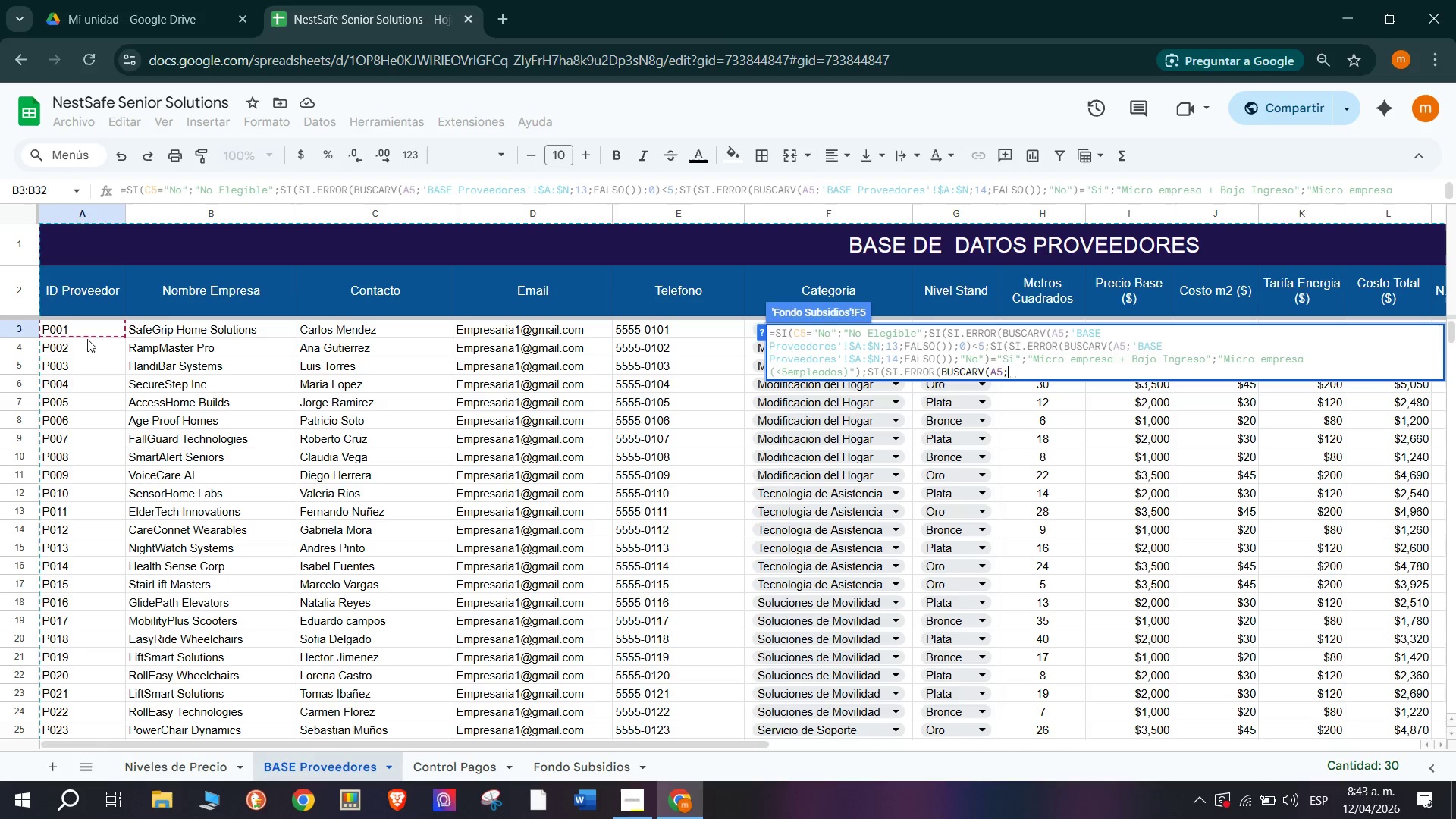 
wait(5.03)
 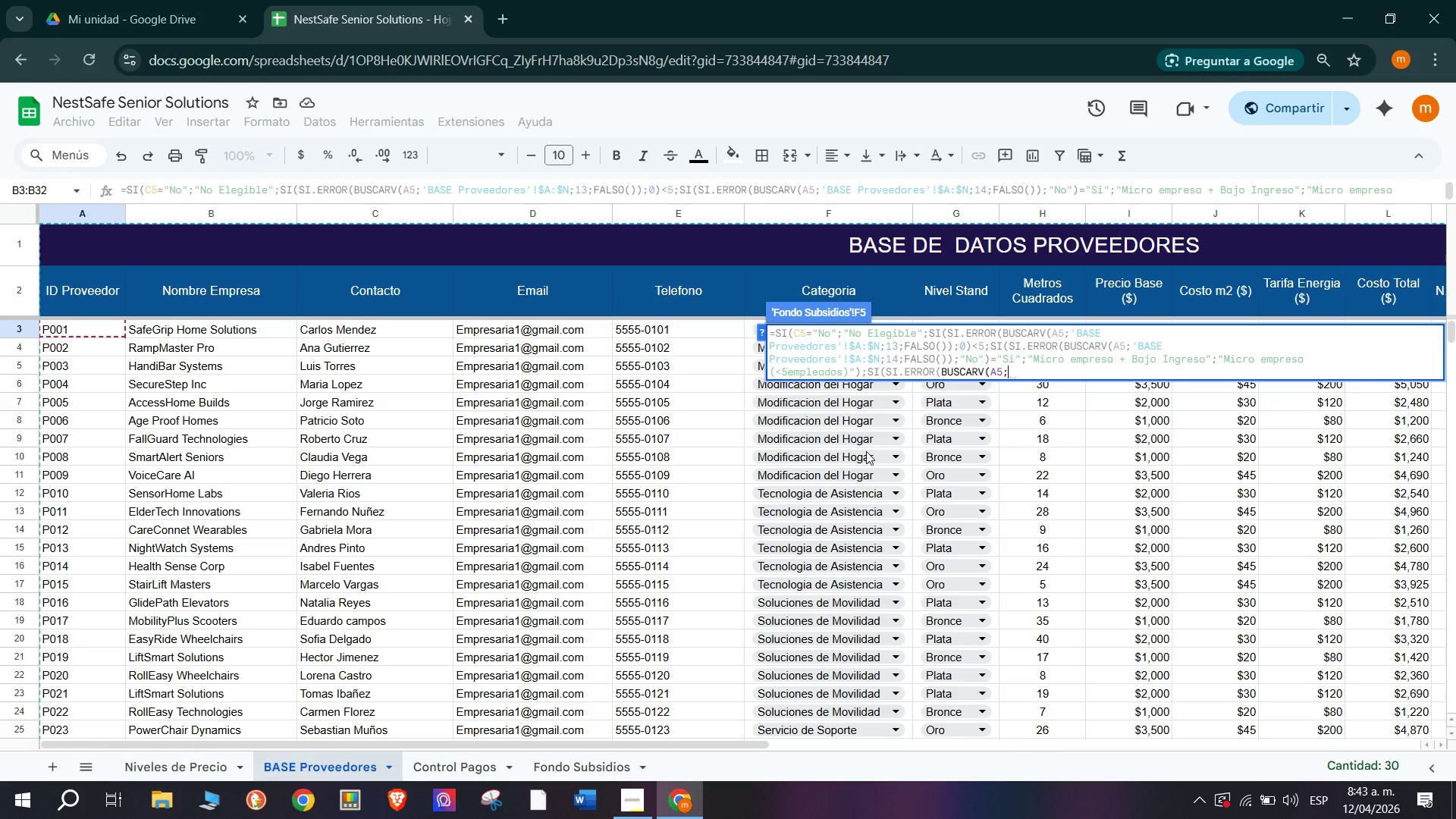 
left_click([85, 329])
 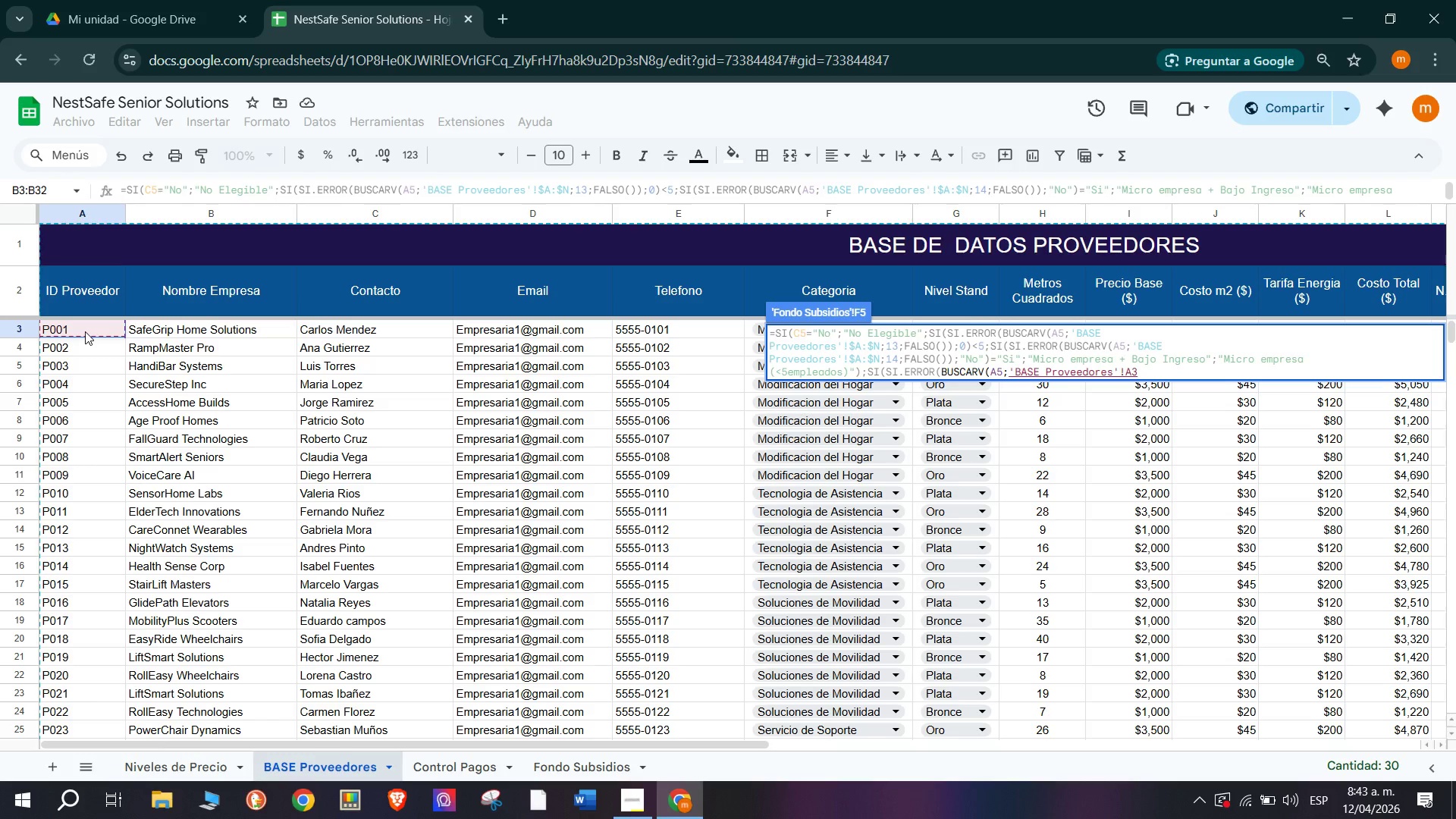 
key(Backspace)
 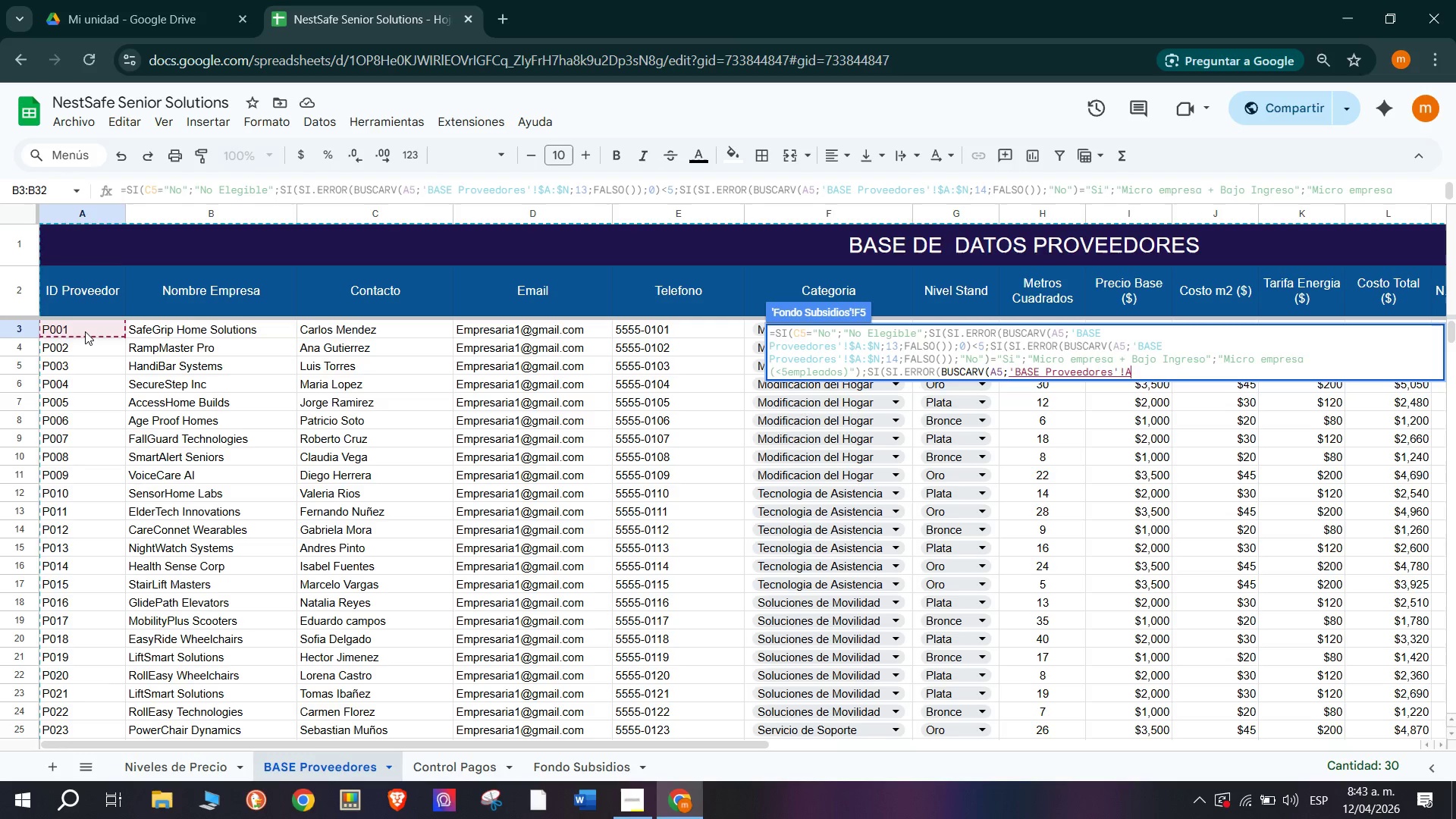 
key(Backspace)
 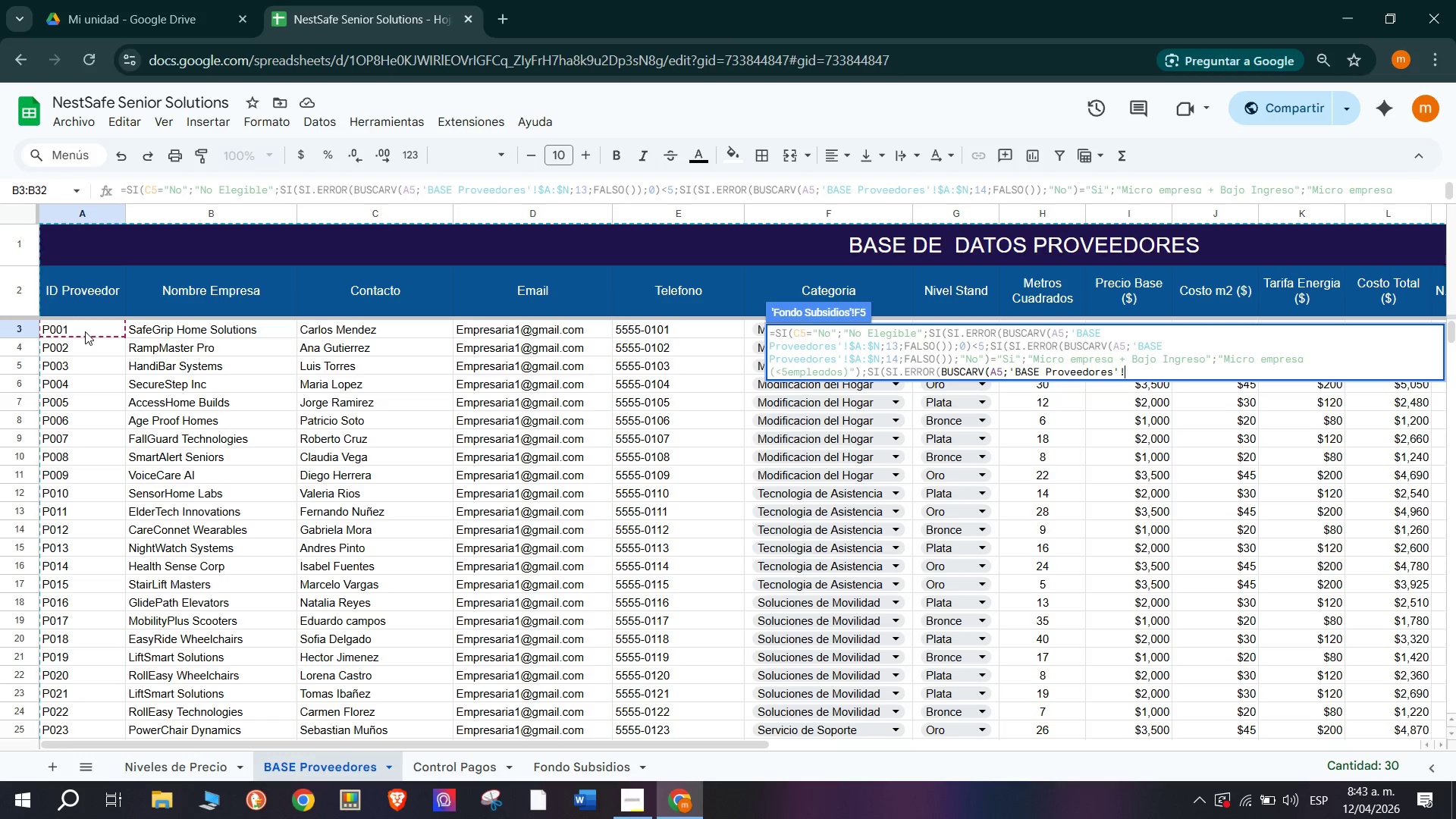 
type($A)
key(Backspace)
key(Backspace)
 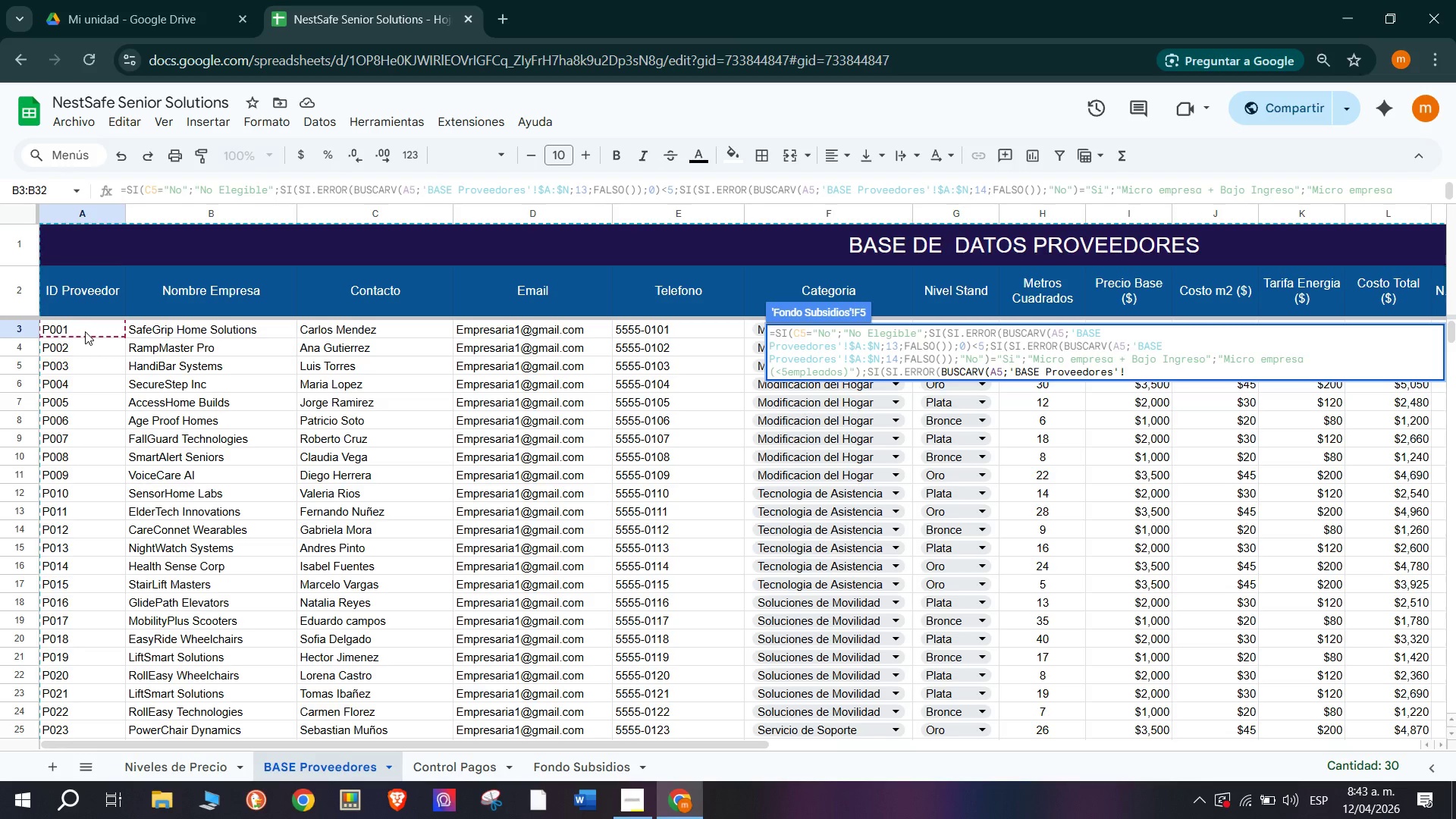 
type($A>$)
 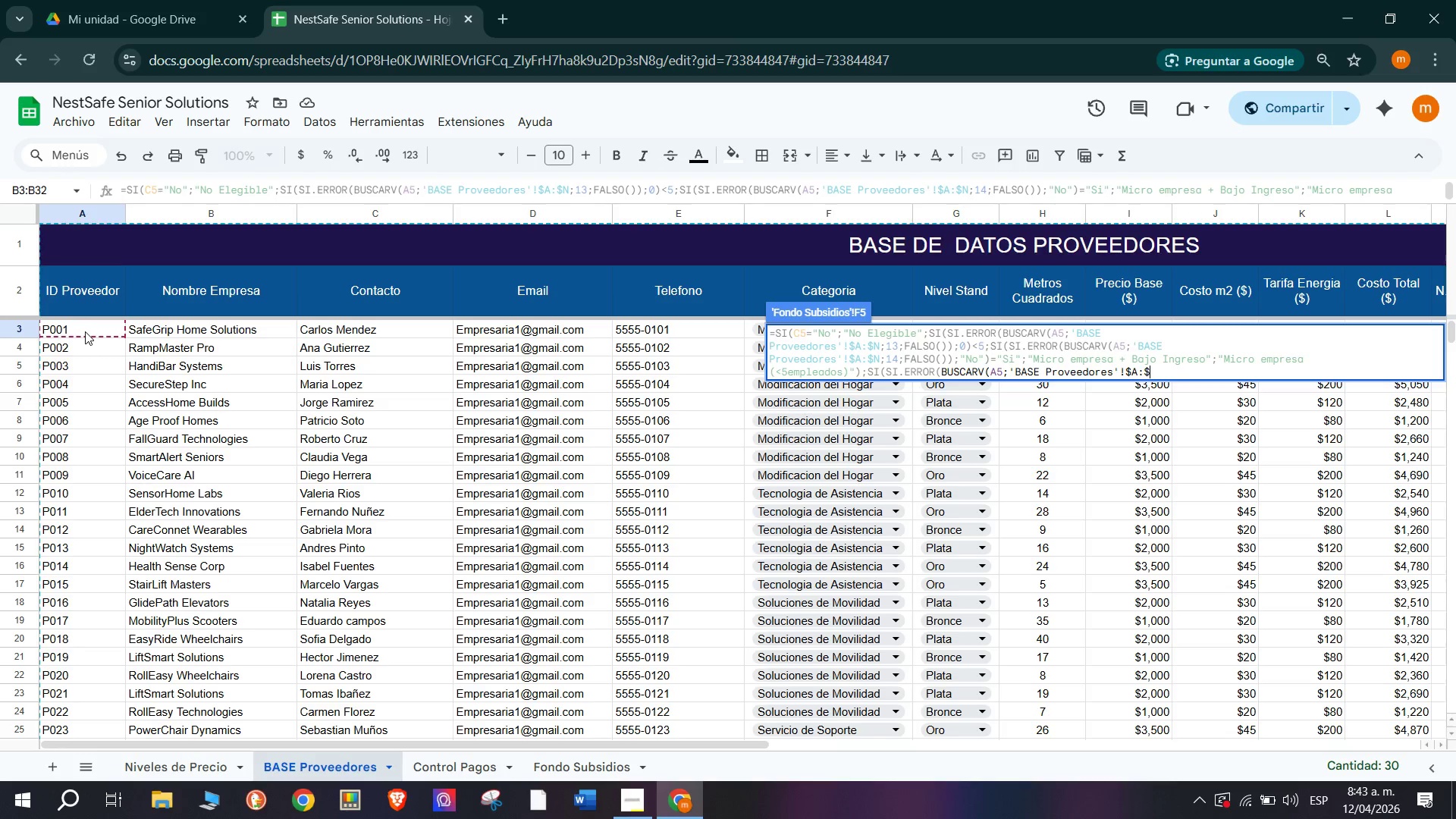 
type(N<14<FAL)
 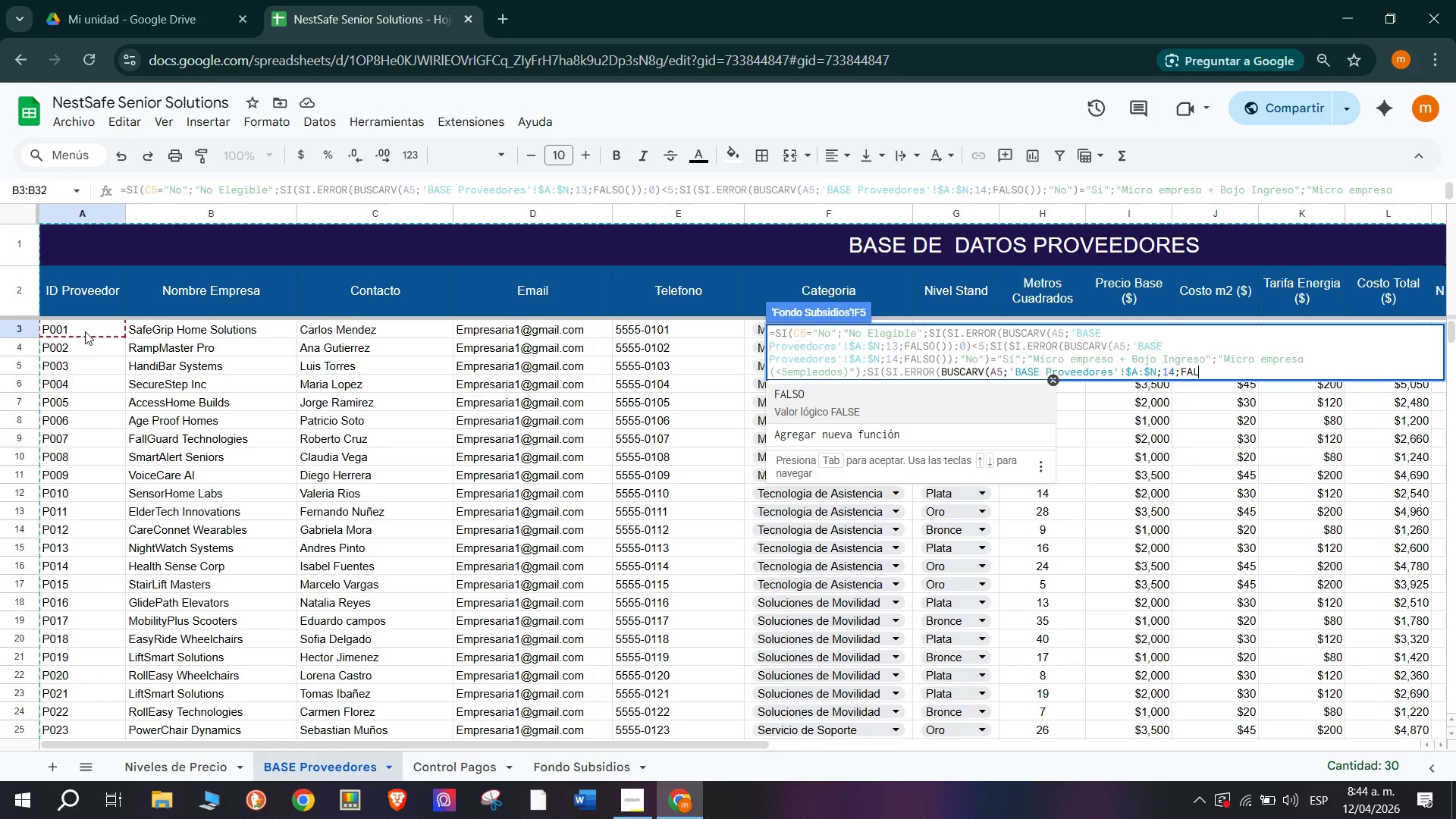 
left_click([868, 397])
 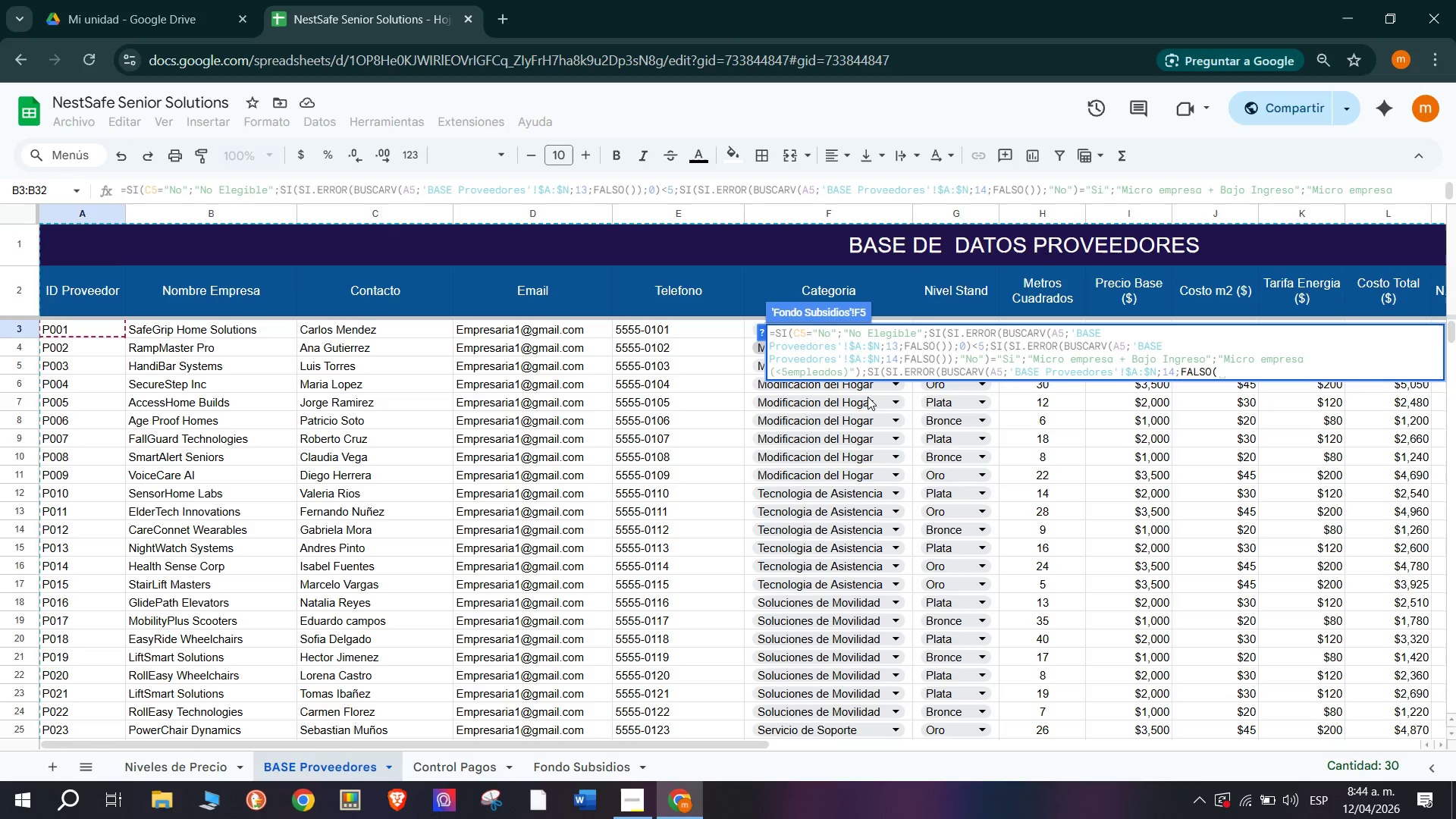 
type(((<@No@()@Si@<@Especialidad Bajo Ingreso@<@No elegible@((()
 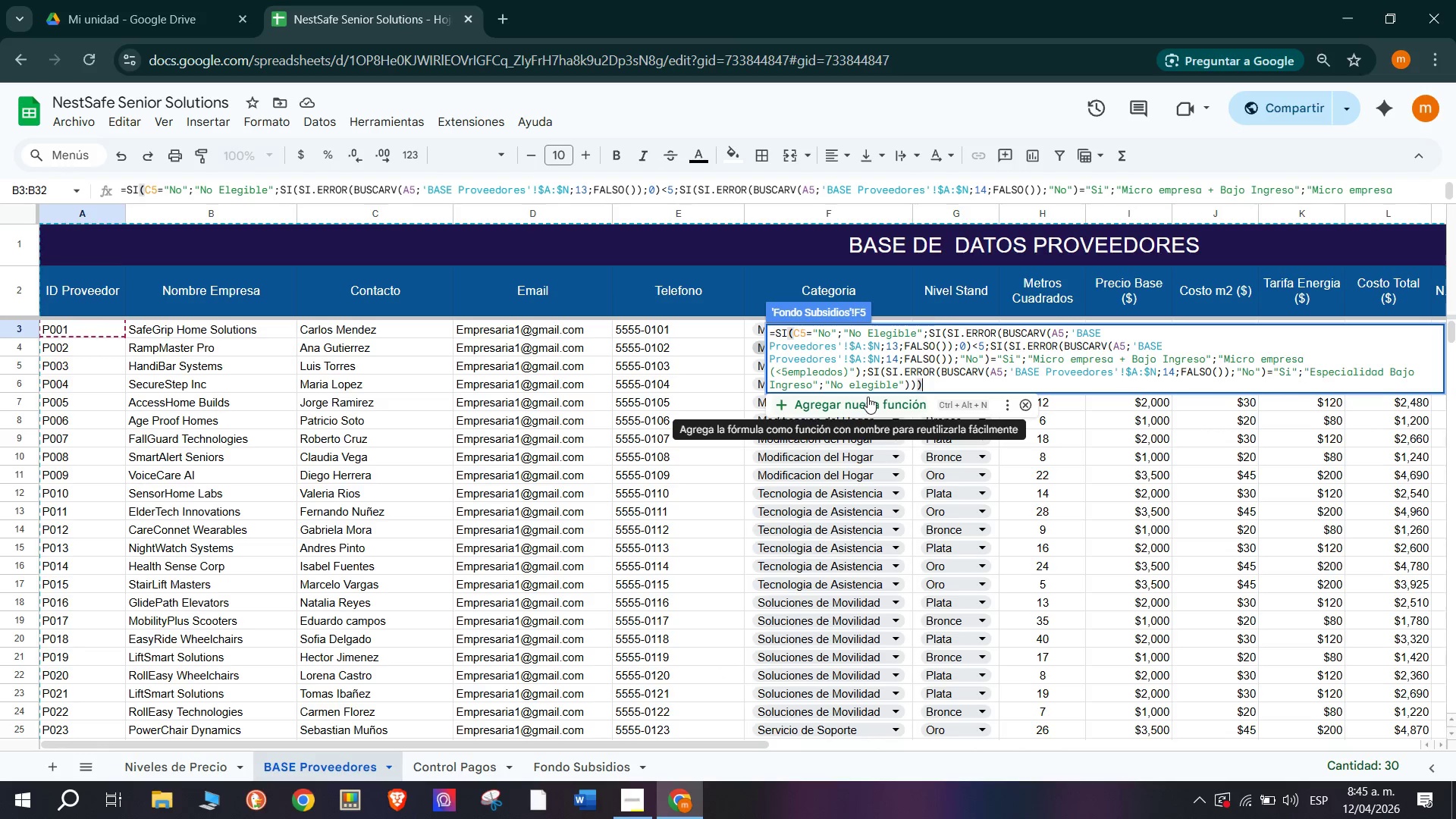 
key(Enter)
 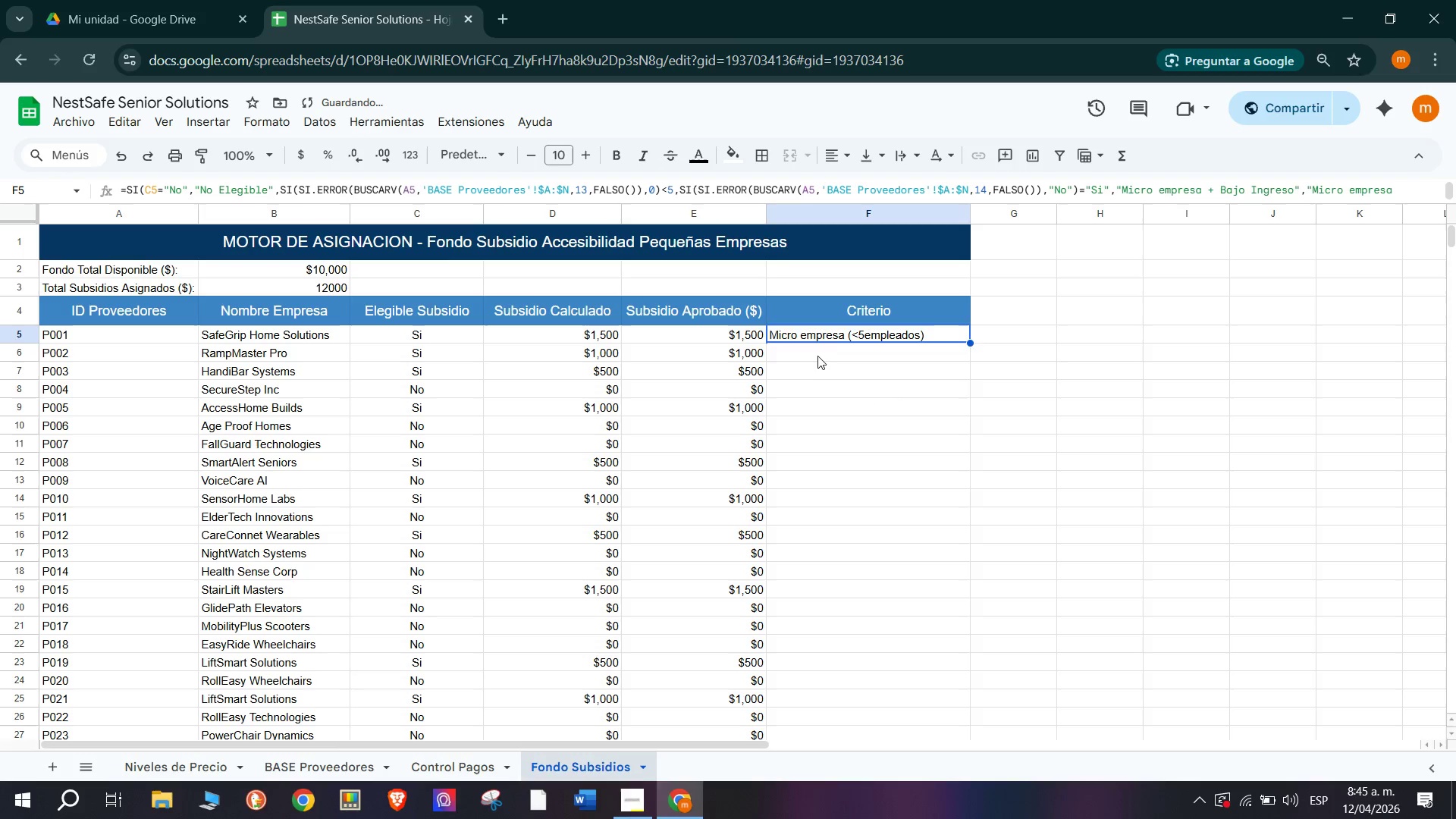 
left_click([947, 356])
 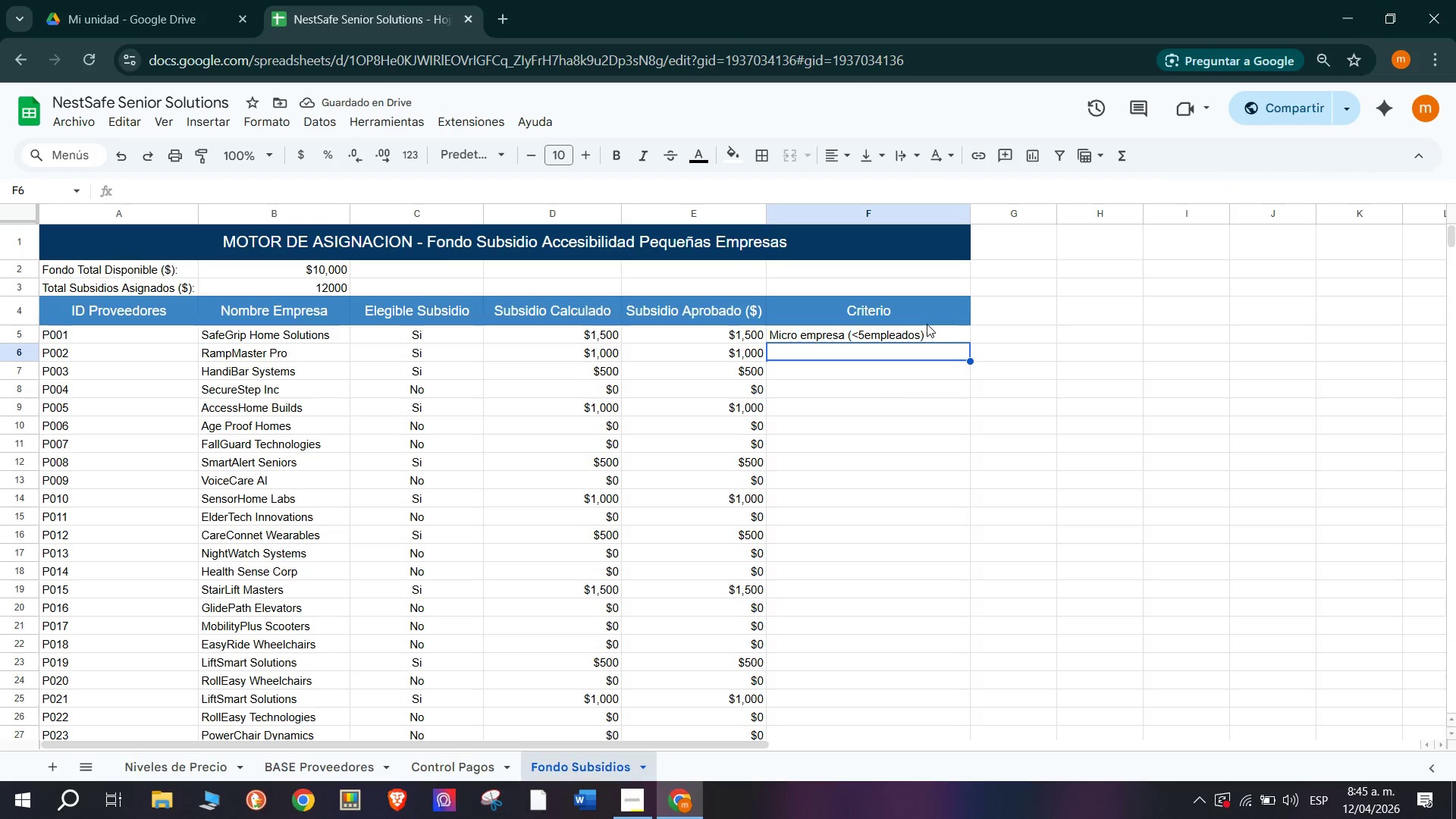 
left_click([945, 330])
 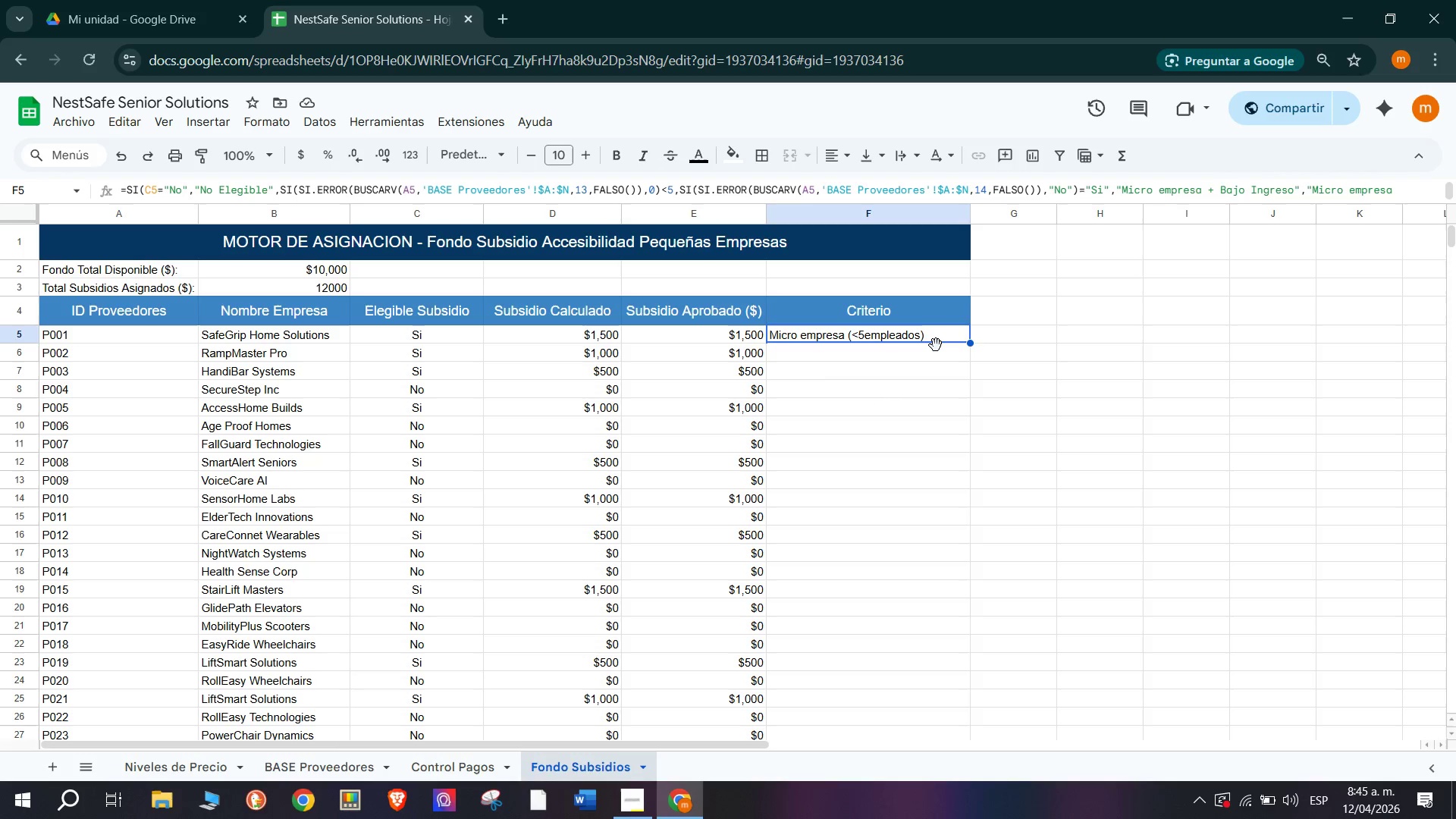 
wait(5.75)
 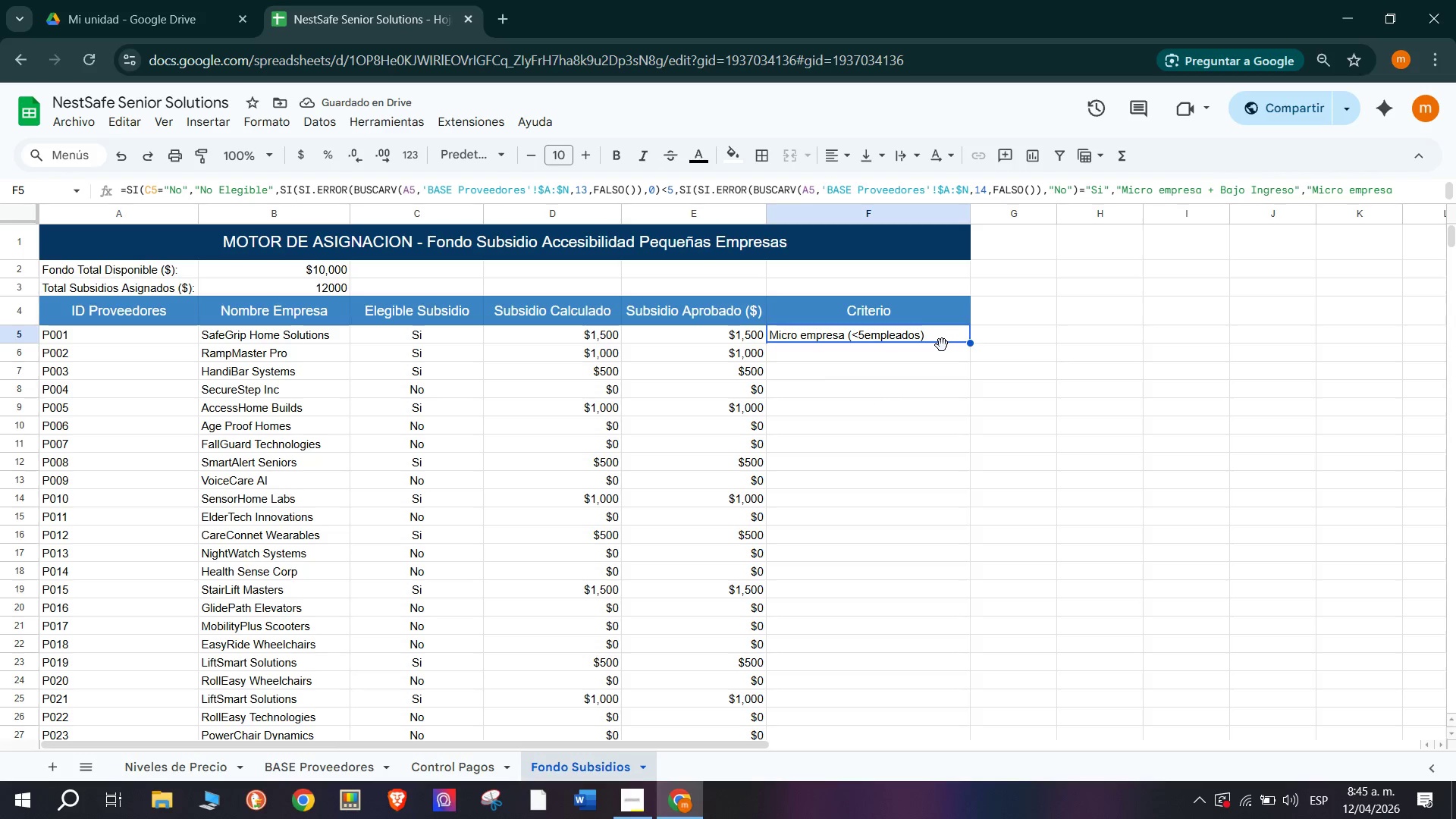 
left_click([948, 353])
 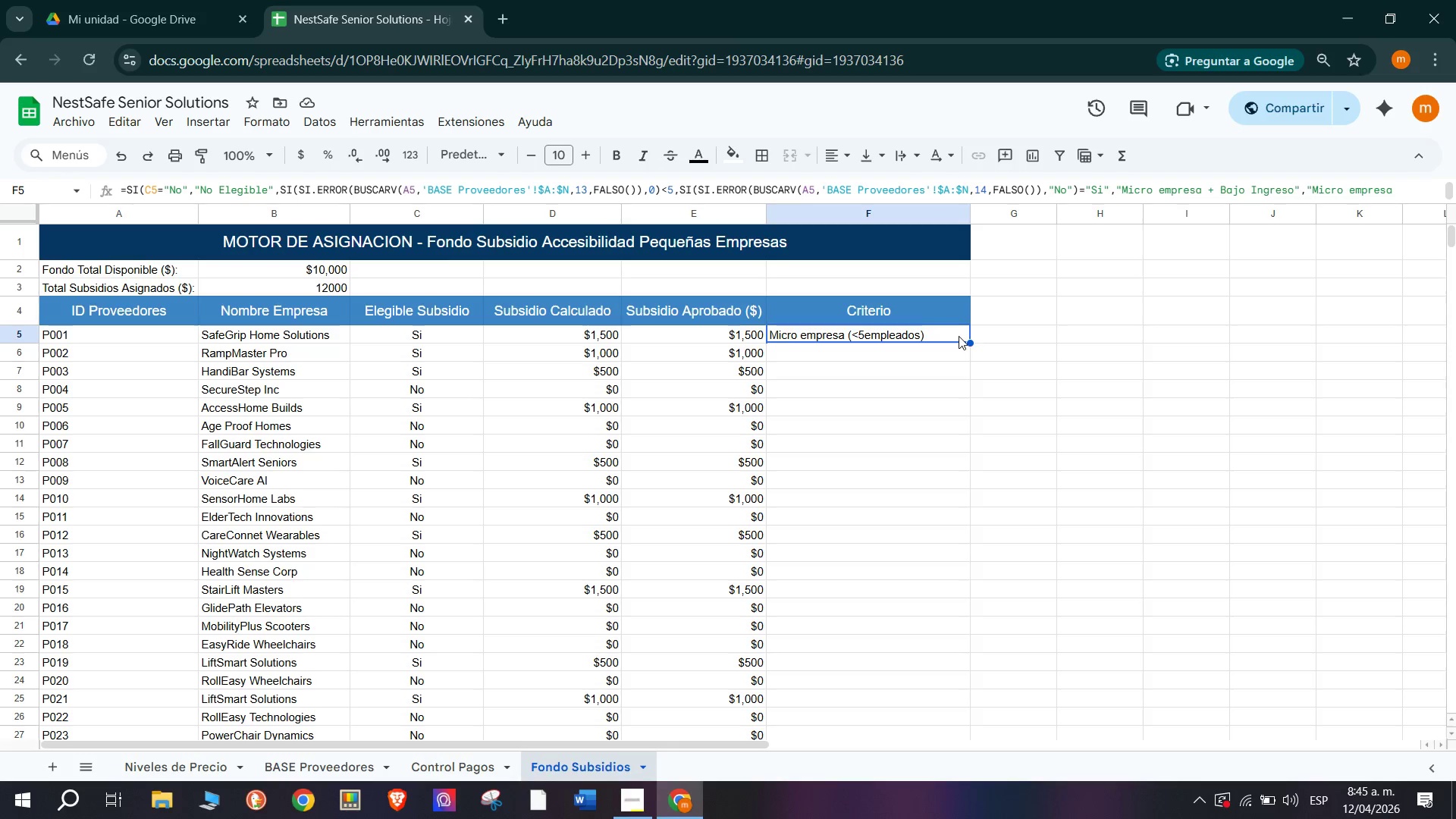 
wait(6.0)
 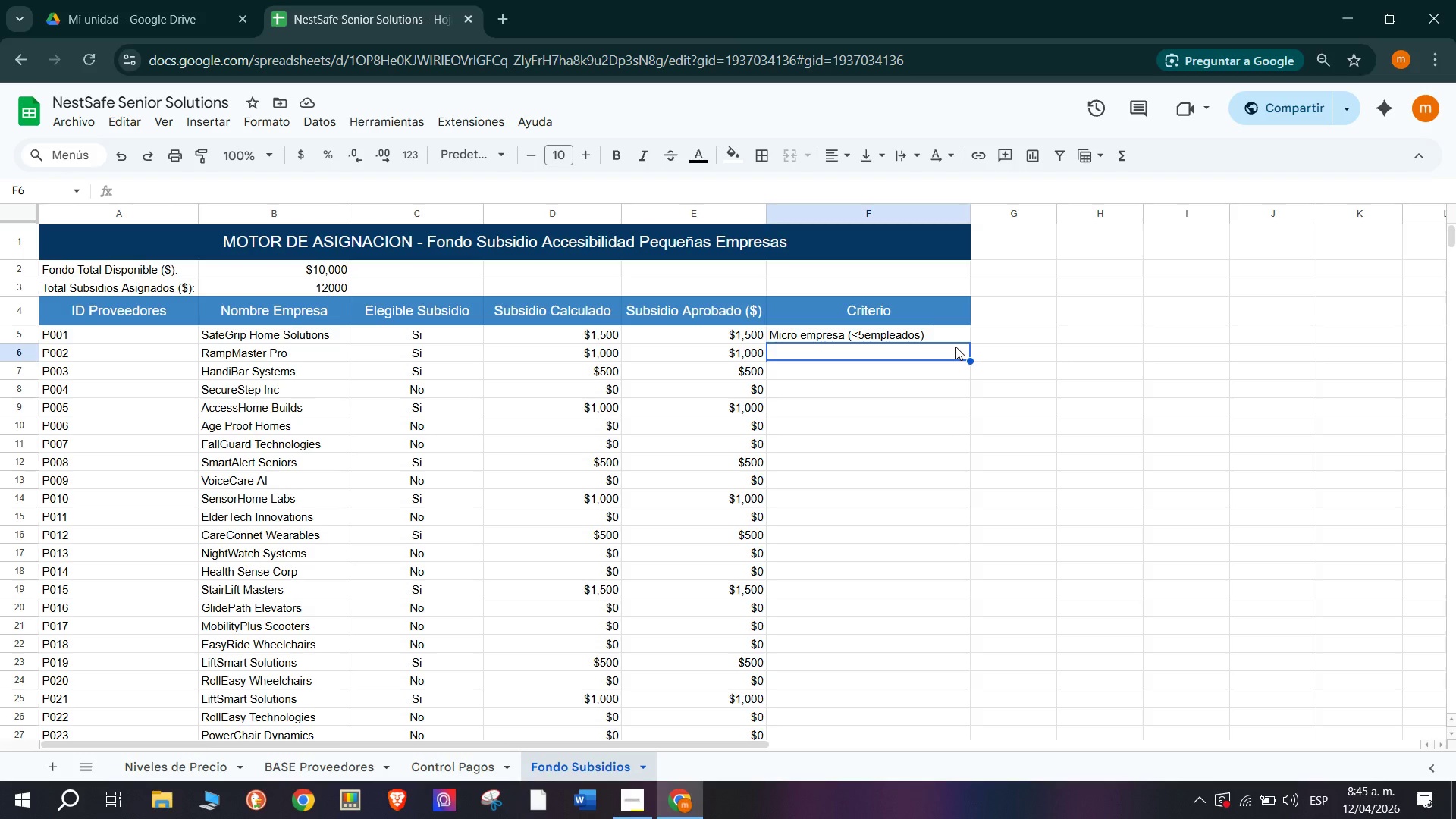 
left_click_drag(start_coordinate=[969, 343], to_coordinate=[921, 579])
 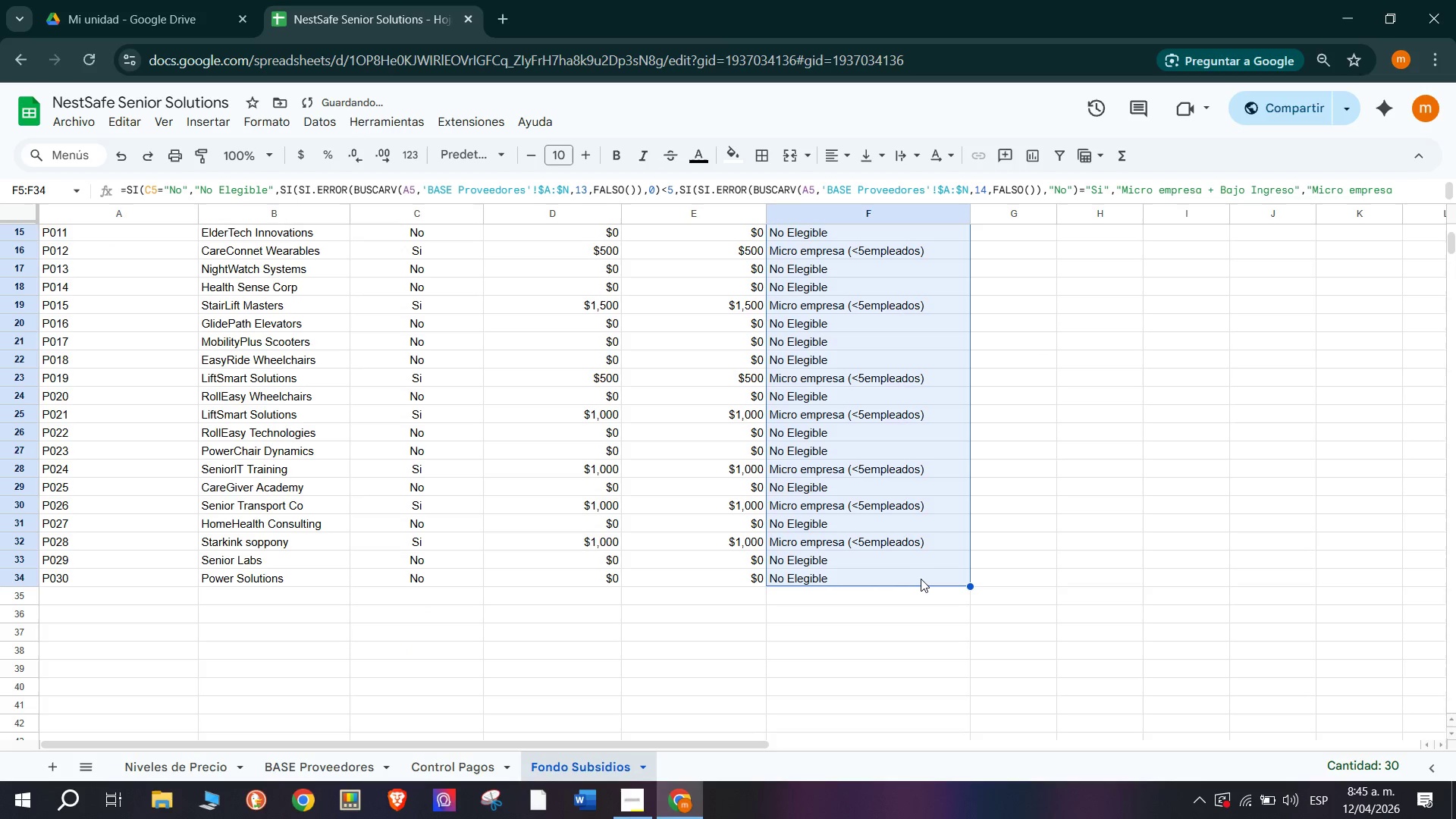 
scroll: coordinate [980, 483], scroll_direction: down, amount: 1.0
 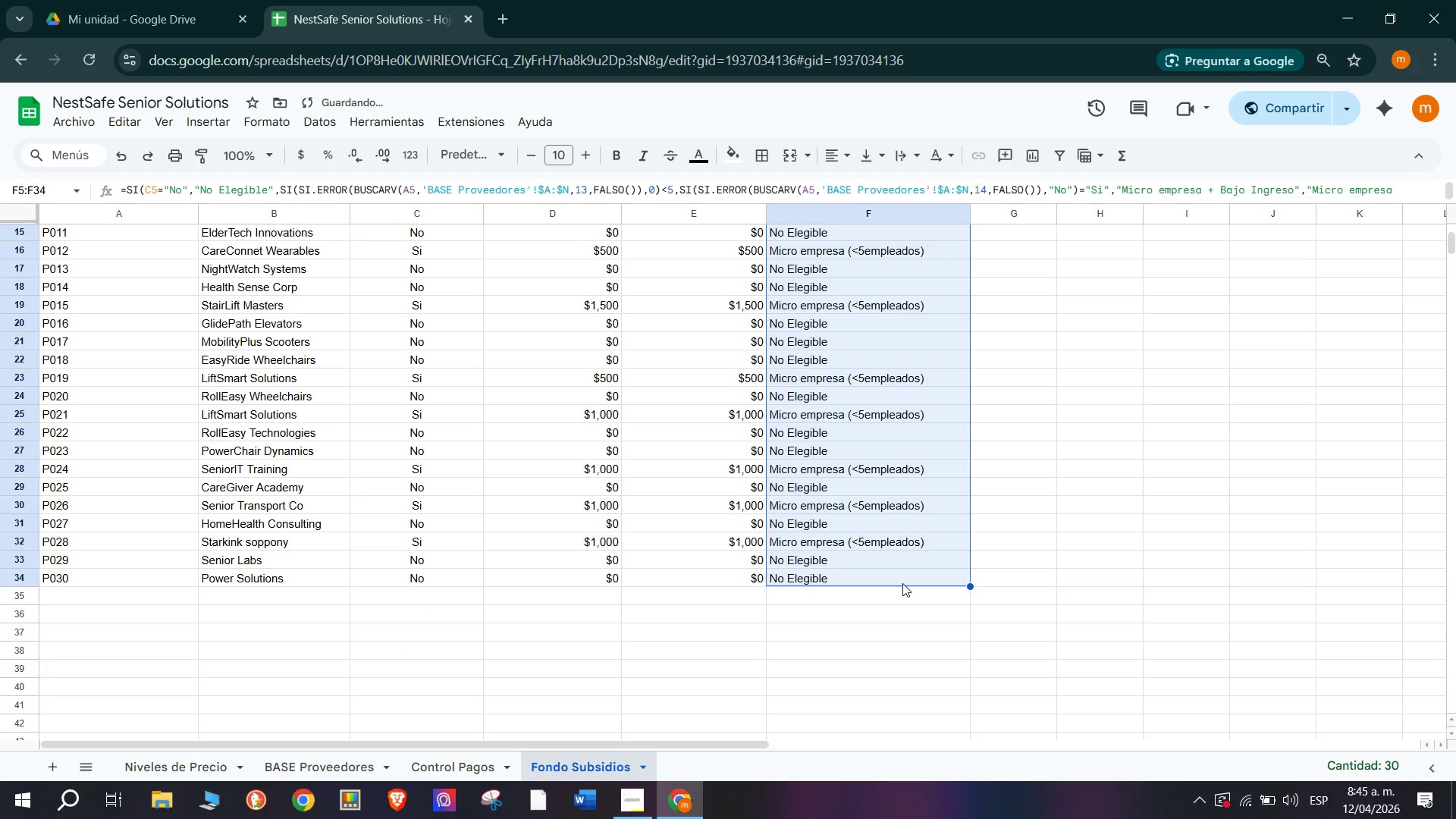 
scroll: coordinate [899, 587], scroll_direction: up, amount: 2.0
 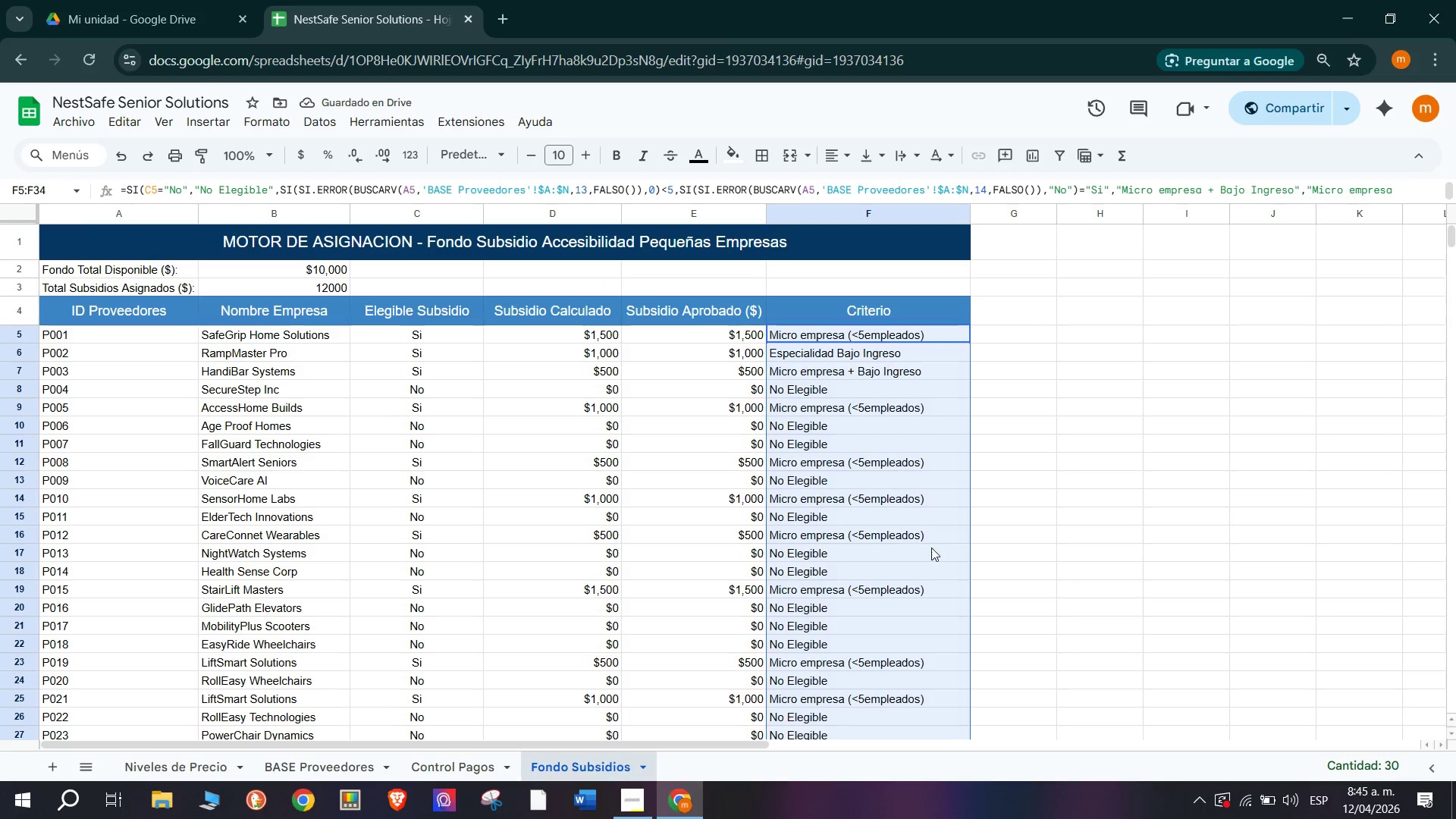 
left_click([1076, 497])
 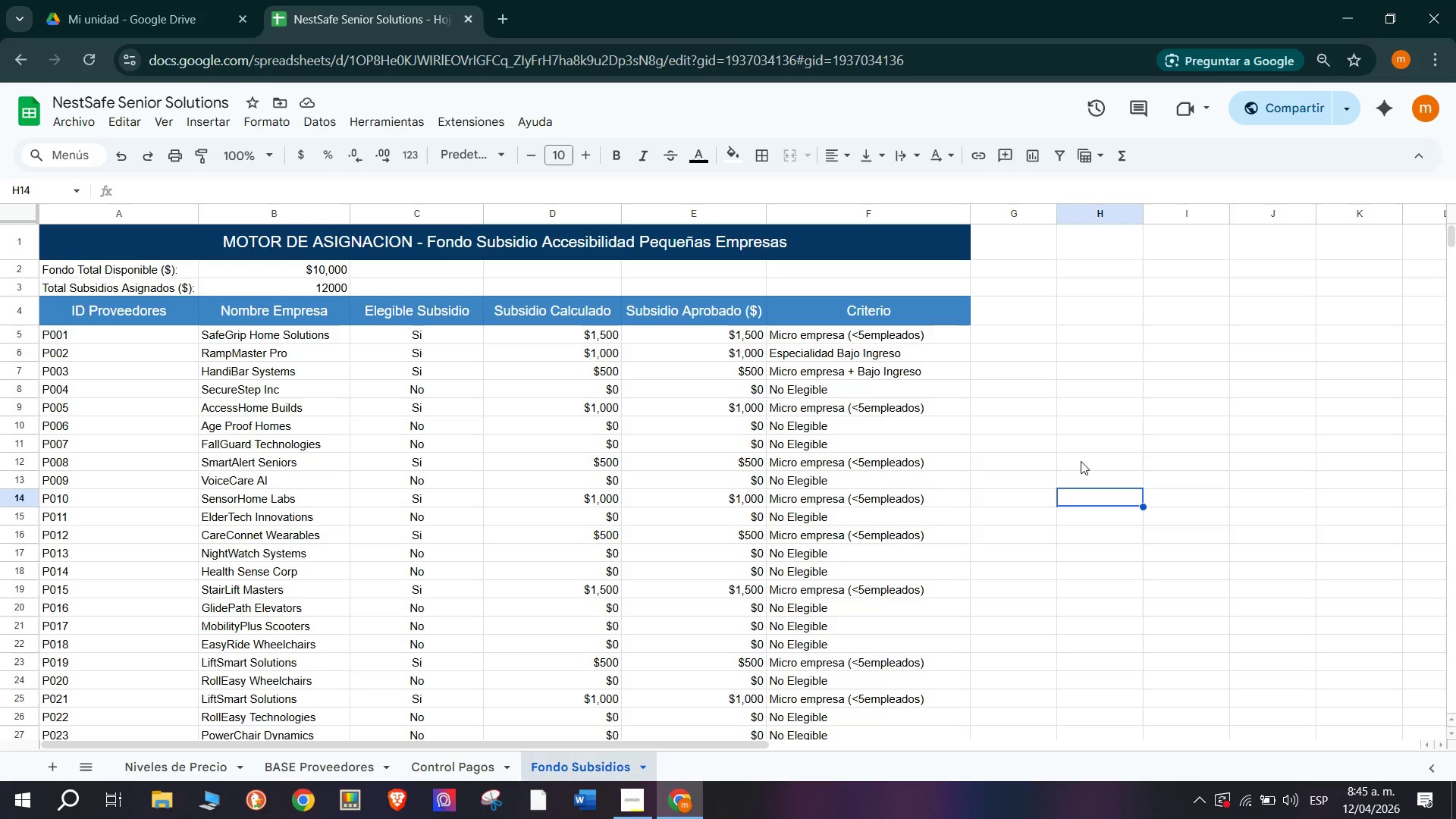 
wait(9.09)
 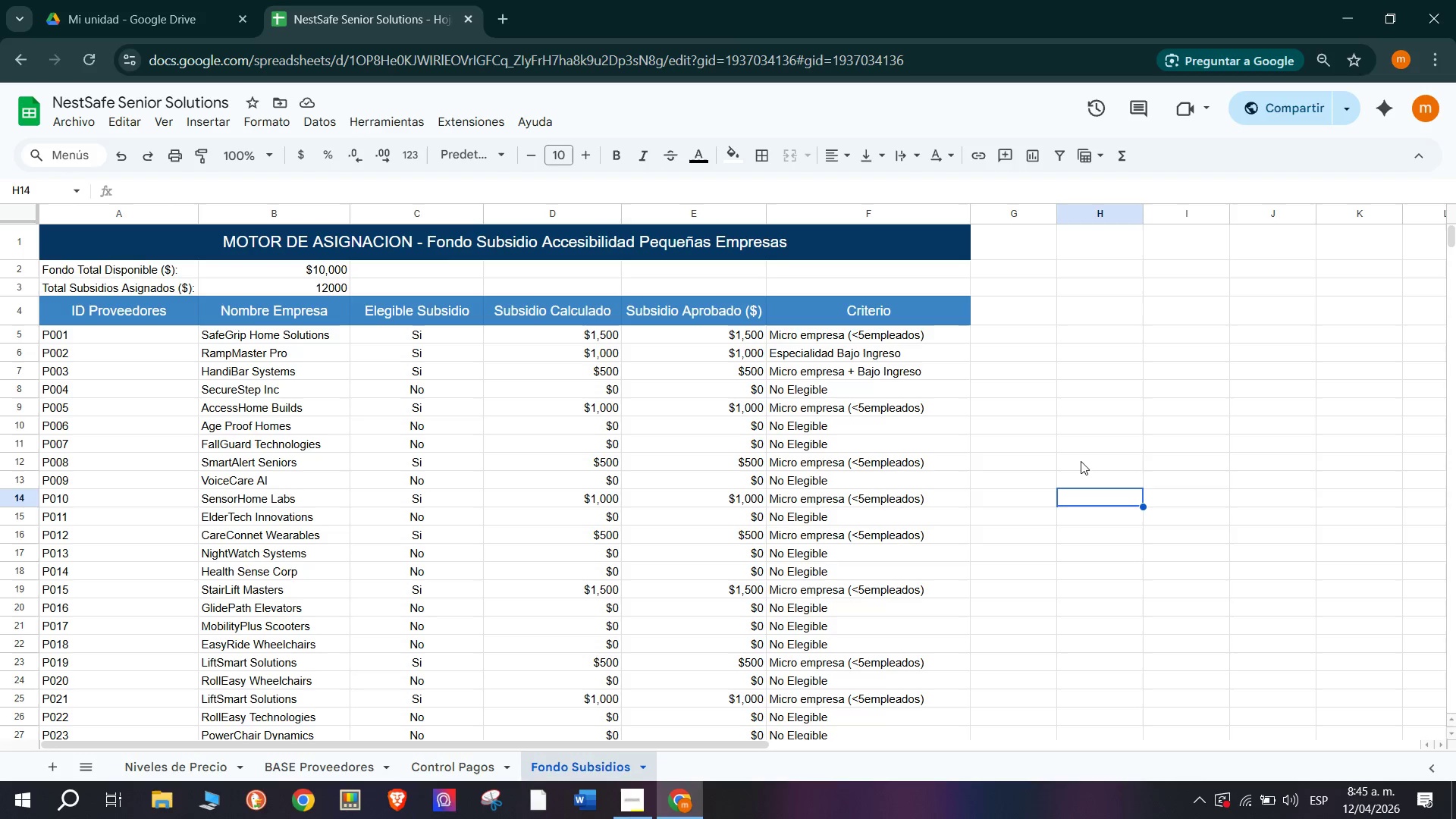 
scroll: coordinate [904, 466], scroll_direction: down, amount: 1.0
 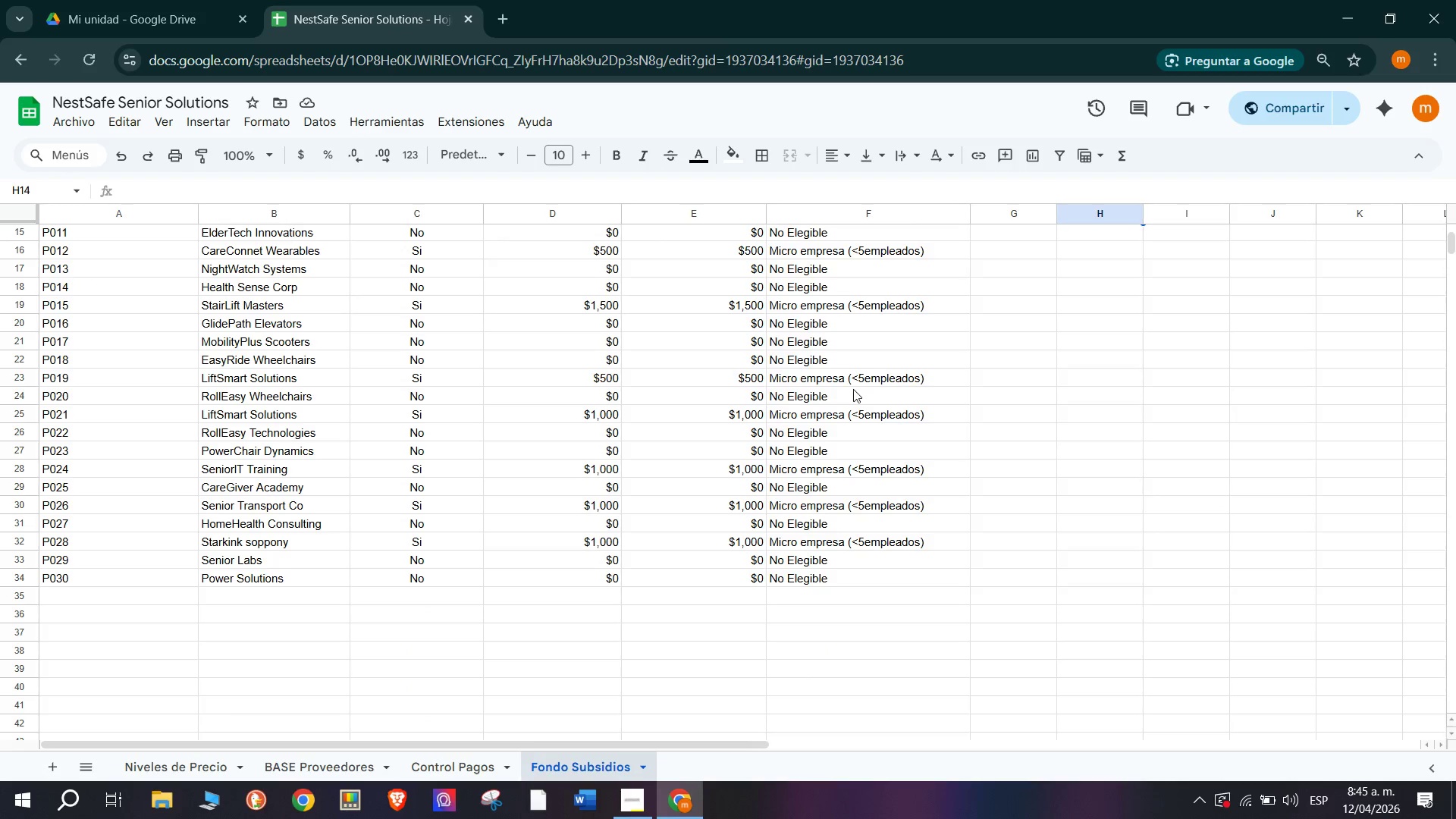 
left_click([886, 429])
 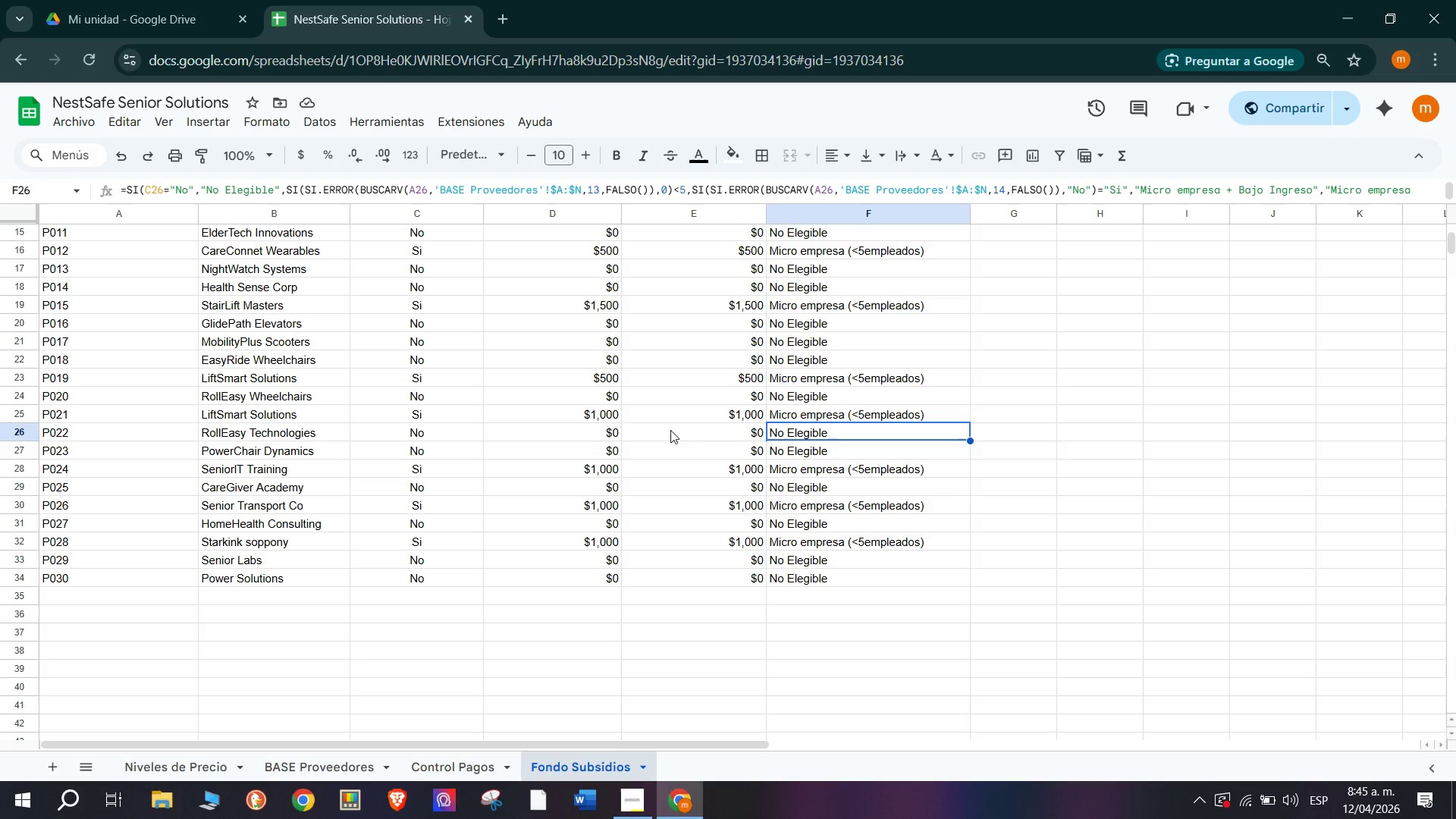 
scroll: coordinate [358, 451], scroll_direction: up, amount: 6.0
 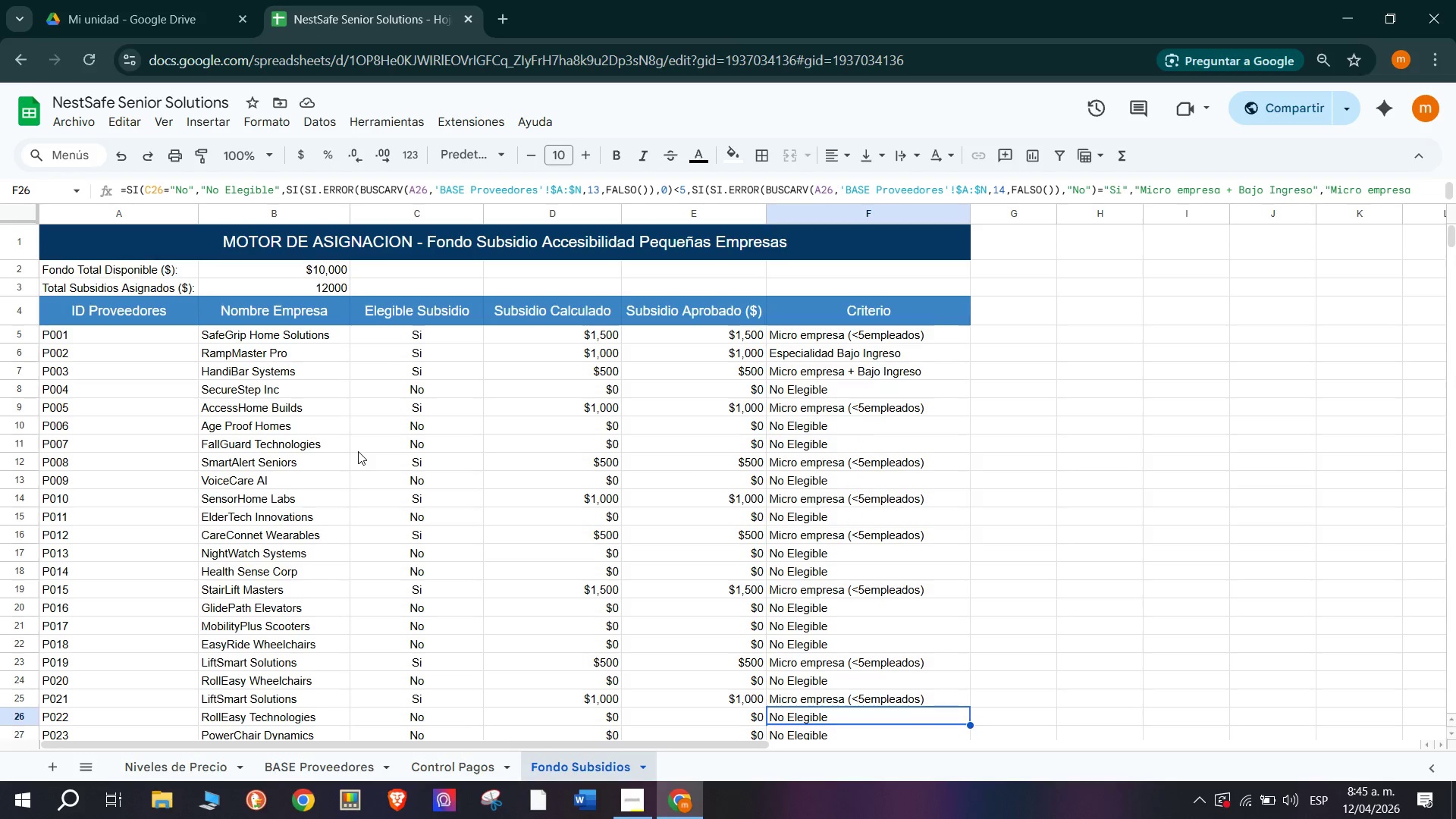 
scroll: coordinate [358, 451], scroll_direction: down, amount: 1.0
 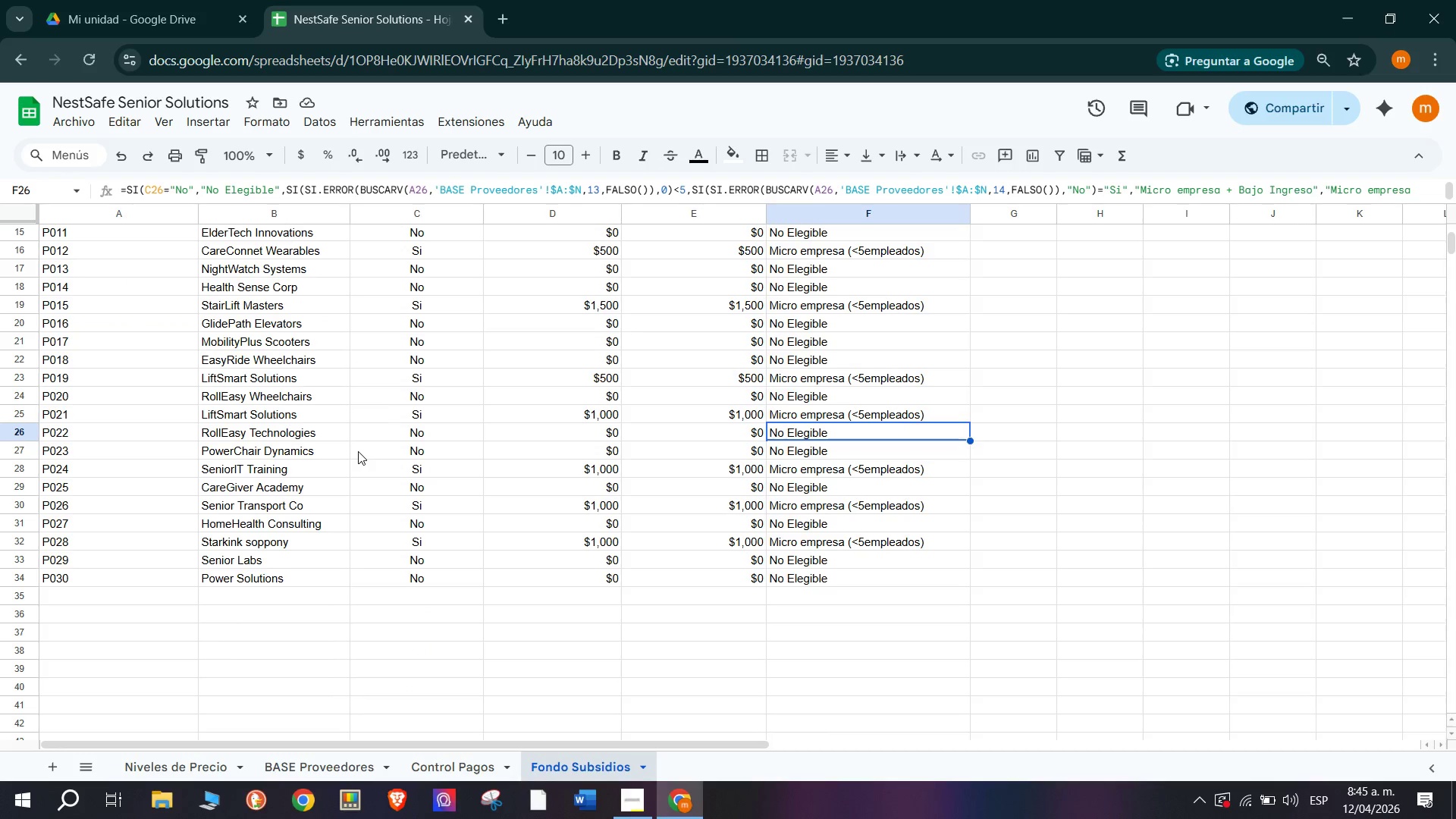 
scroll: coordinate [435, 453], scroll_direction: up, amount: 16.0
 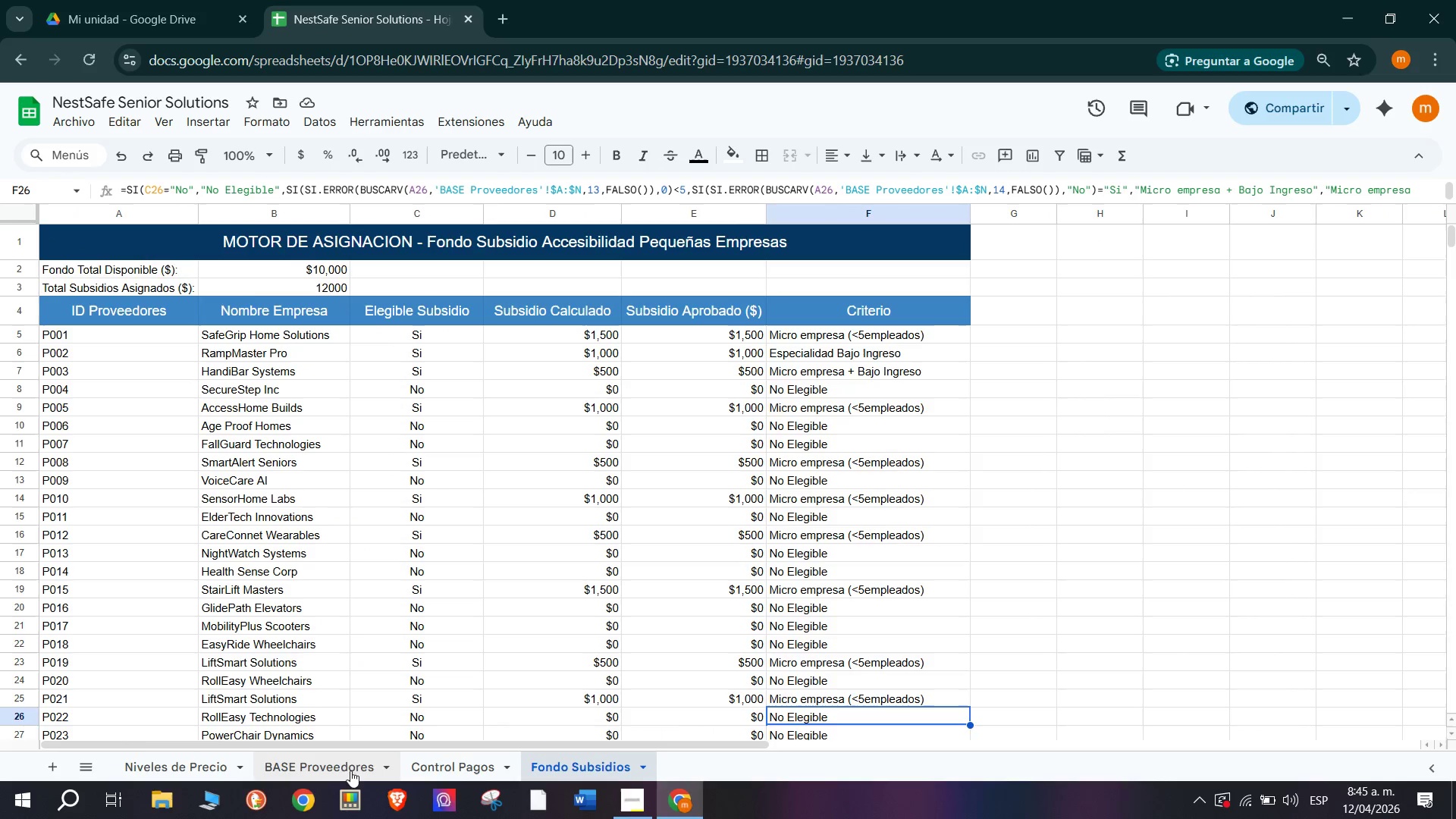 
scroll: coordinate [632, 622], scroll_direction: down, amount: 3.0
 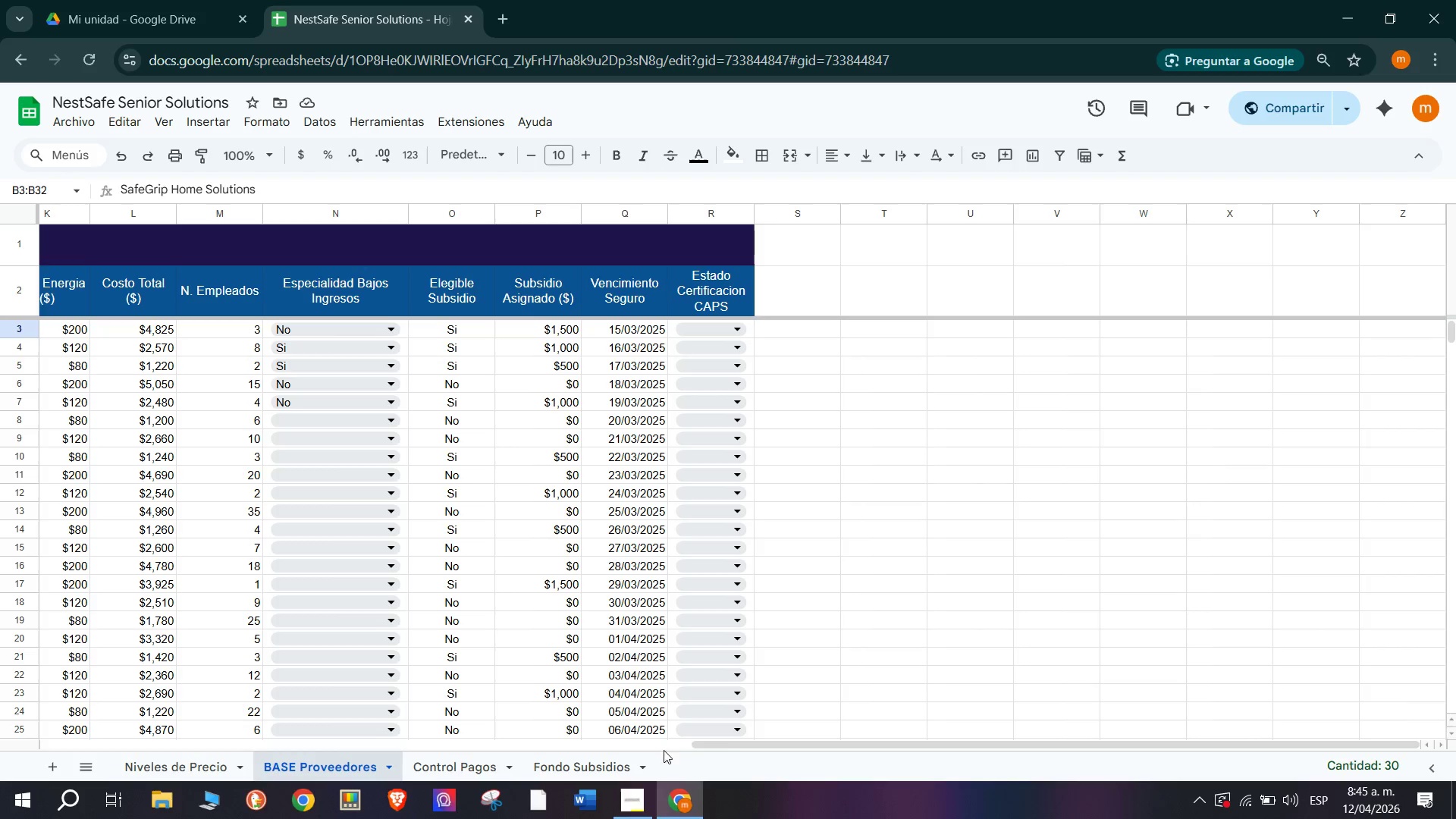 
left_click_drag(start_coordinate=[764, 746], to_coordinate=[551, 749])
 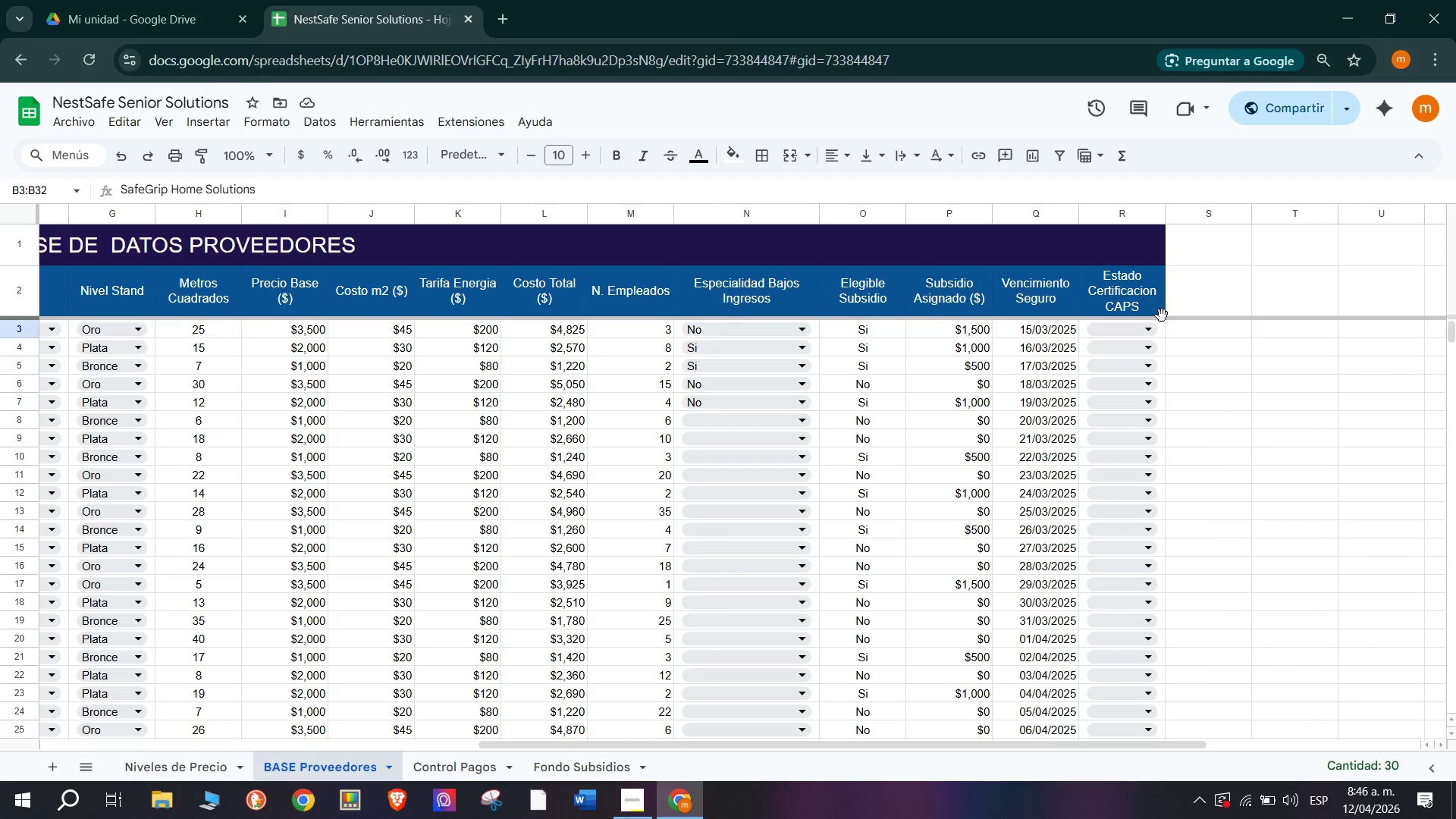 
wait(17.28)
 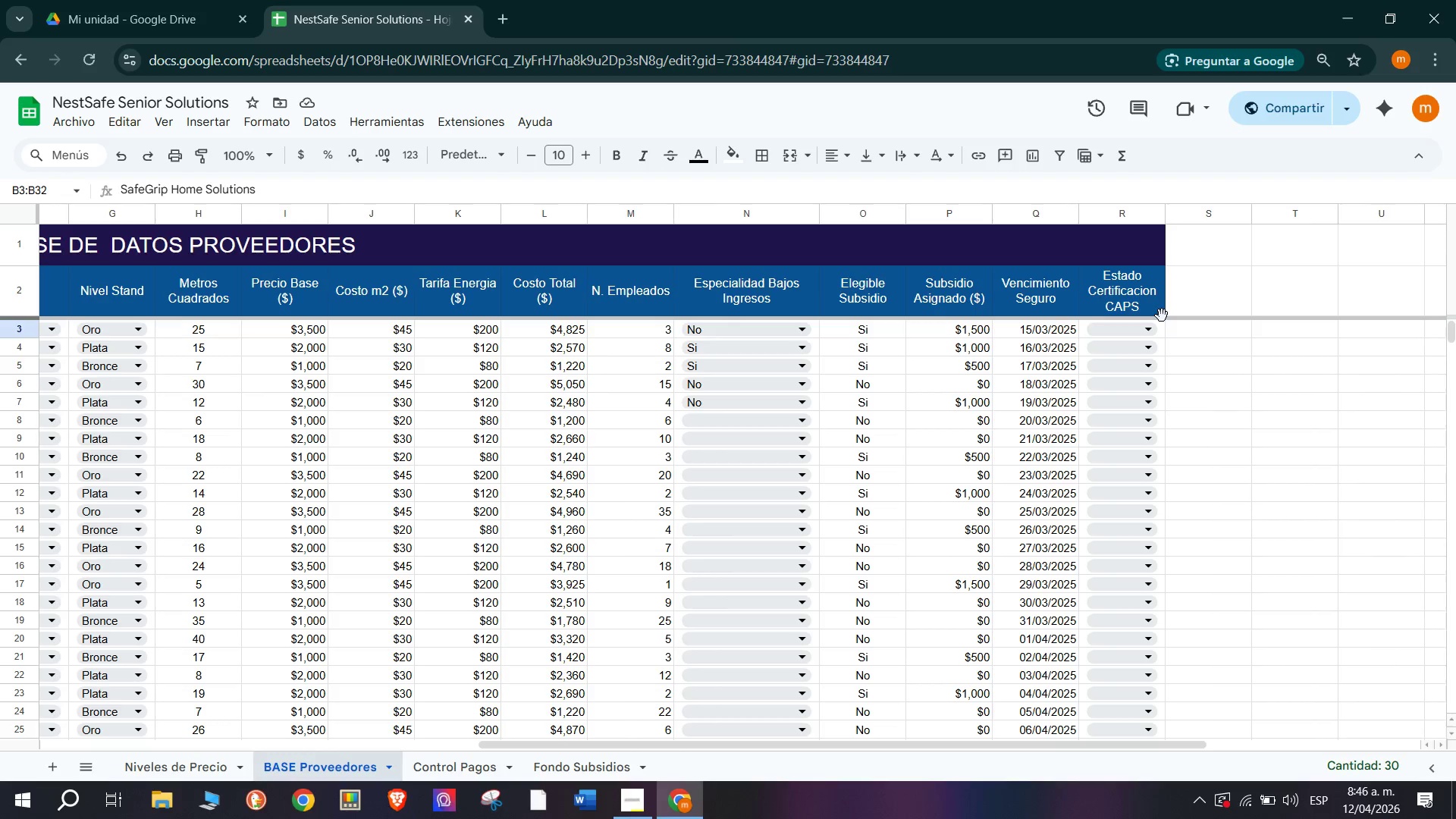 
scroll: coordinate [1003, 356], scroll_direction: up, amount: 3.0
 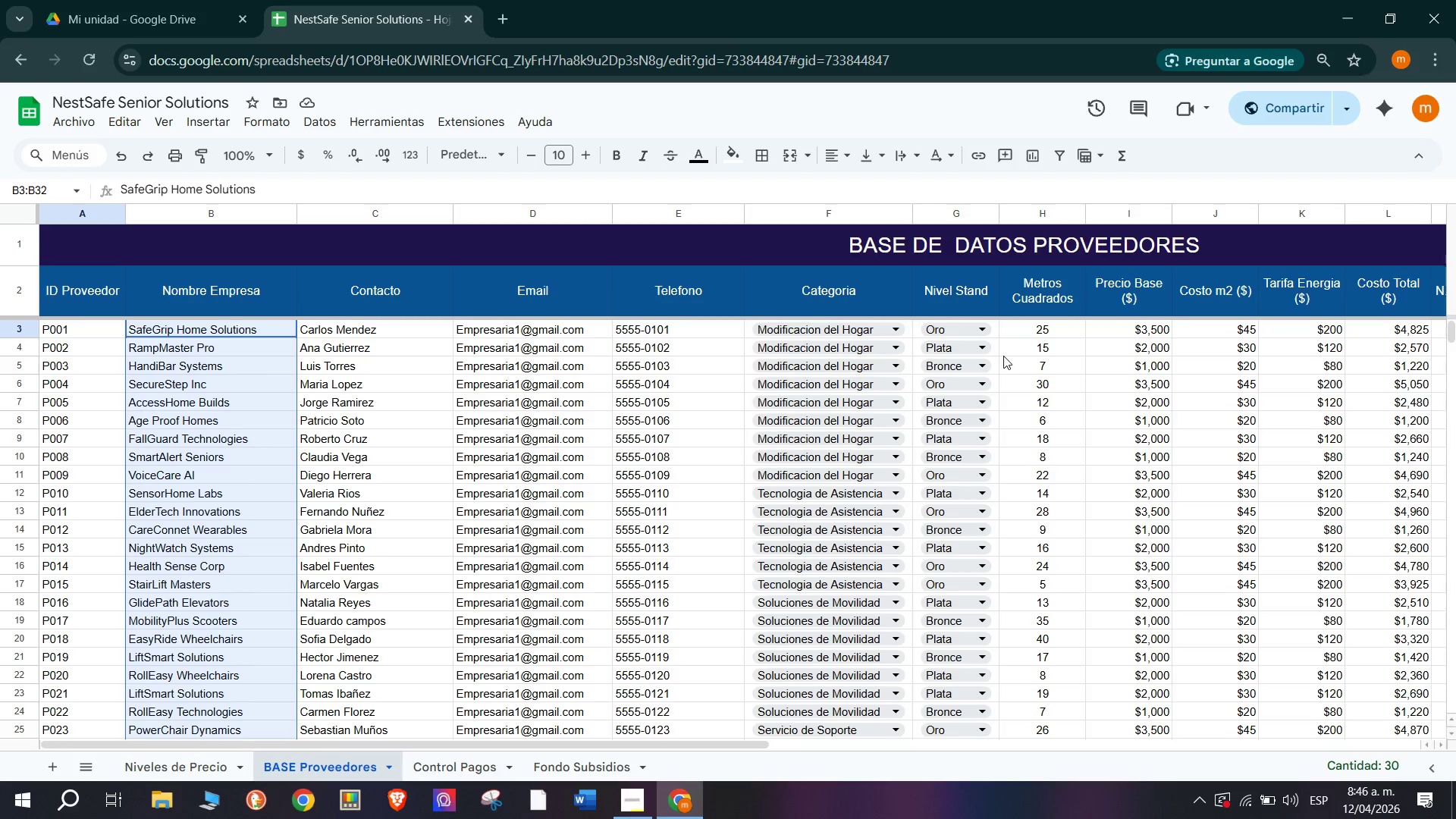 
scroll: coordinate [1003, 356], scroll_direction: down, amount: 3.0
 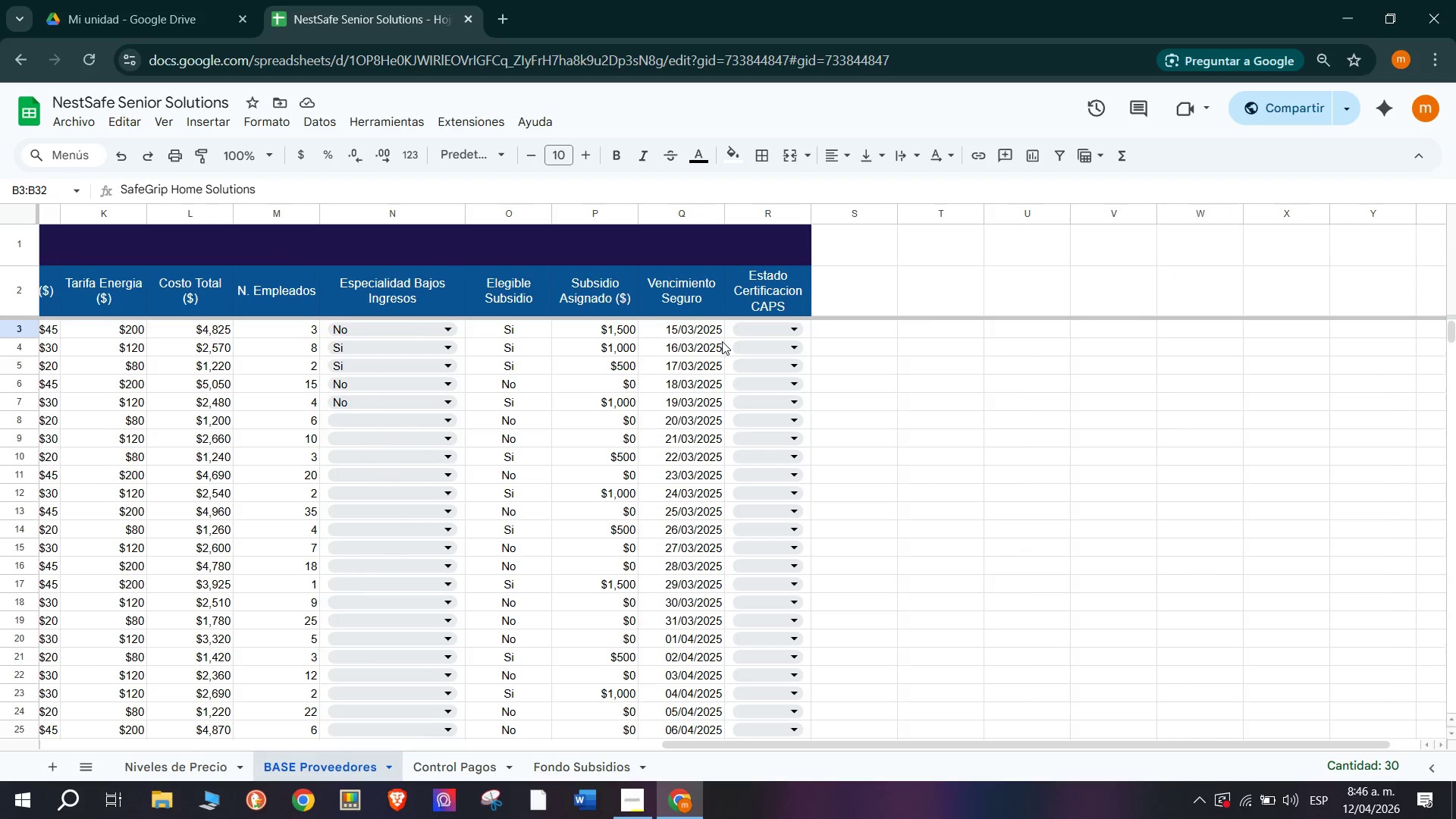 
wait(11.08)
 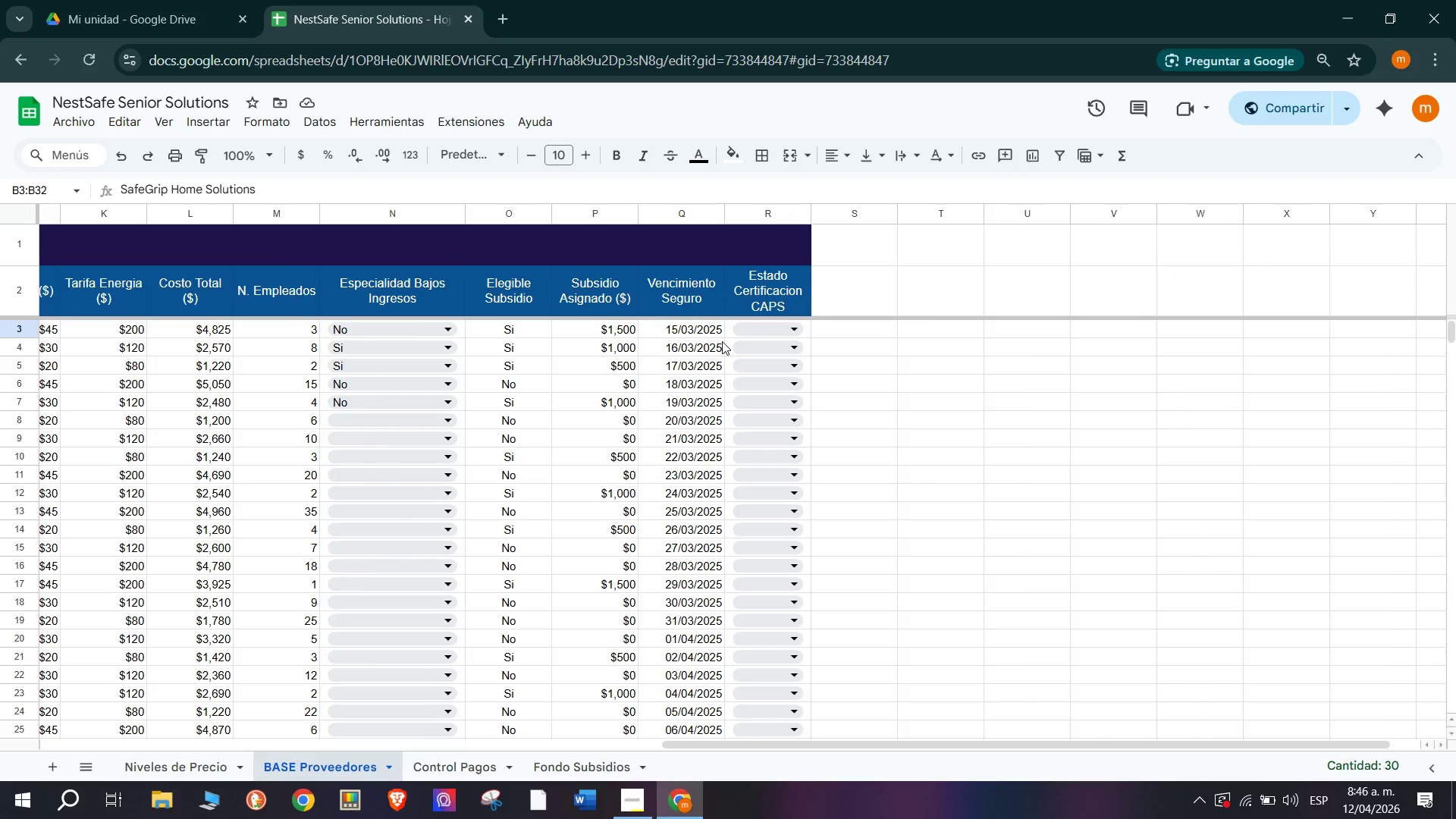 
double_click([514, 349])
 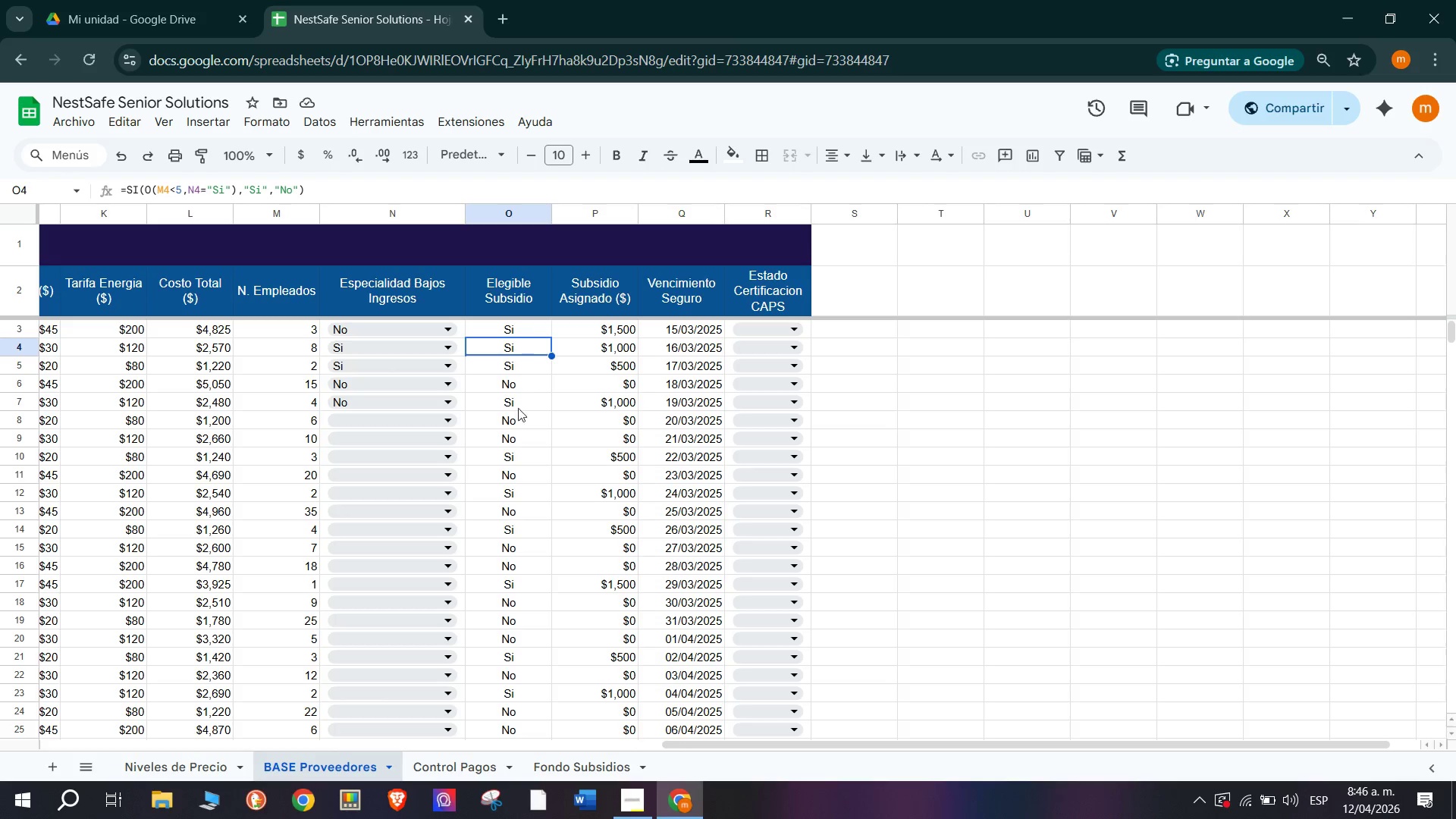 
left_click([522, 420])
 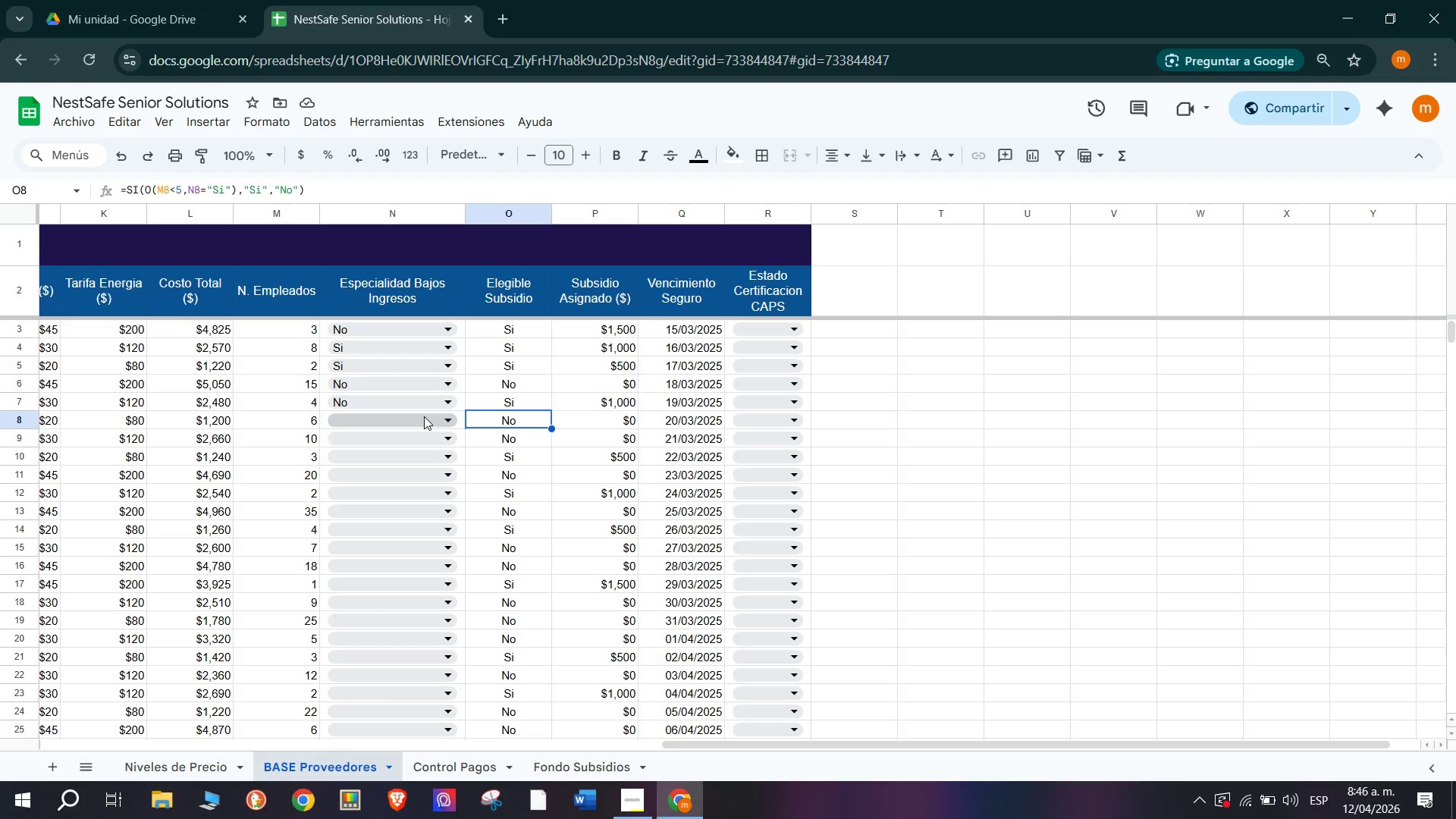 
left_click([424, 416])
 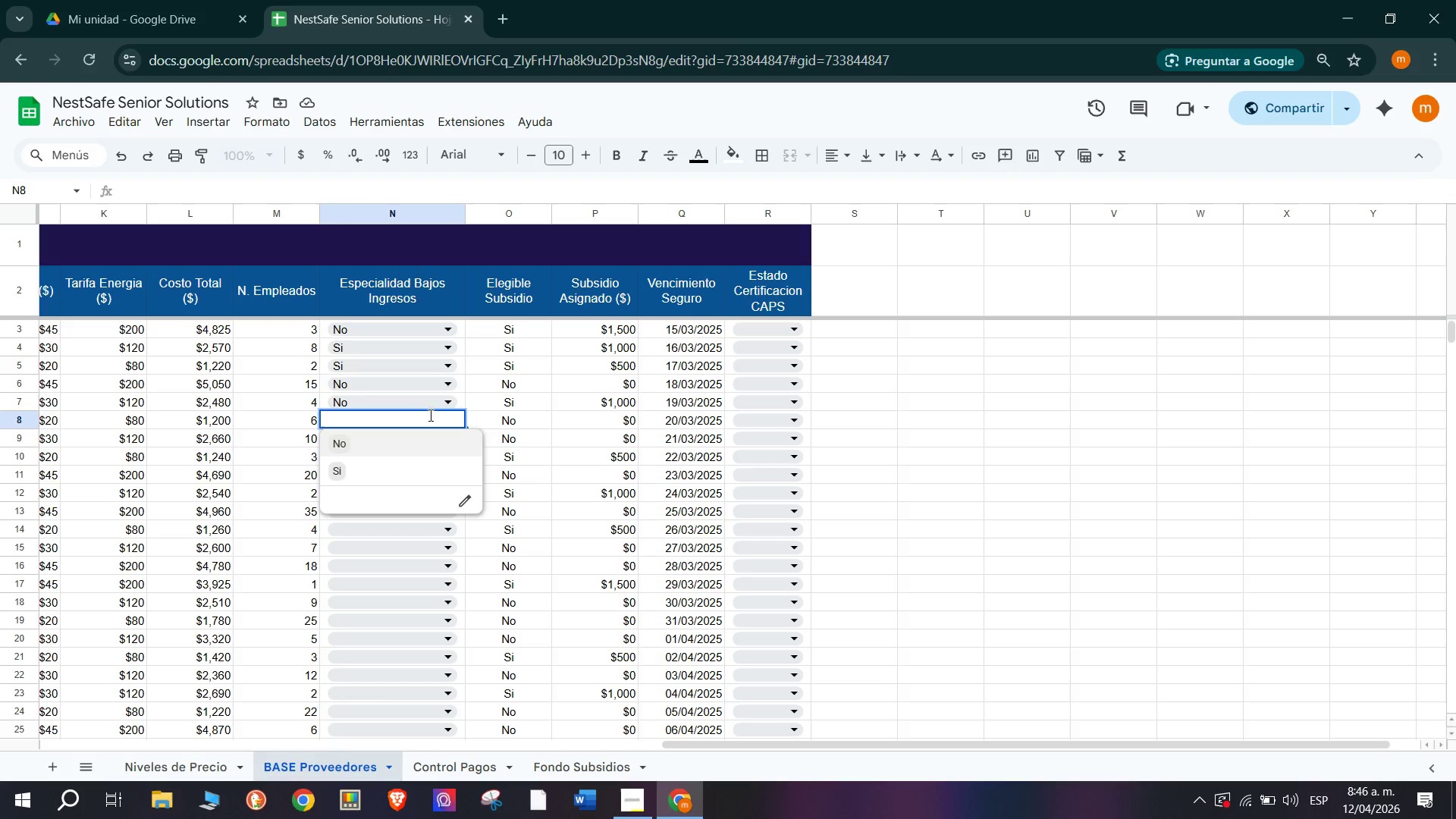 
left_click([566, 385])
 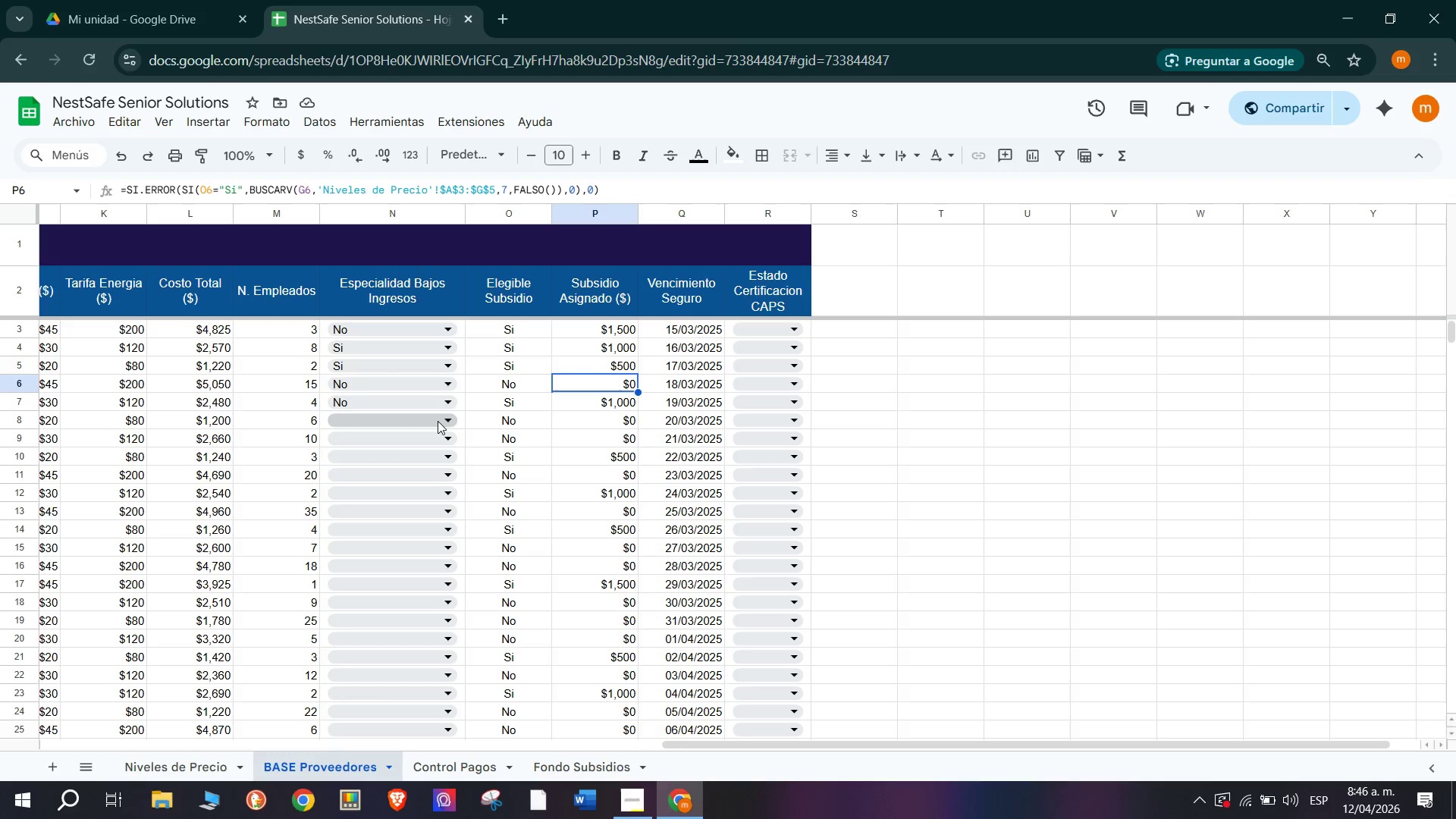 
left_click([438, 421])
 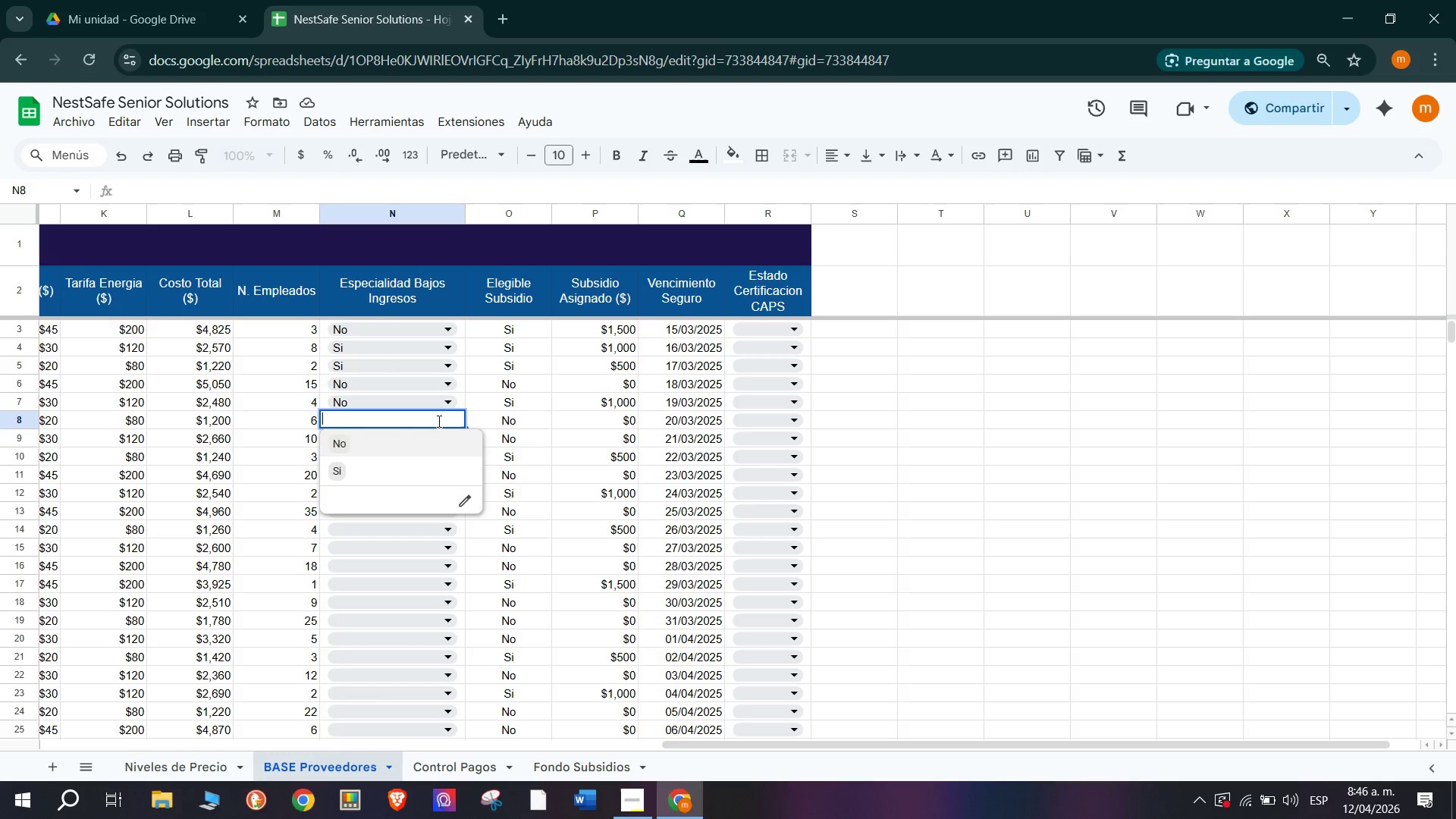 
left_click([441, 440])
 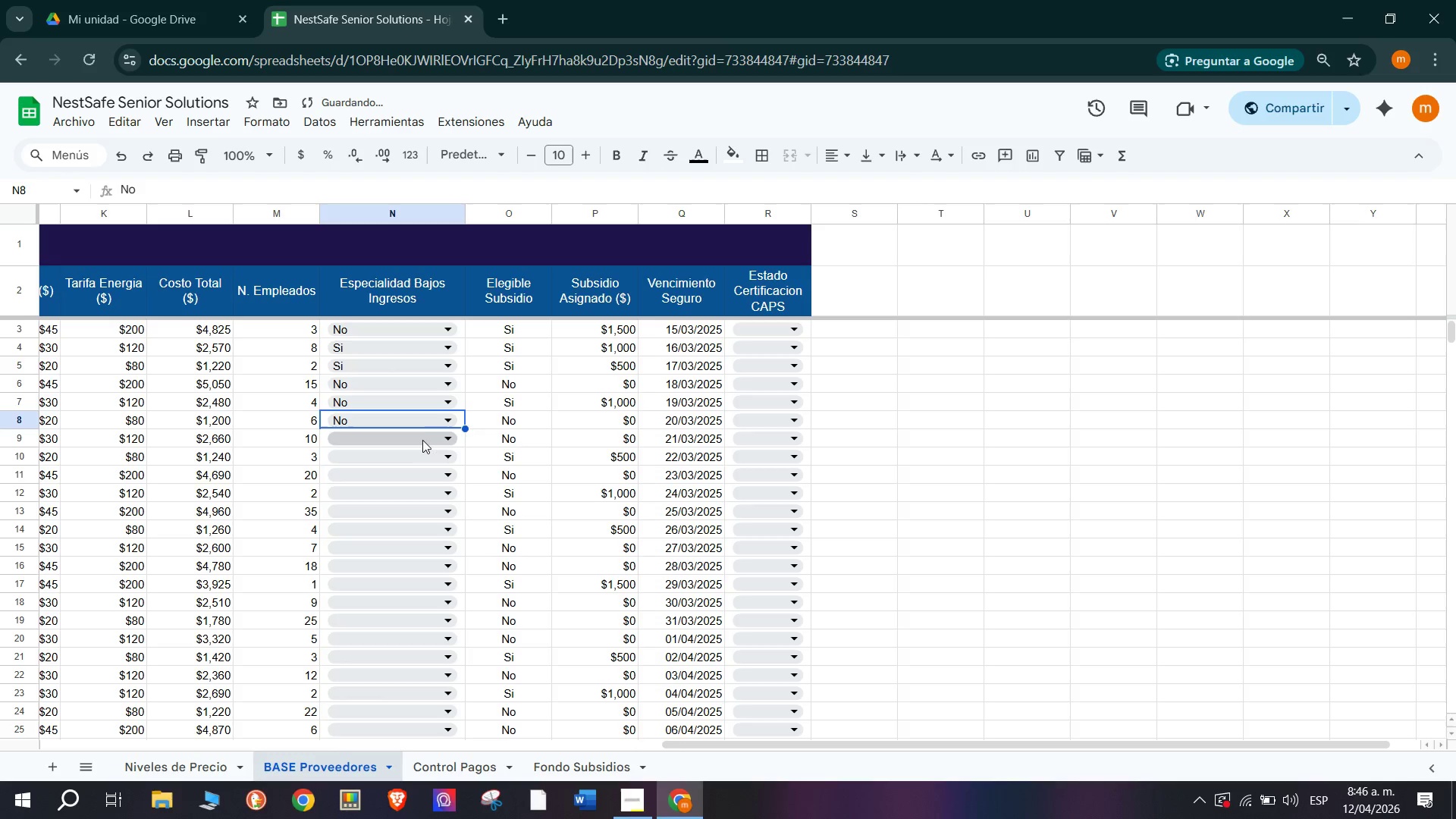 
left_click([422, 436])
 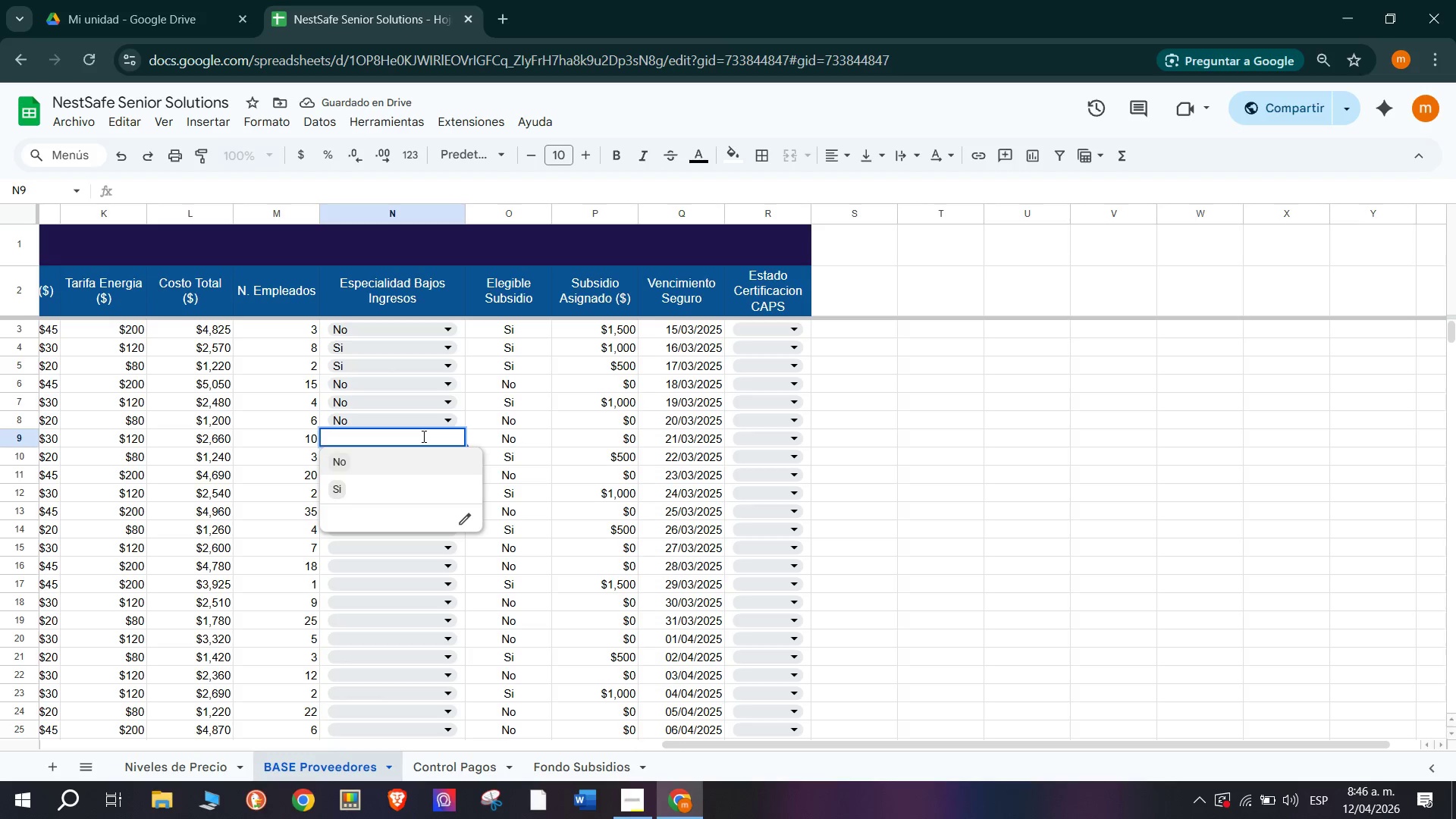 
wait(5.75)
 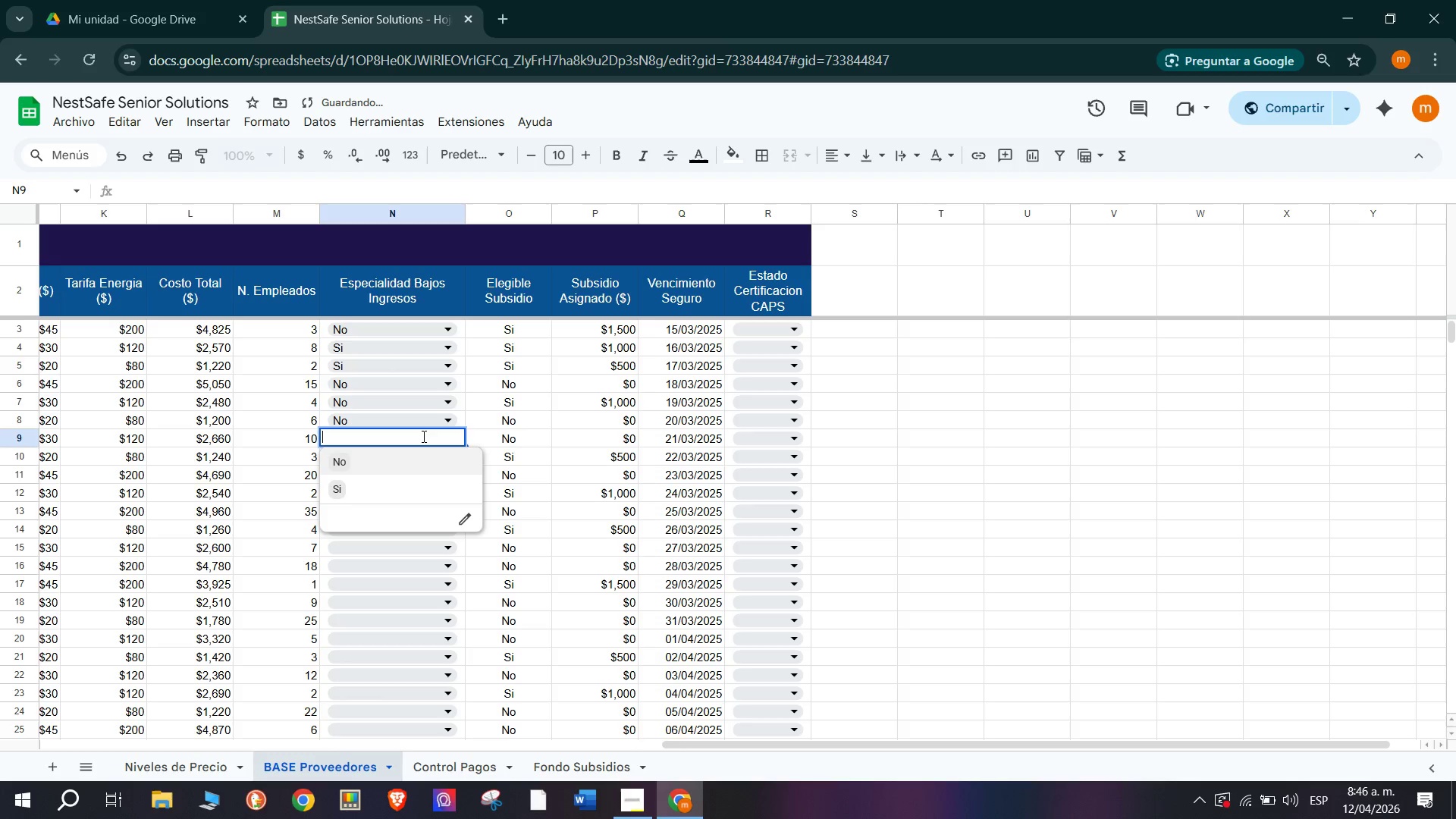 
left_click([415, 493])
 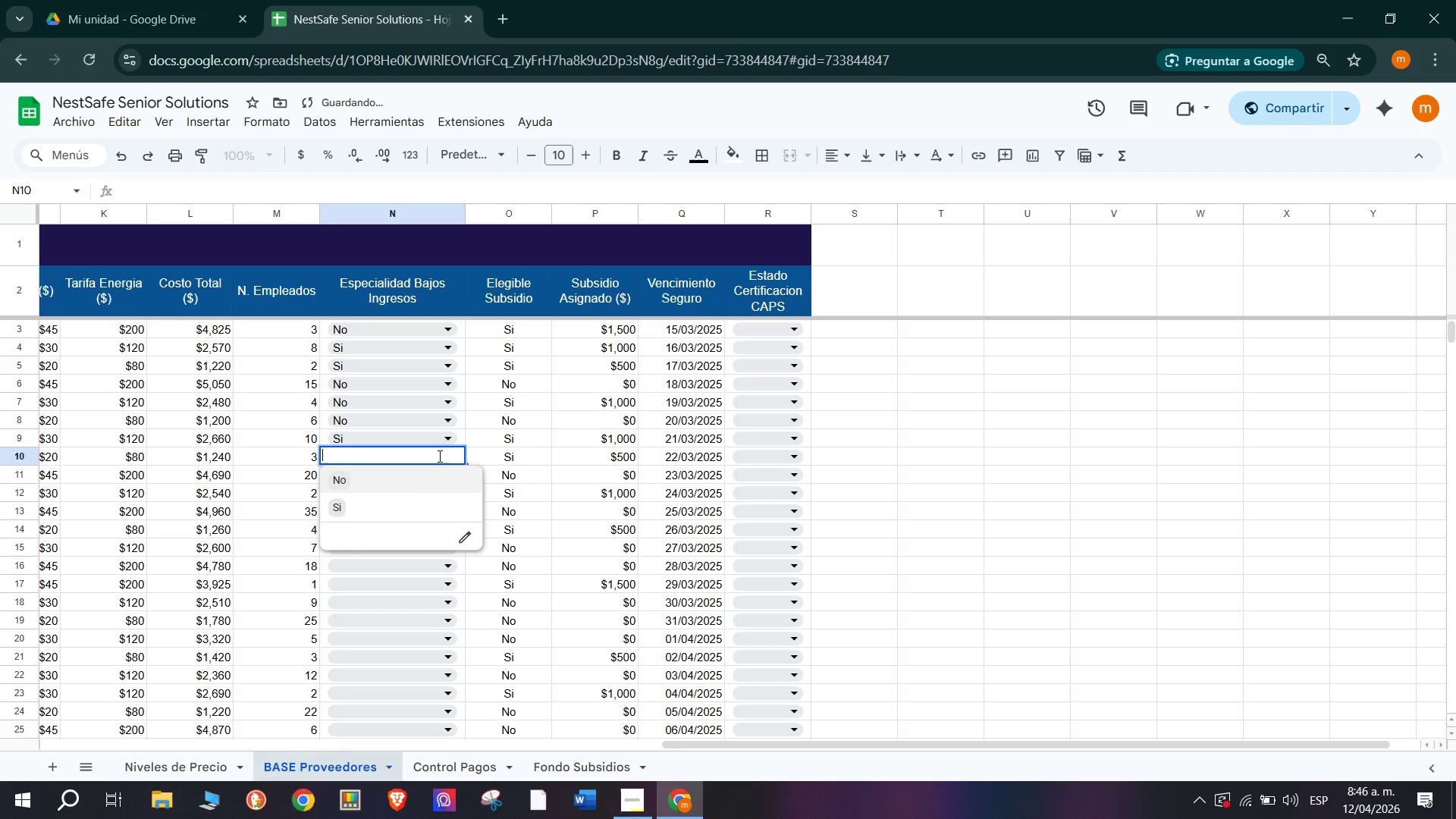 
left_click([428, 478])
 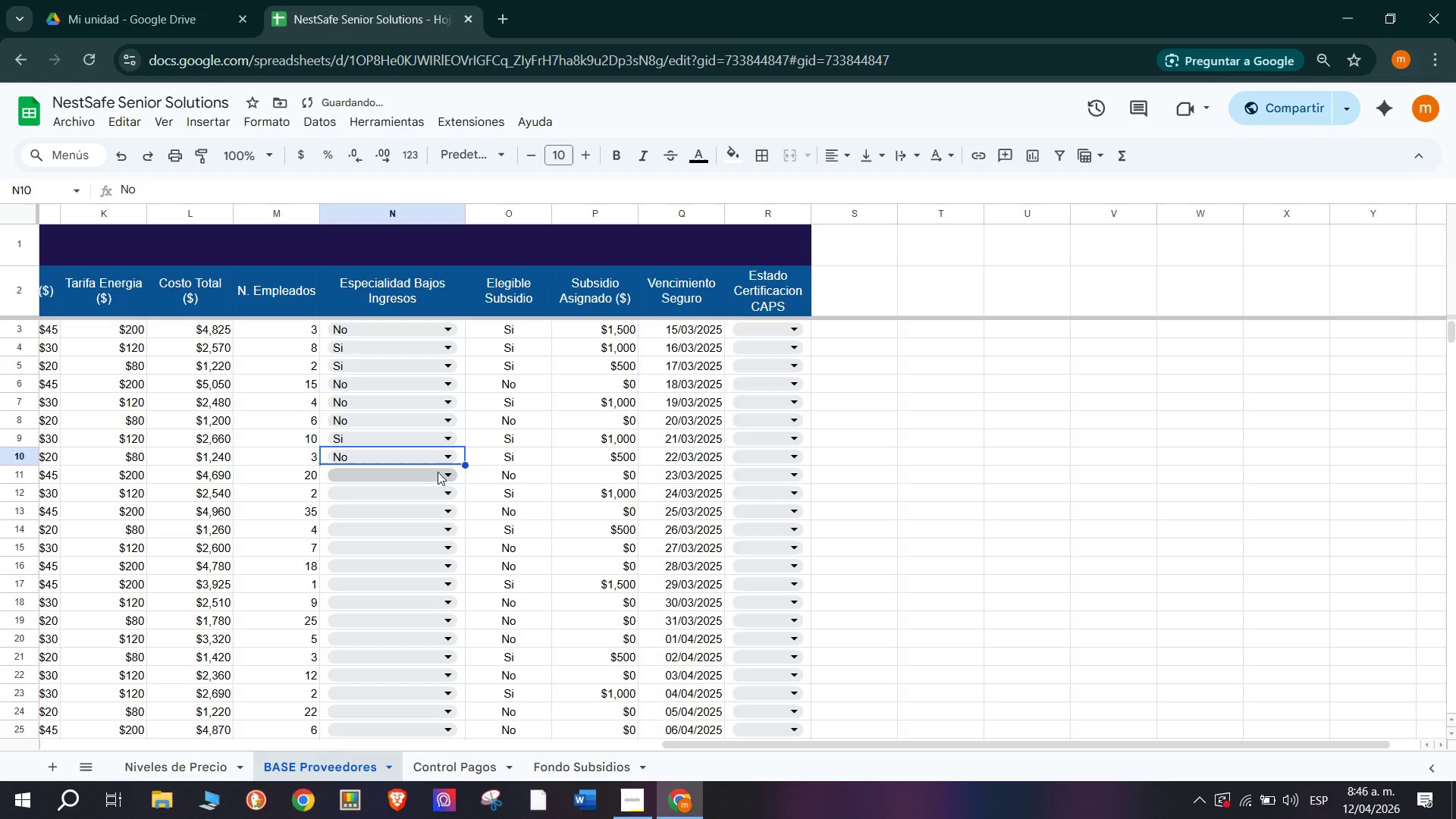 
left_click([441, 467])
 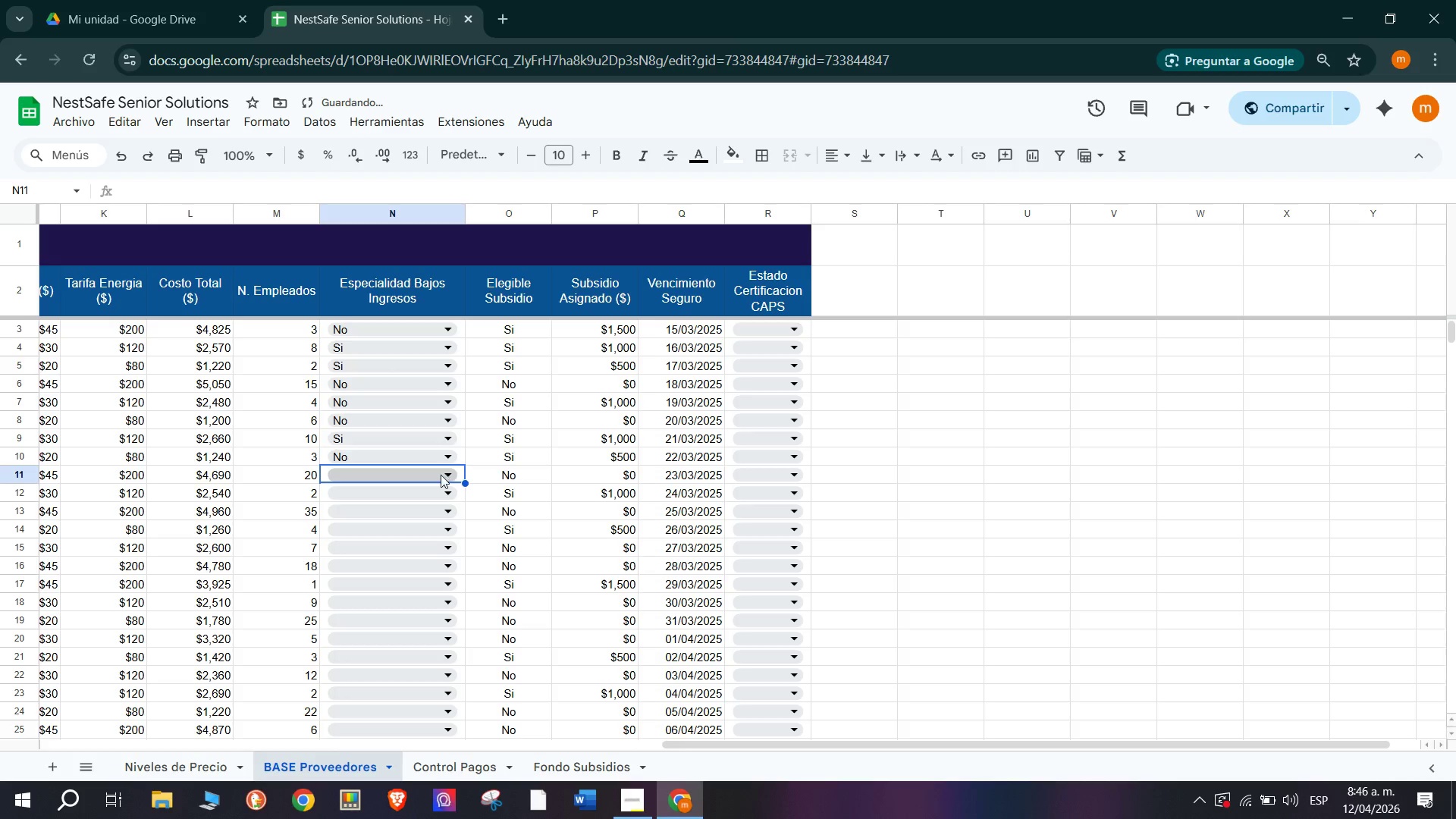 
left_click([441, 475])
 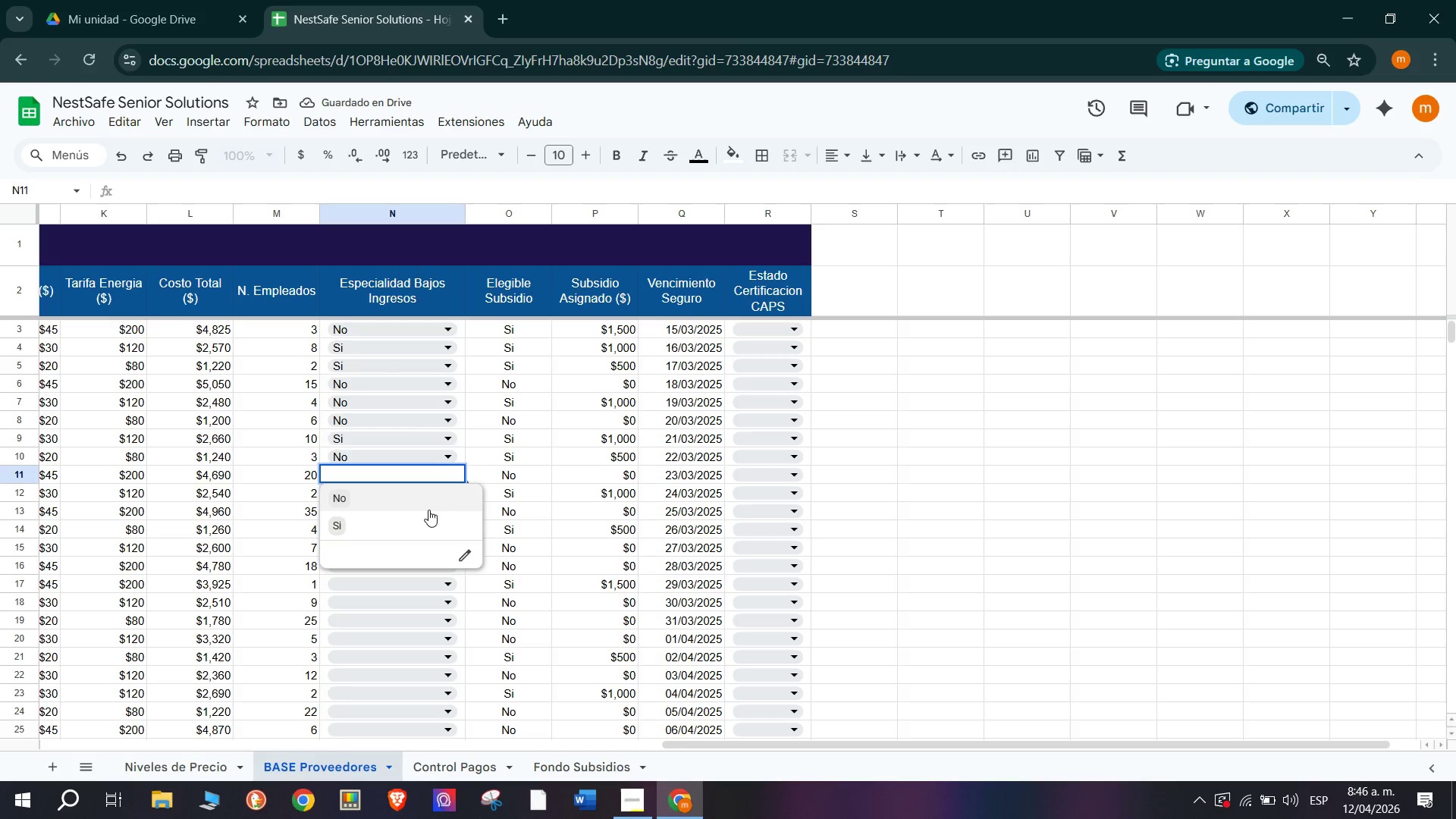 
left_click([435, 489])
 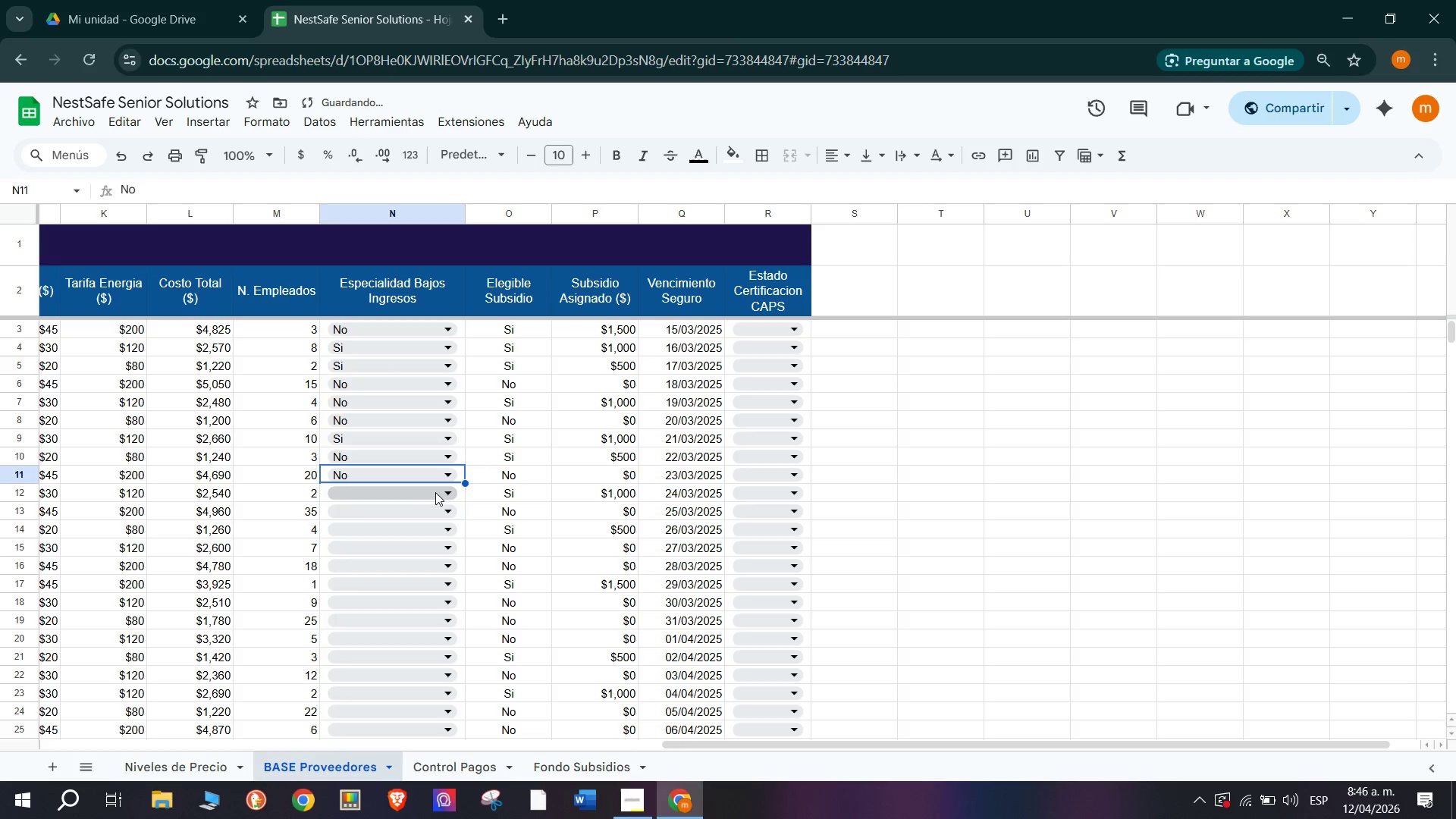 
left_click([435, 491])
 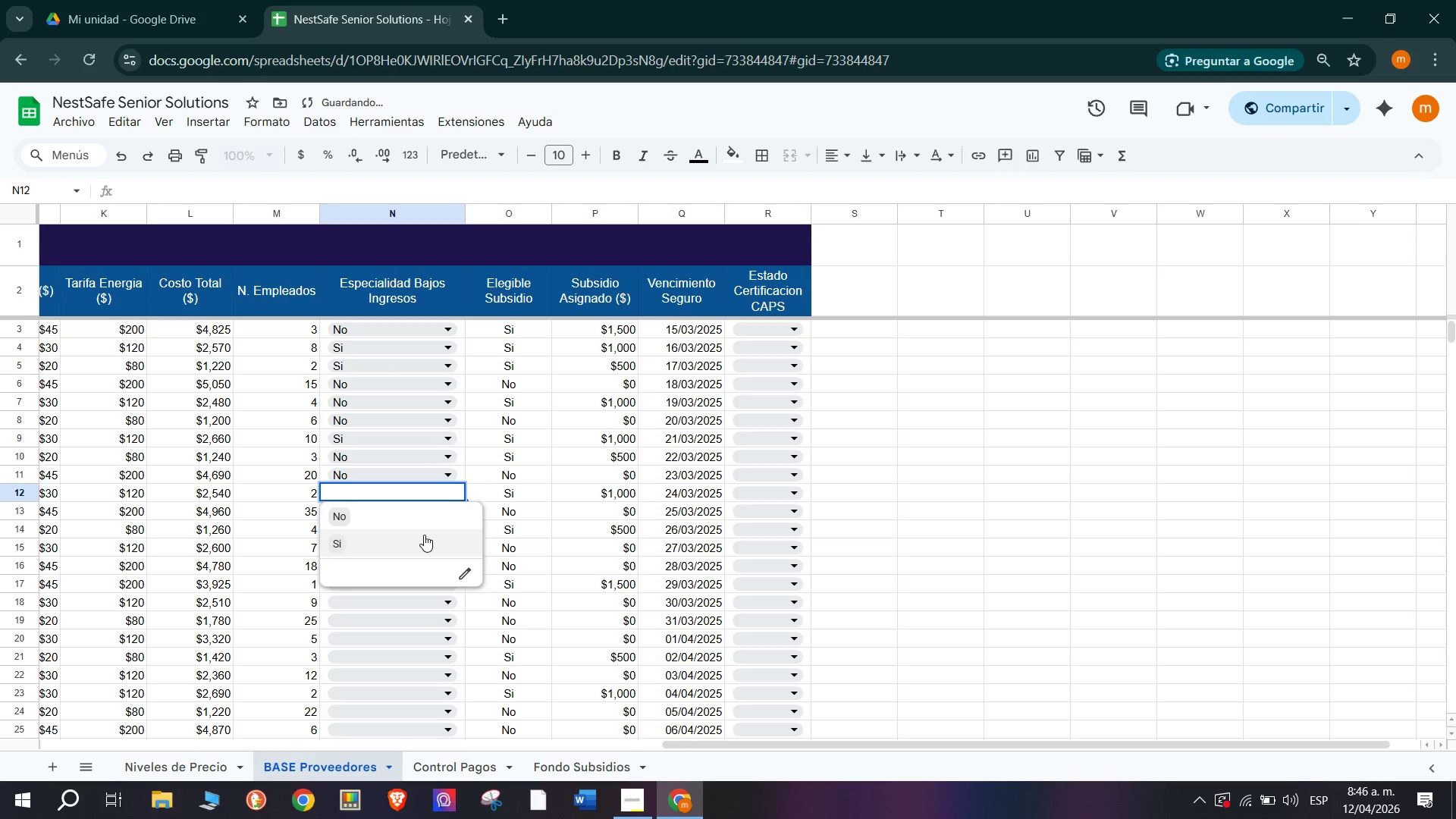 
left_click([424, 536])
 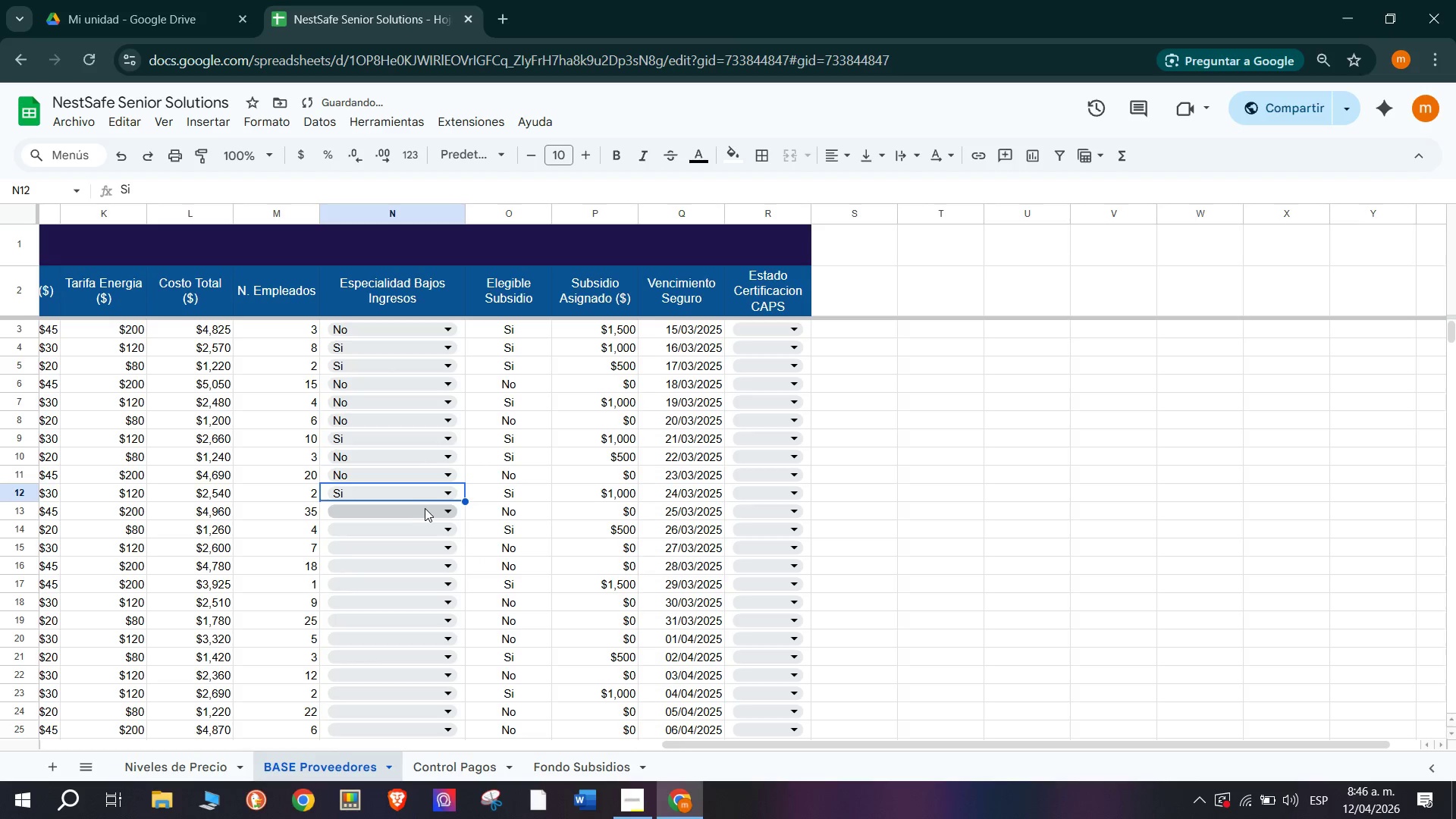 
left_click([425, 508])
 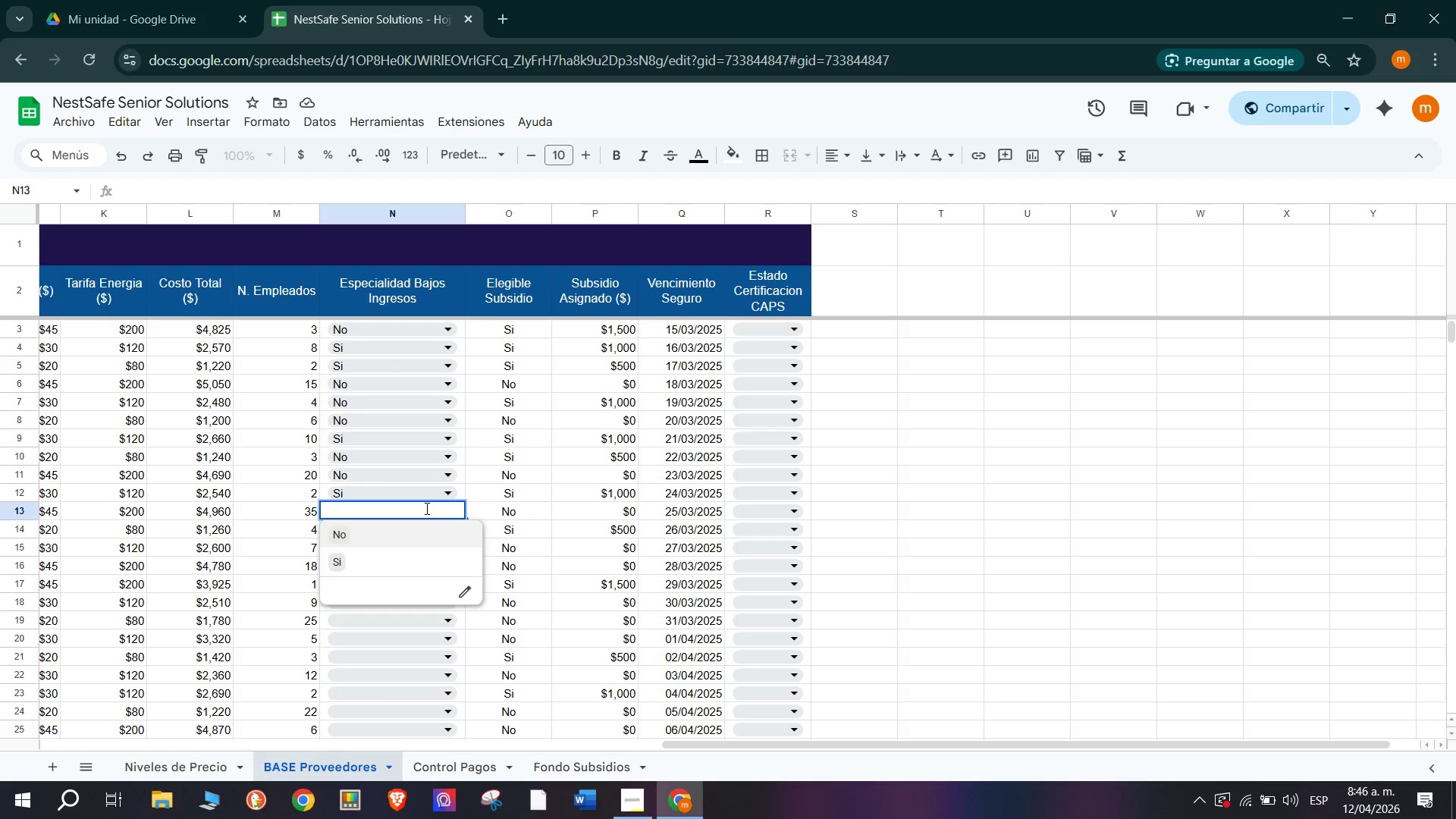 
wait(7.03)
 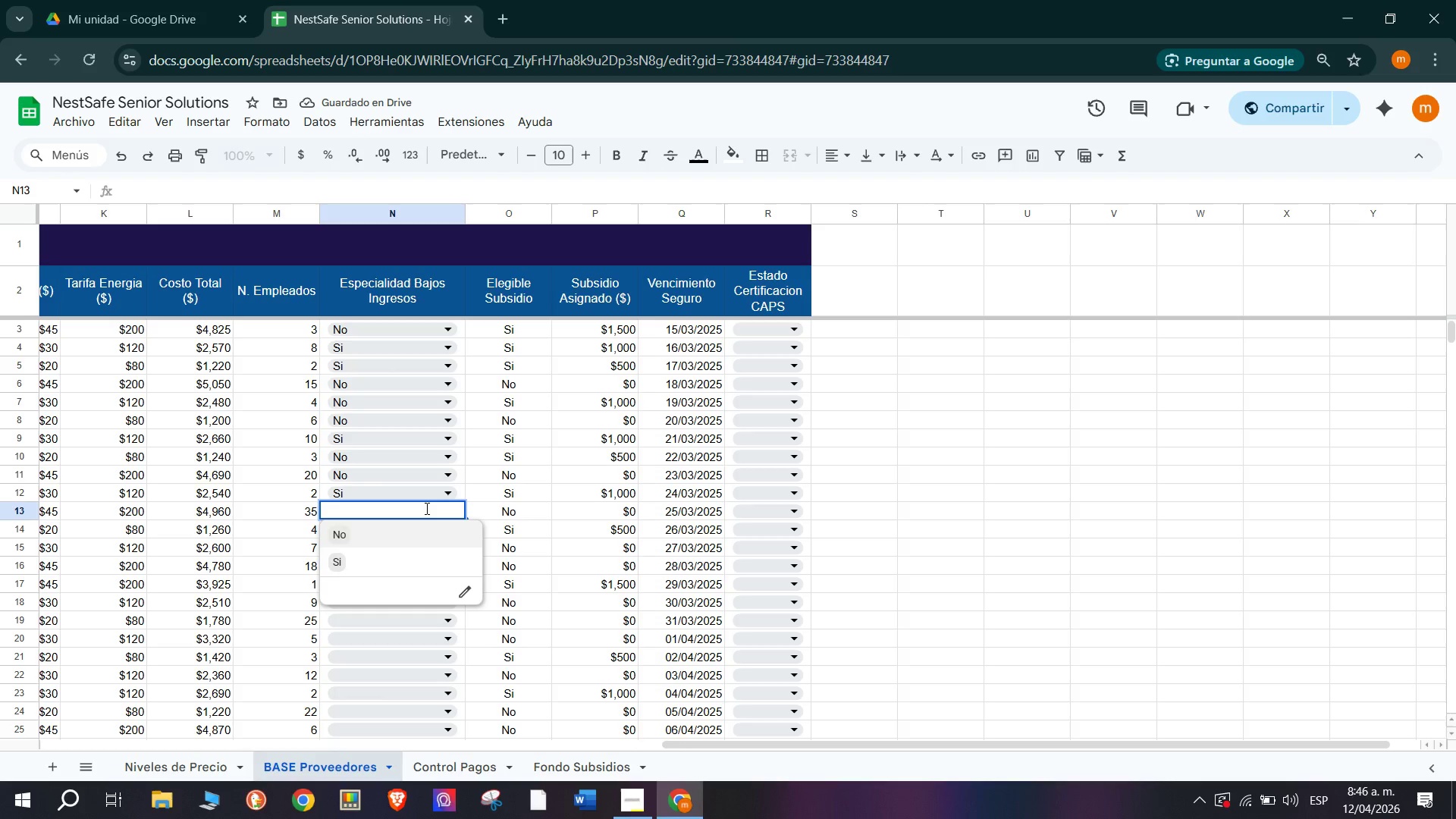 
left_click([367, 529])
 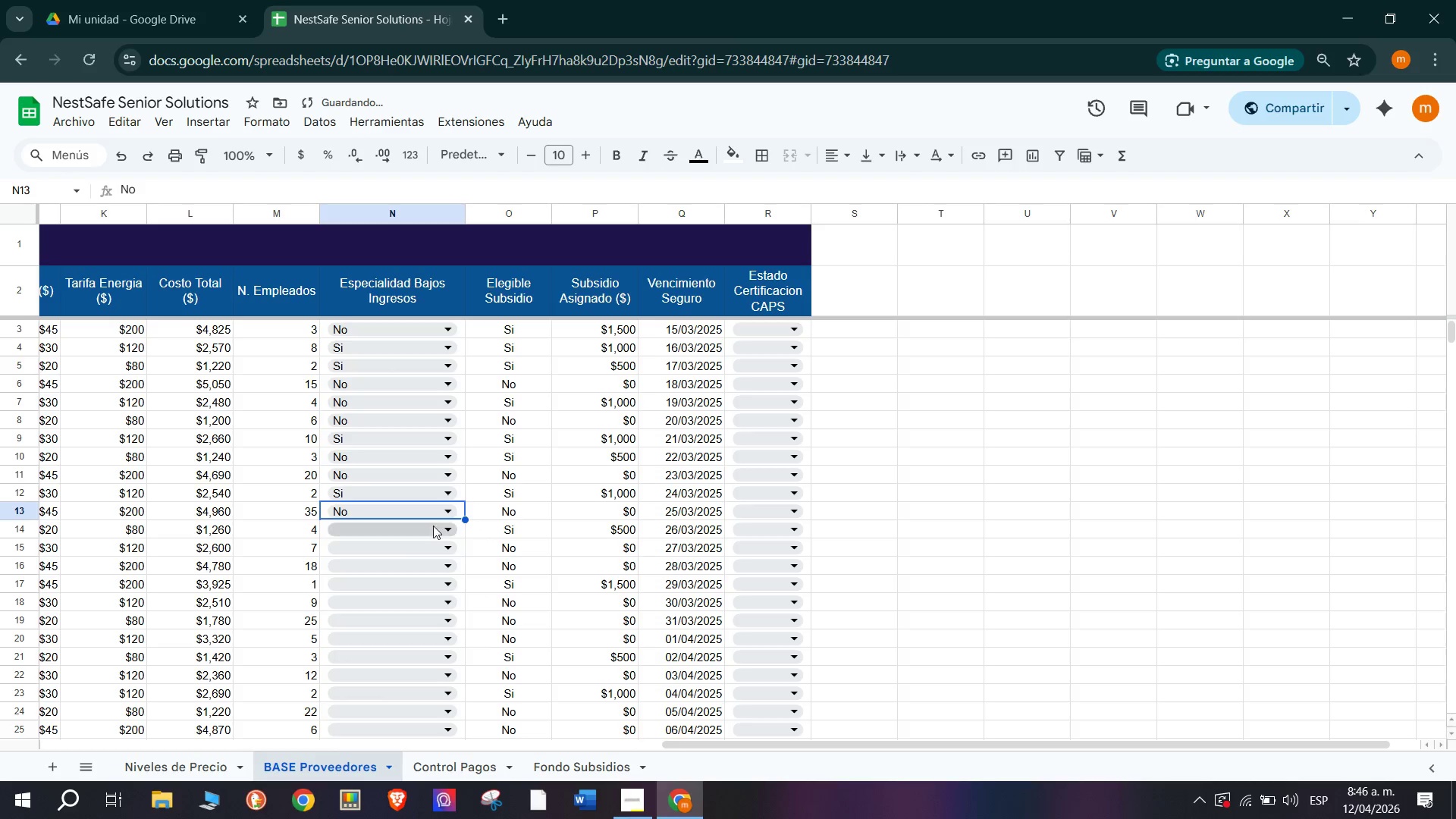 
left_click([436, 528])
 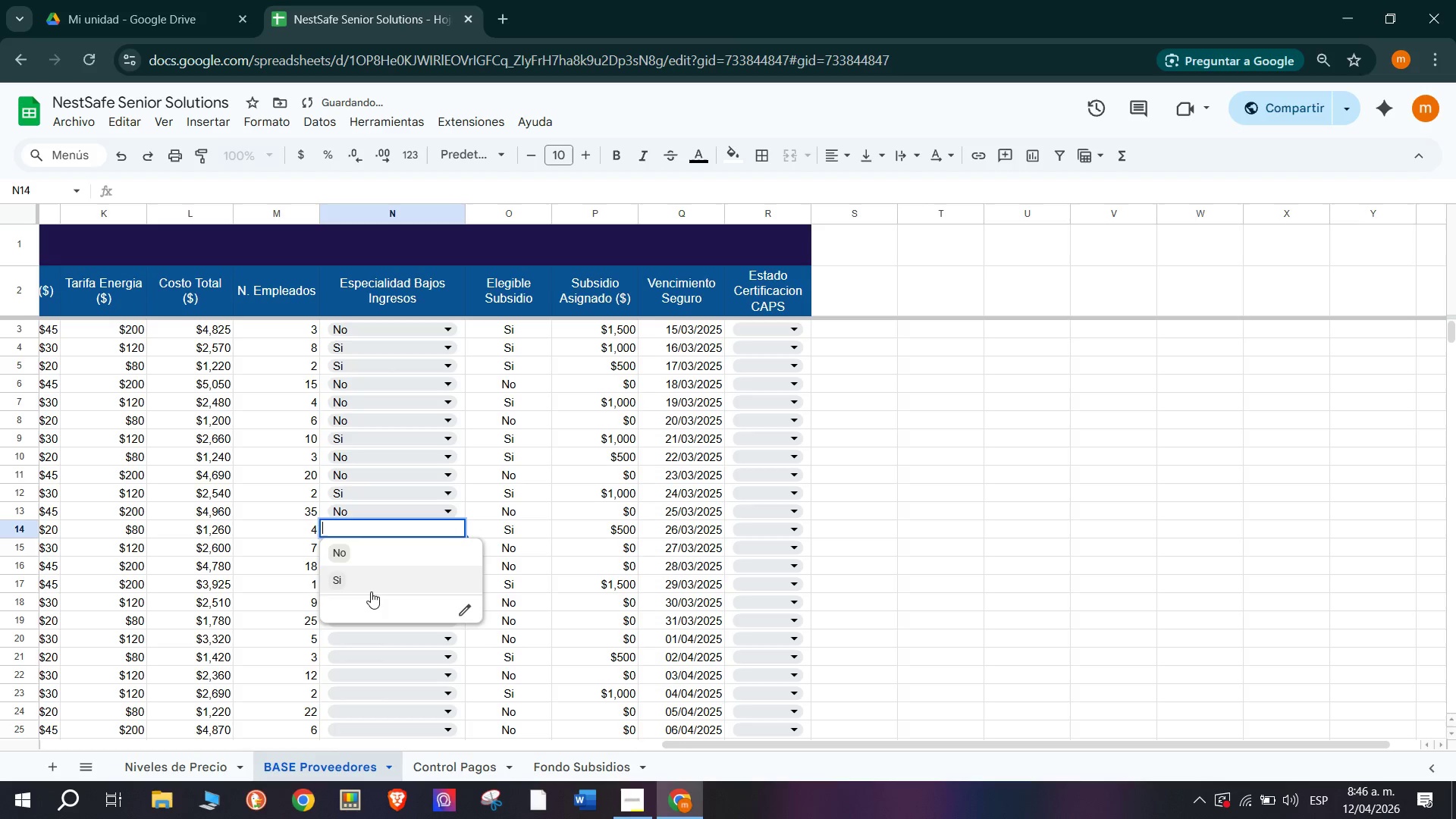 
left_click([371, 592])
 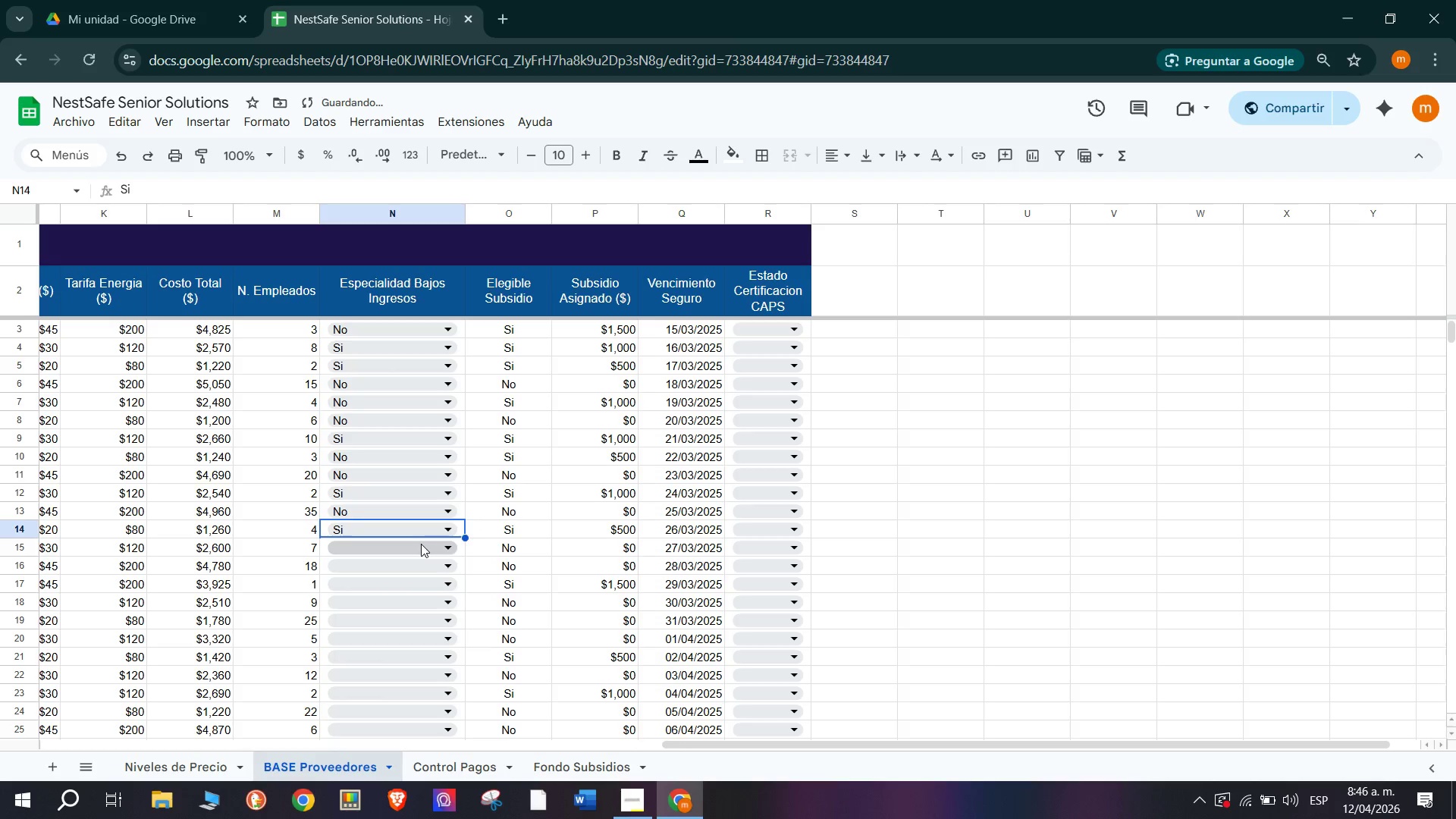 
left_click([417, 553])
 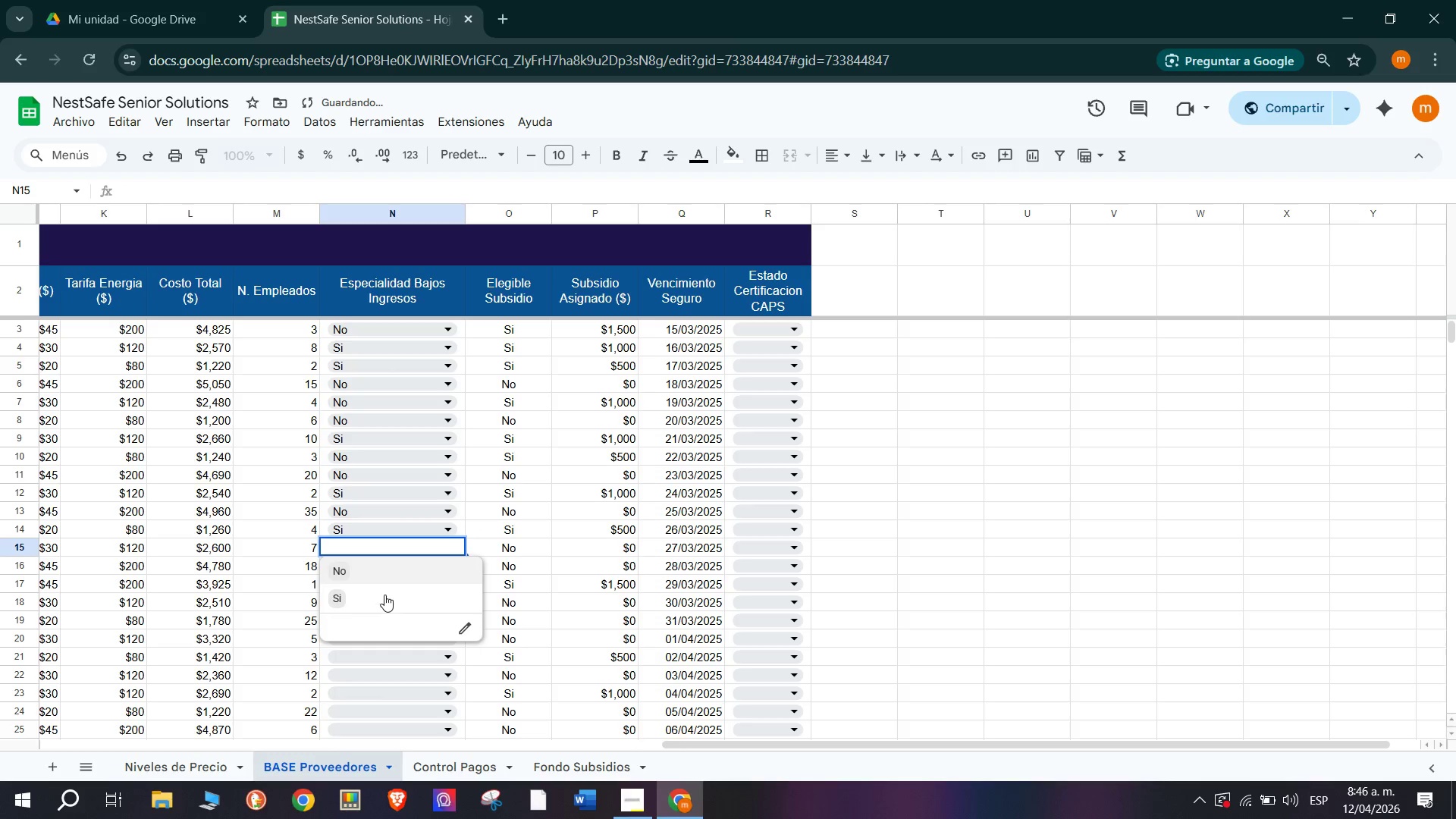 
left_click([387, 577])
 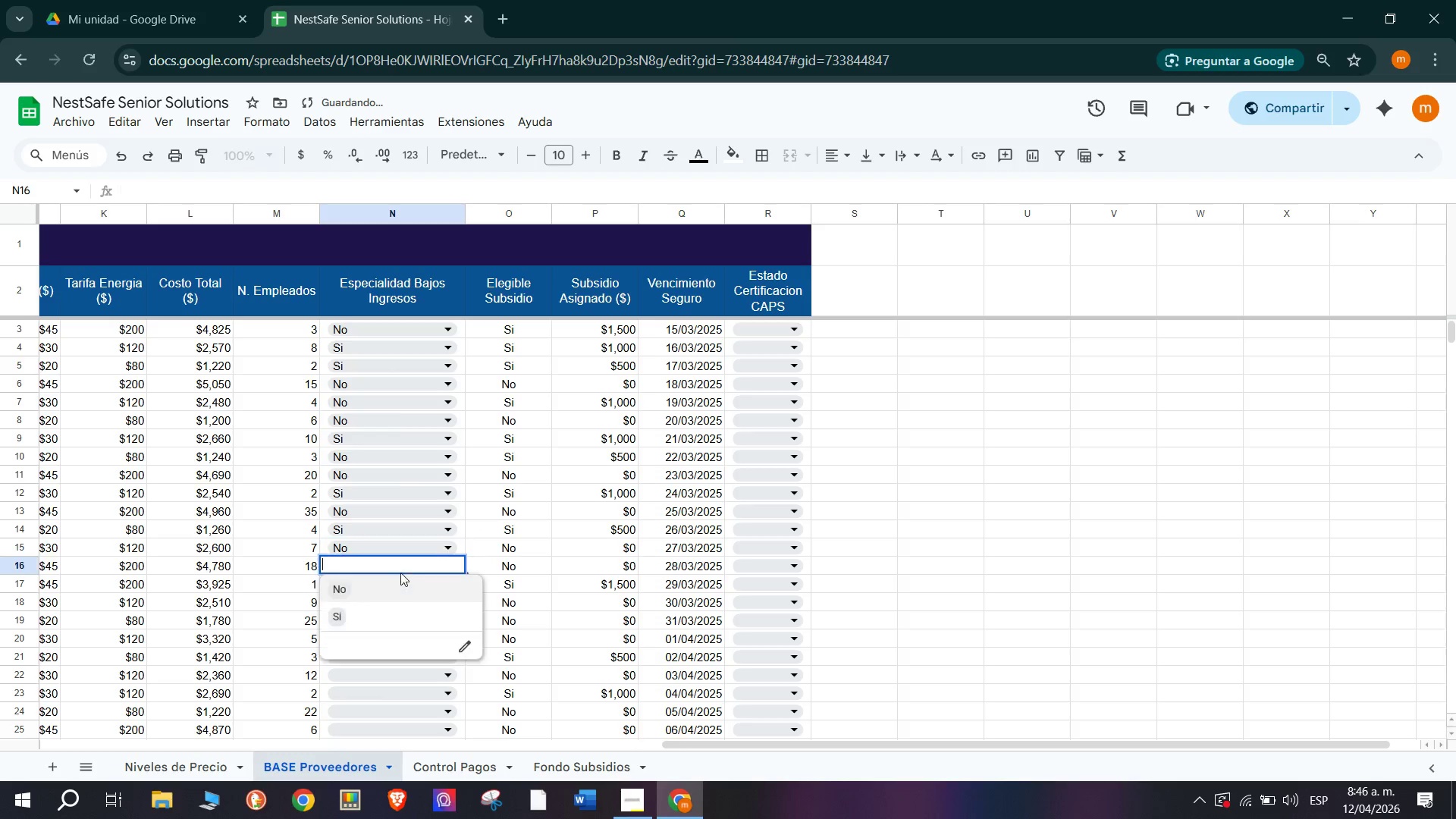 
double_click([397, 594])
 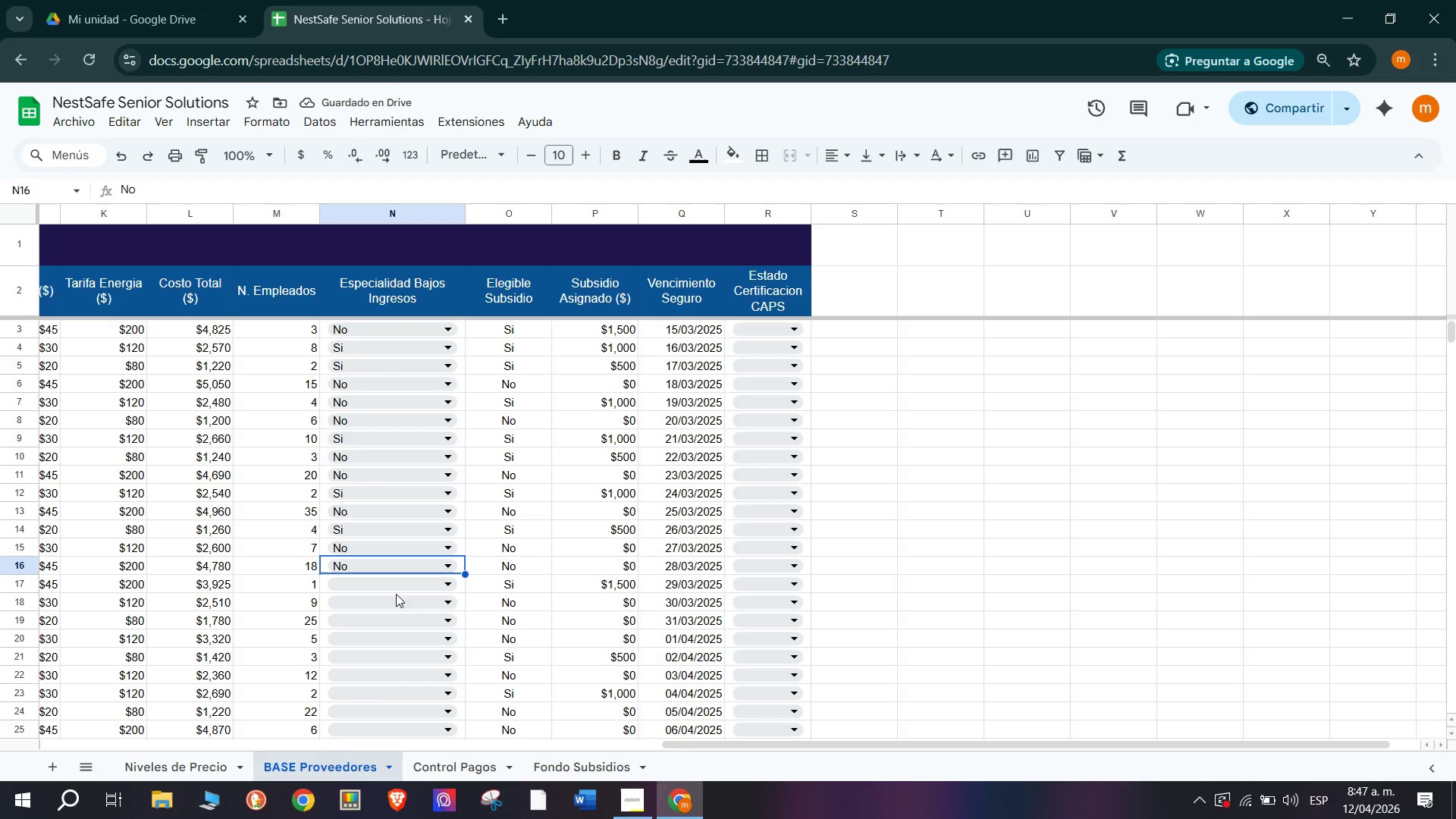 
wait(6.67)
 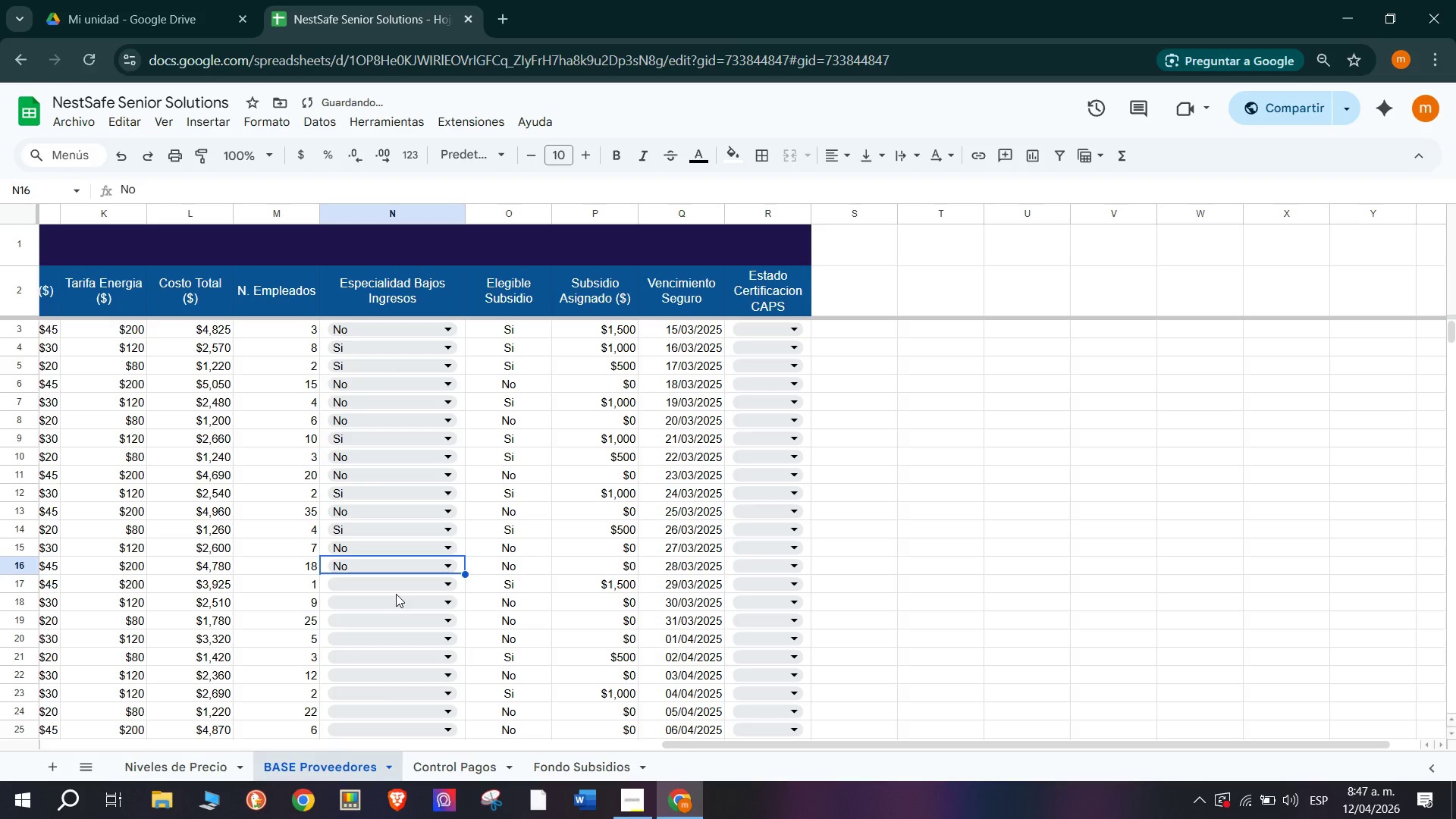 
left_click([396, 586])
 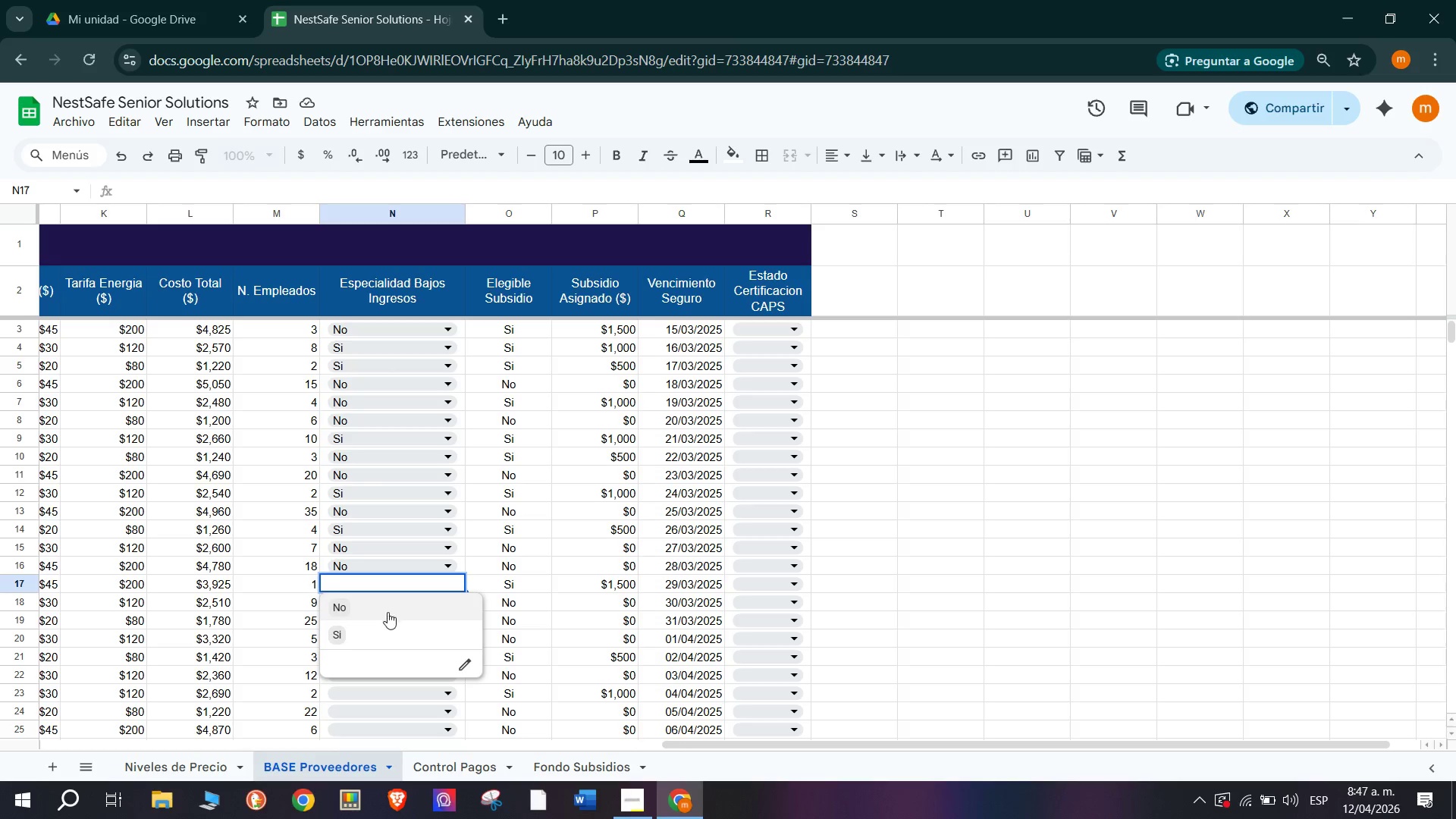 
left_click([382, 627])
 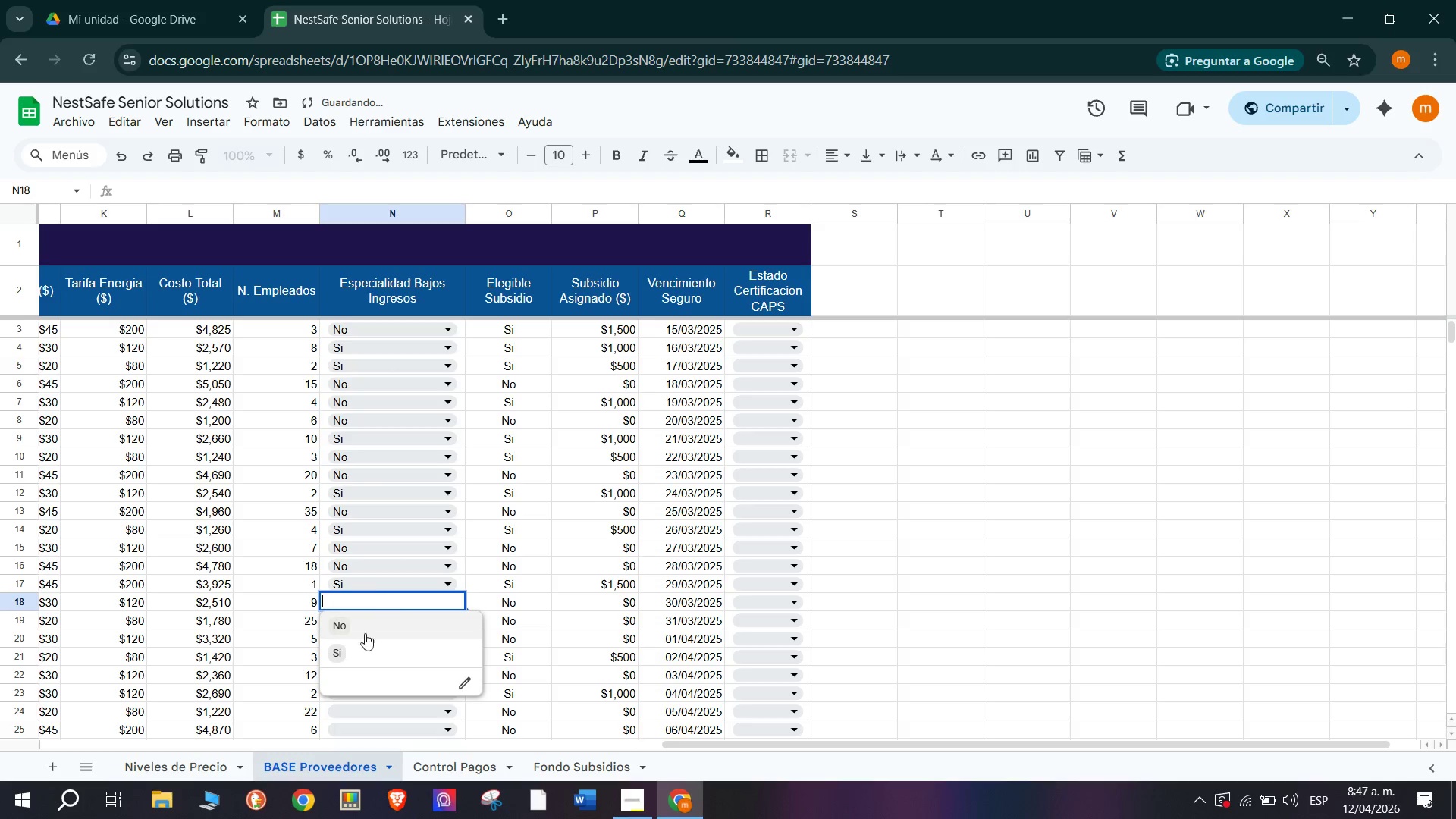 
left_click([356, 648])
 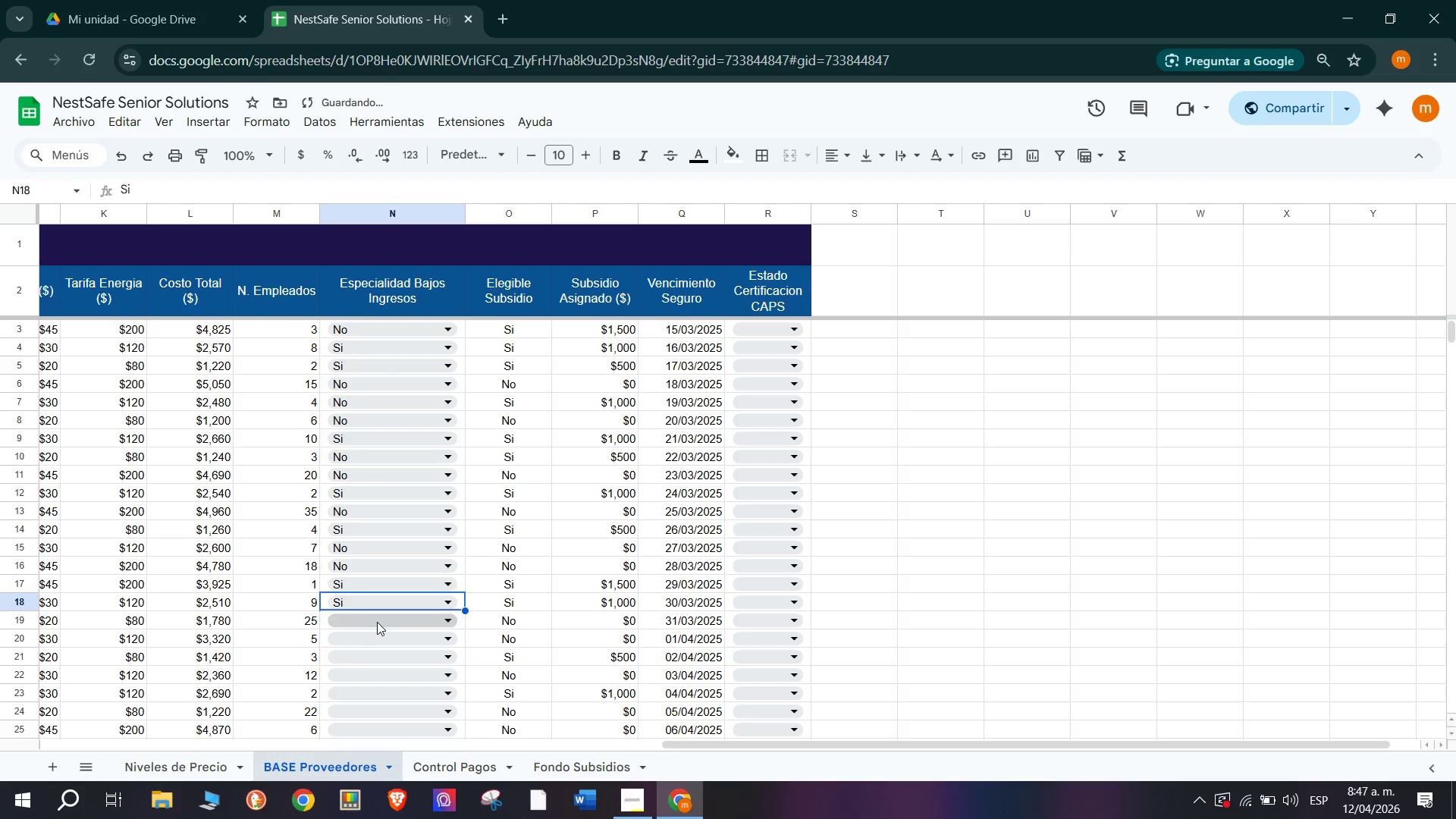 
left_click([379, 615])
 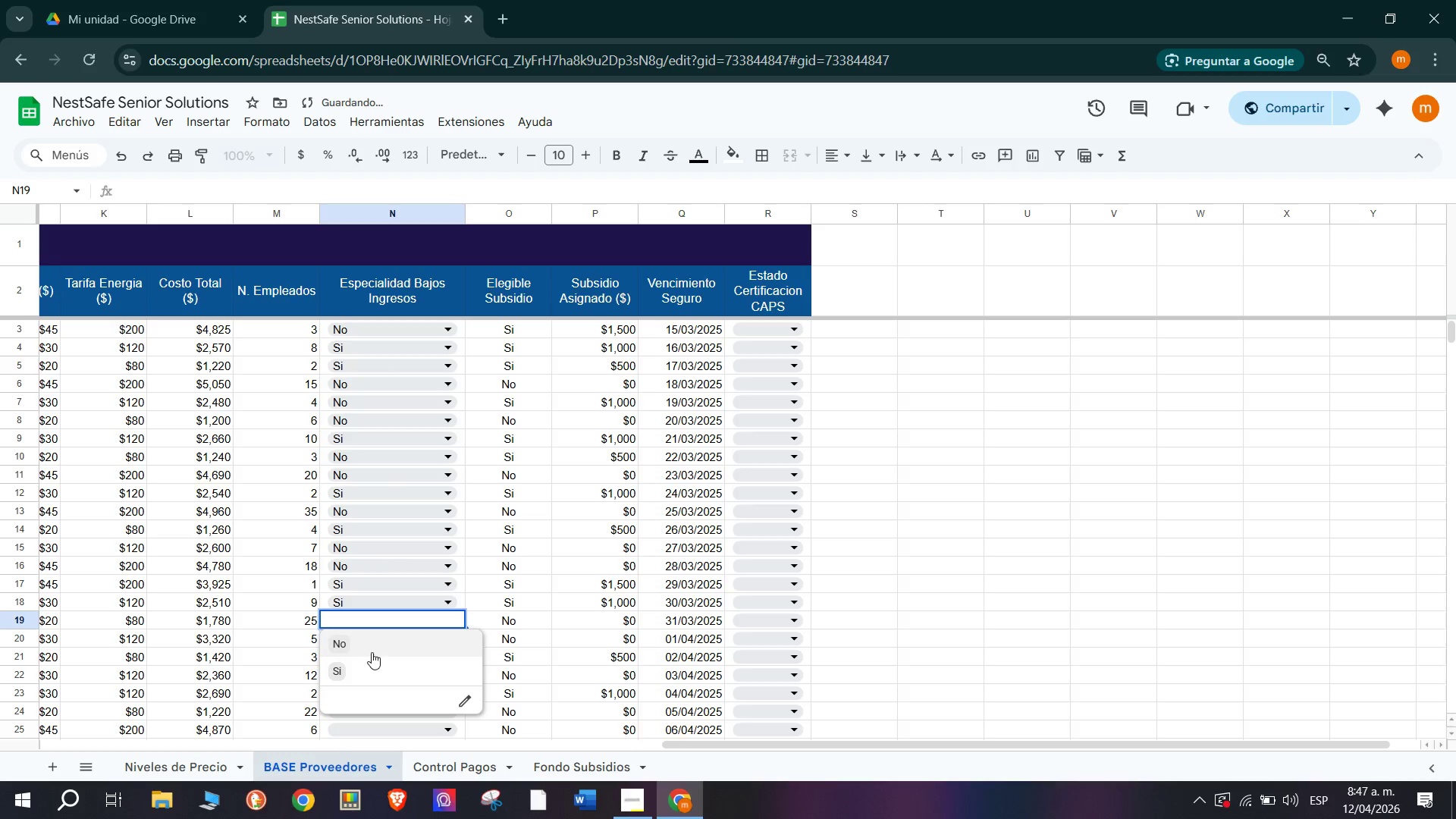 
left_click([371, 639])
 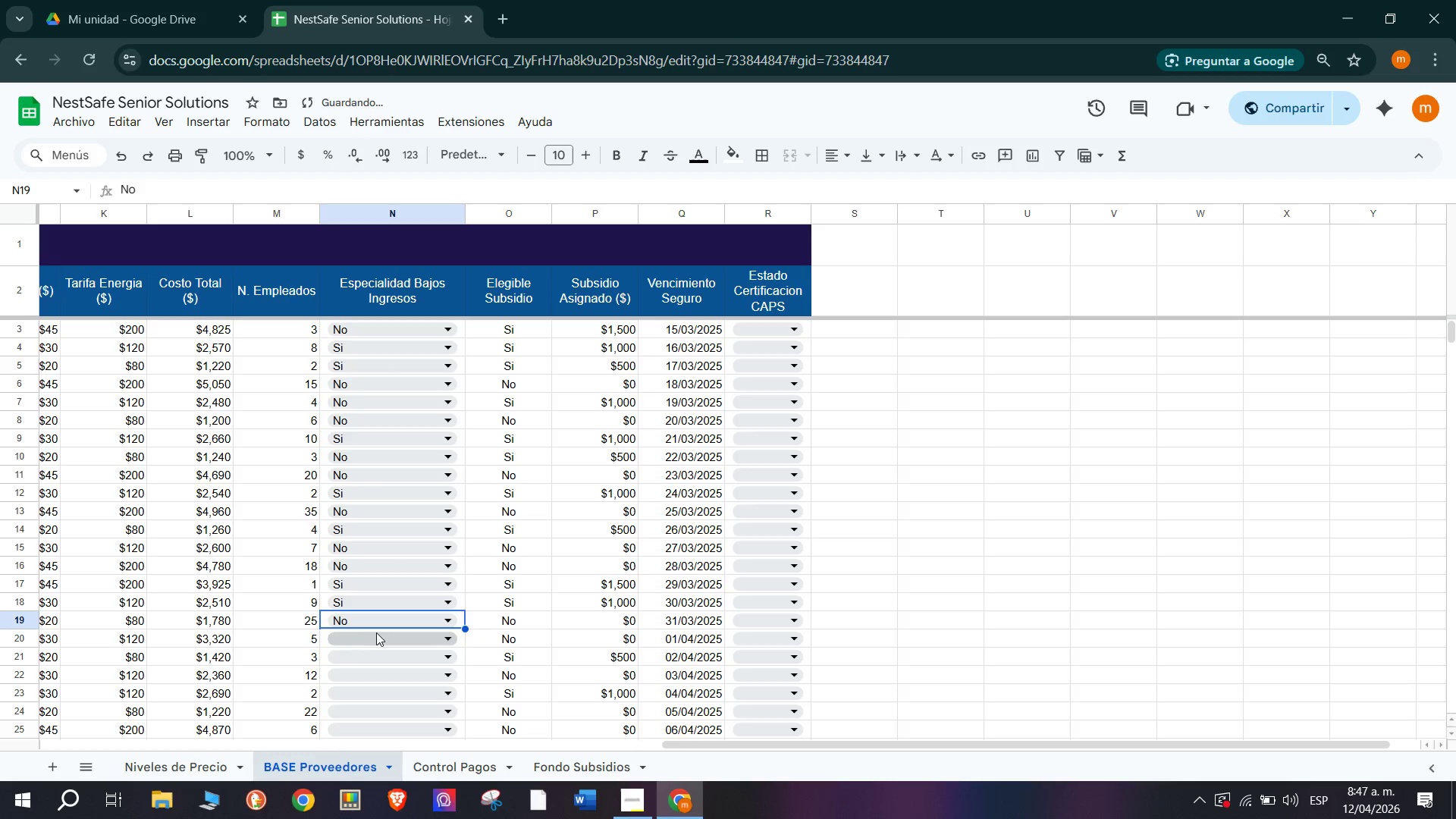 
left_click([377, 632])
 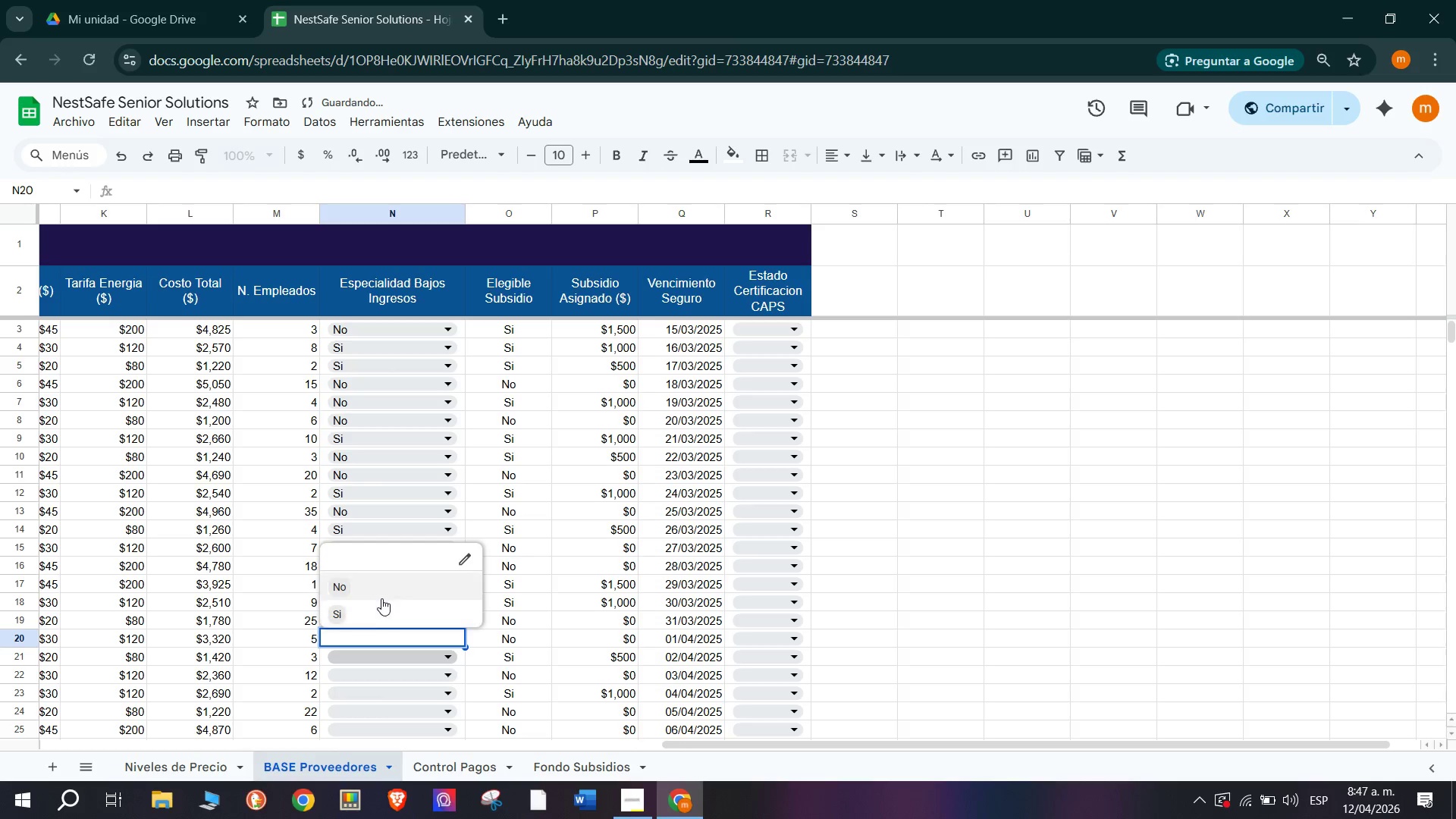 
left_click([380, 588])
 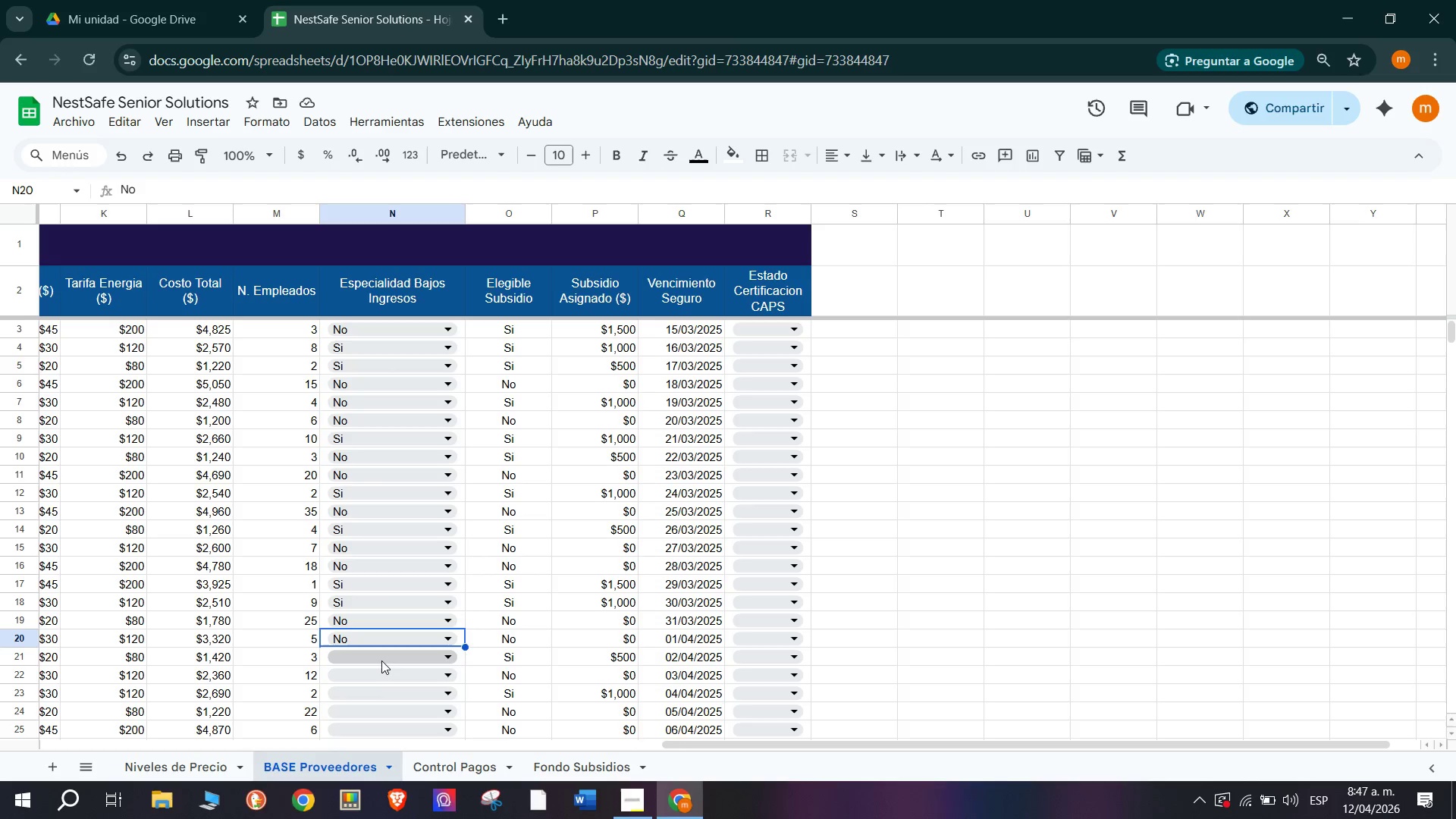 
wait(12.25)
 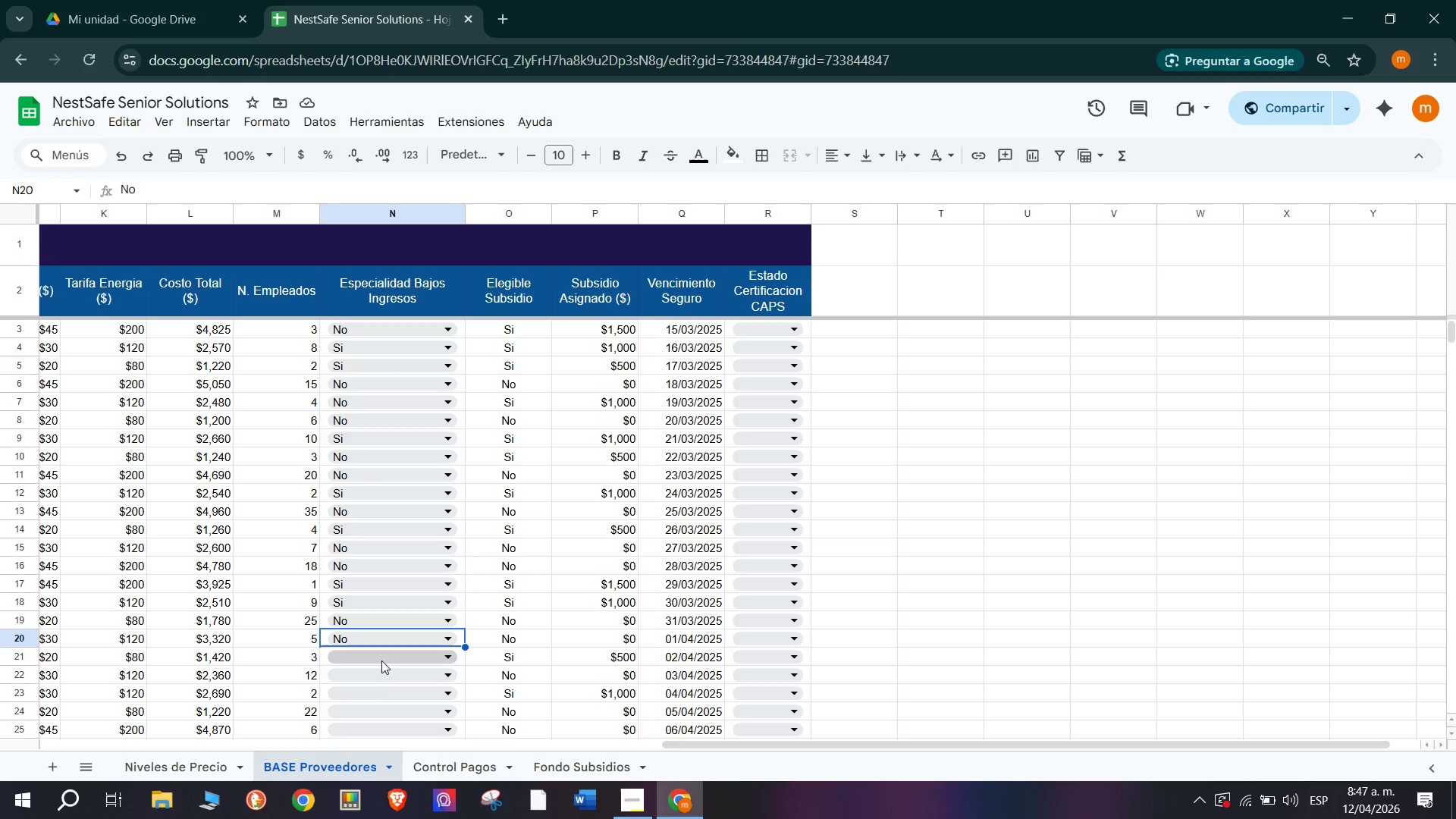 
left_click([381, 661])
 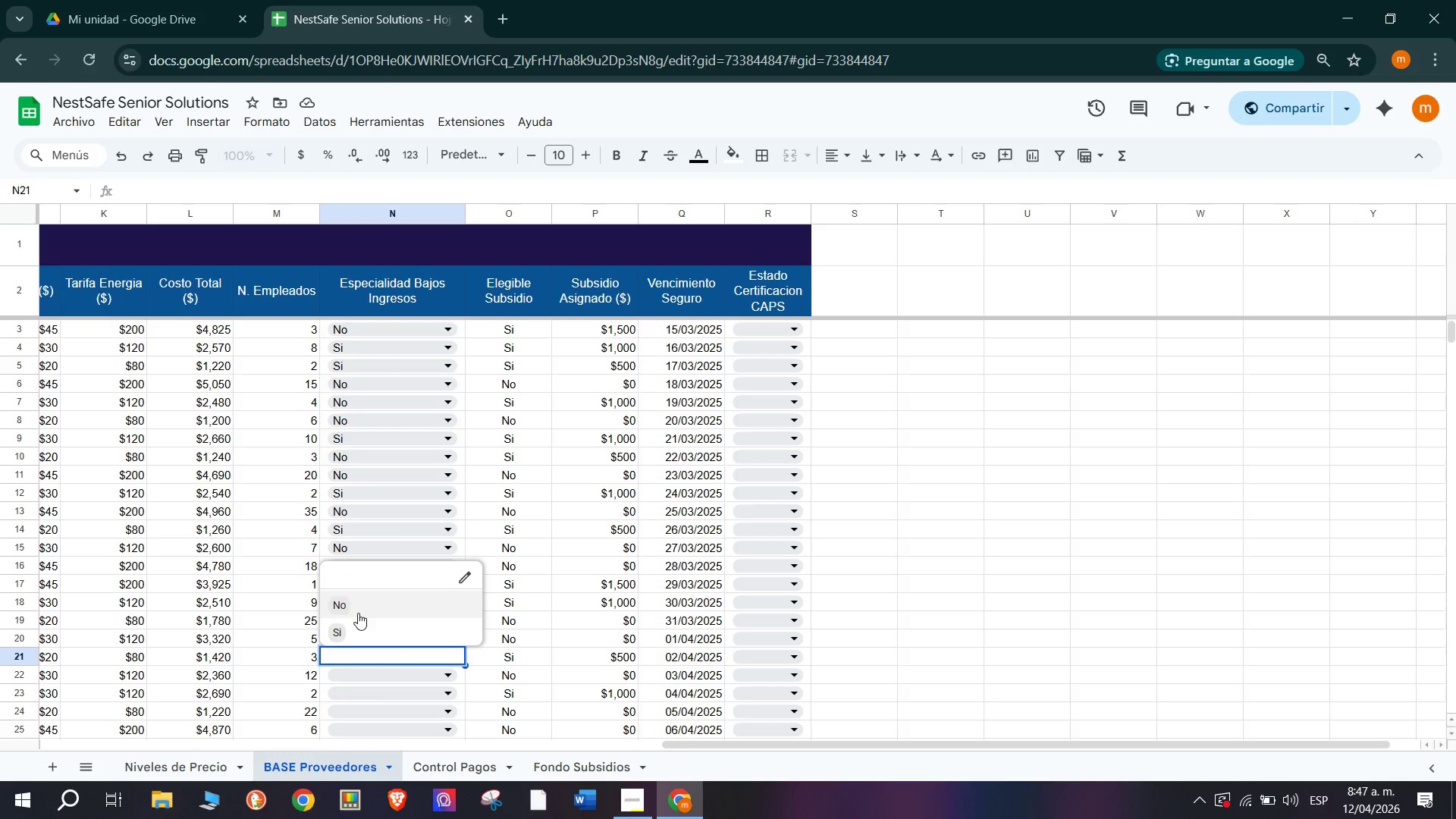 
left_click([354, 626])
 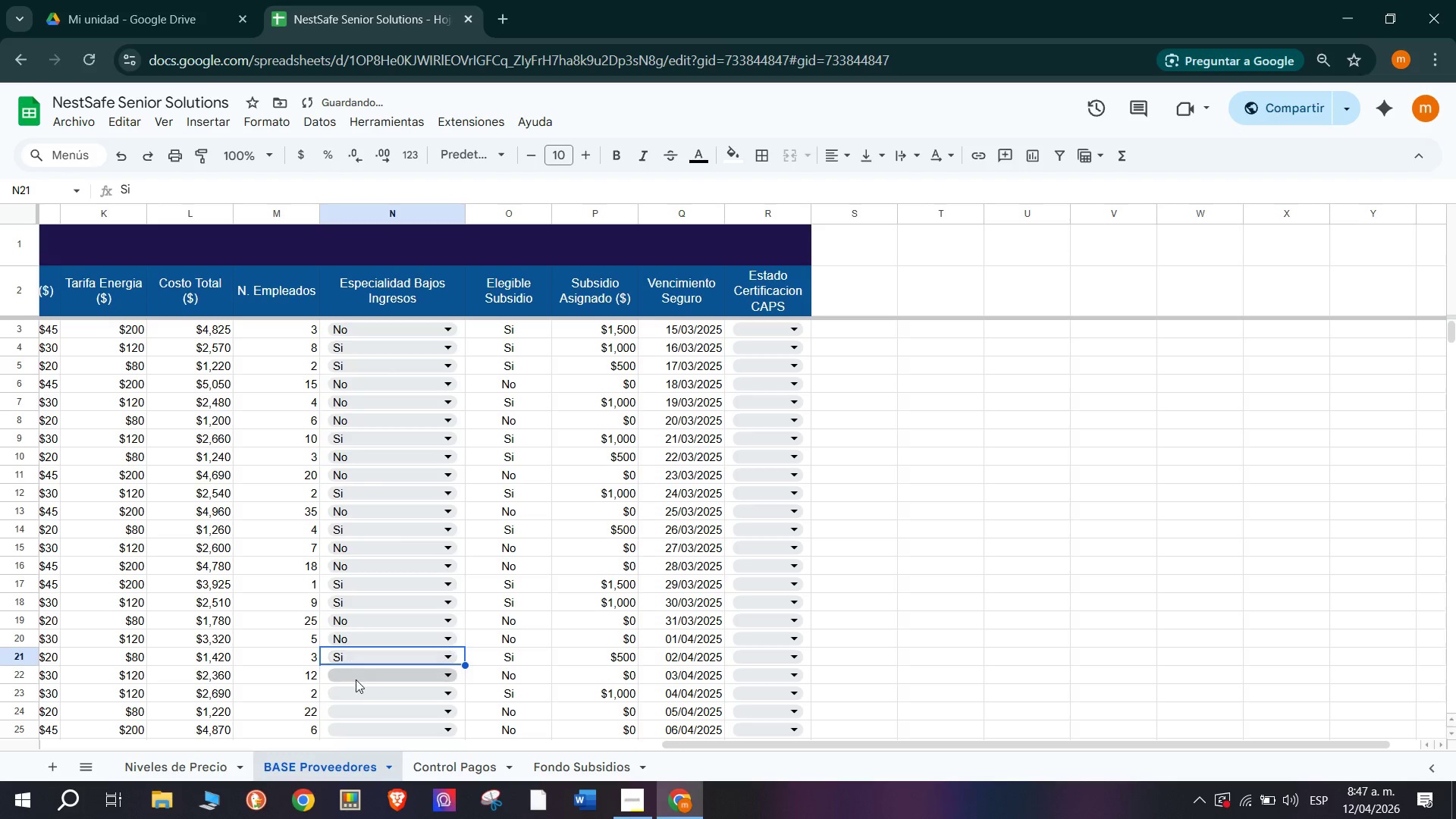 
left_click([357, 681])
 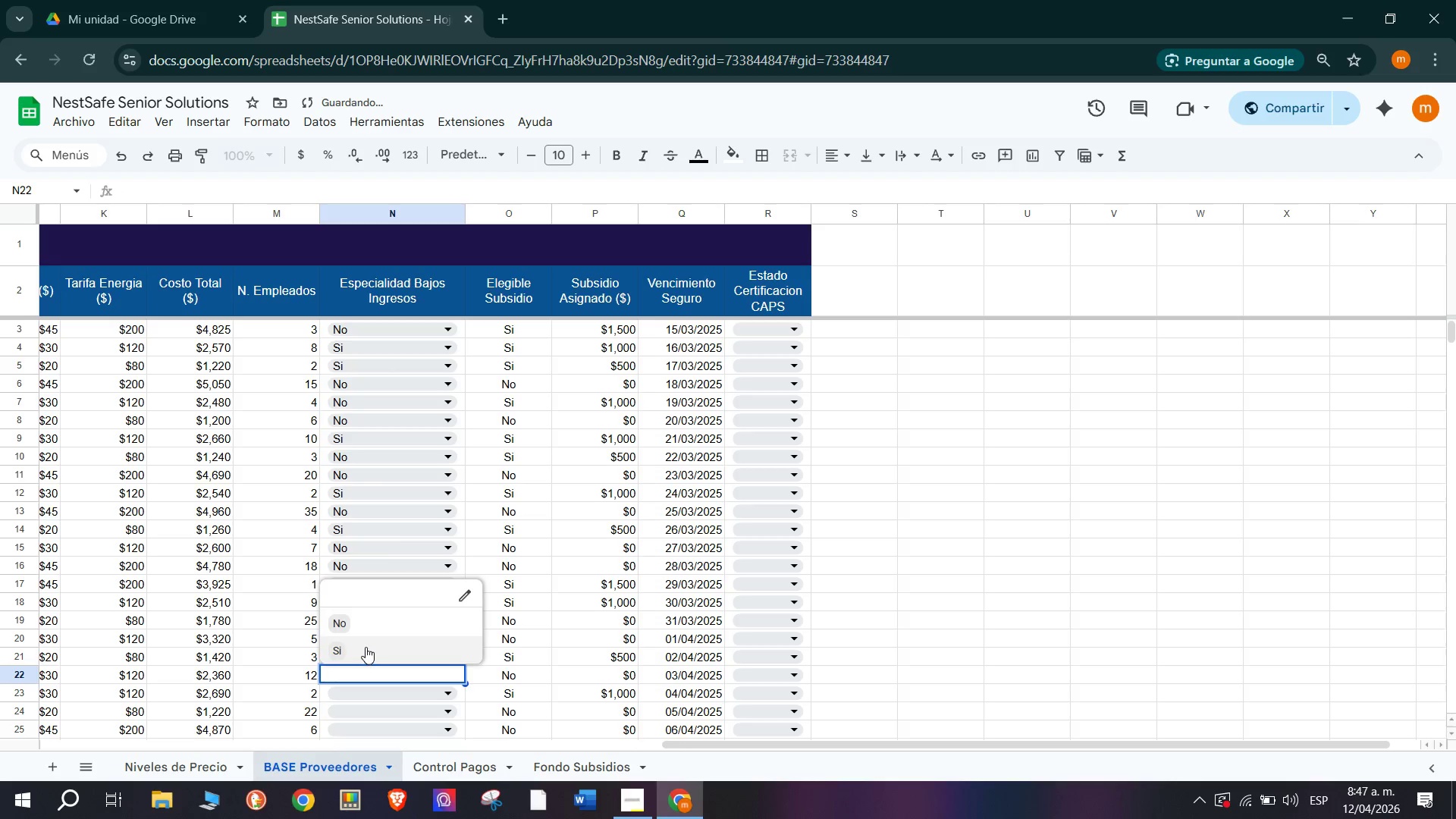 
left_click([366, 648])
 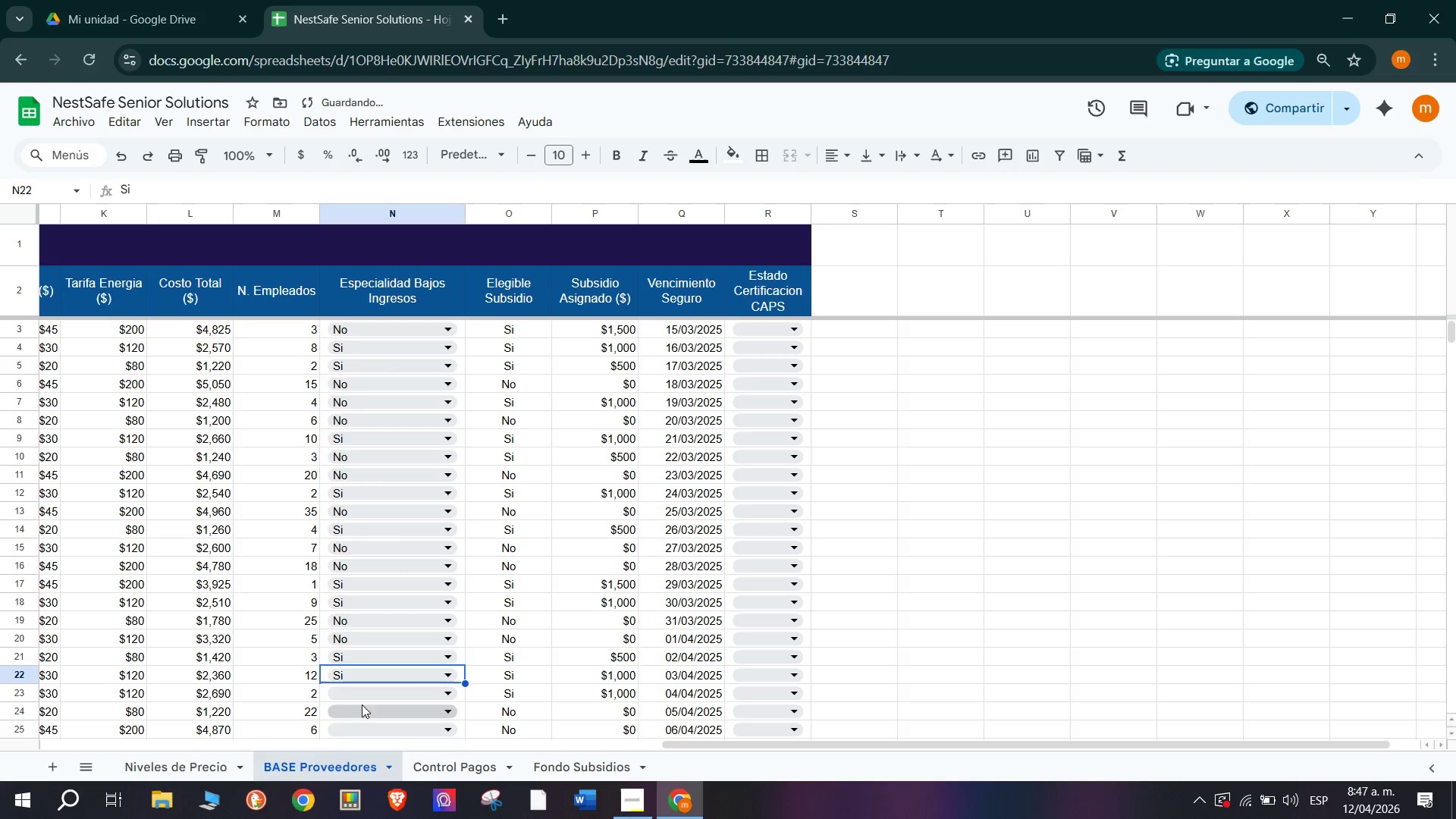 
left_click([366, 689])
 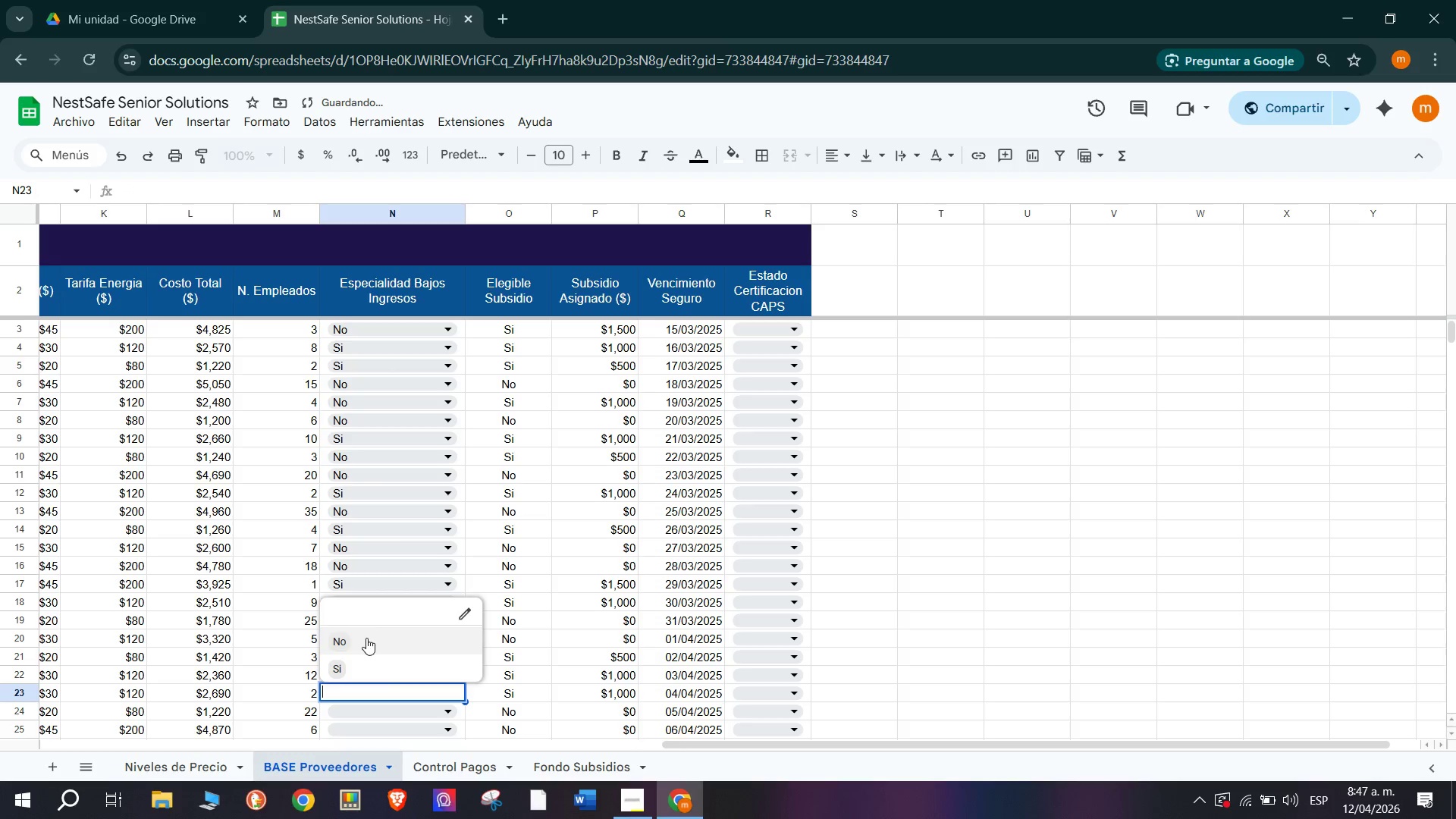 
left_click([366, 638])
 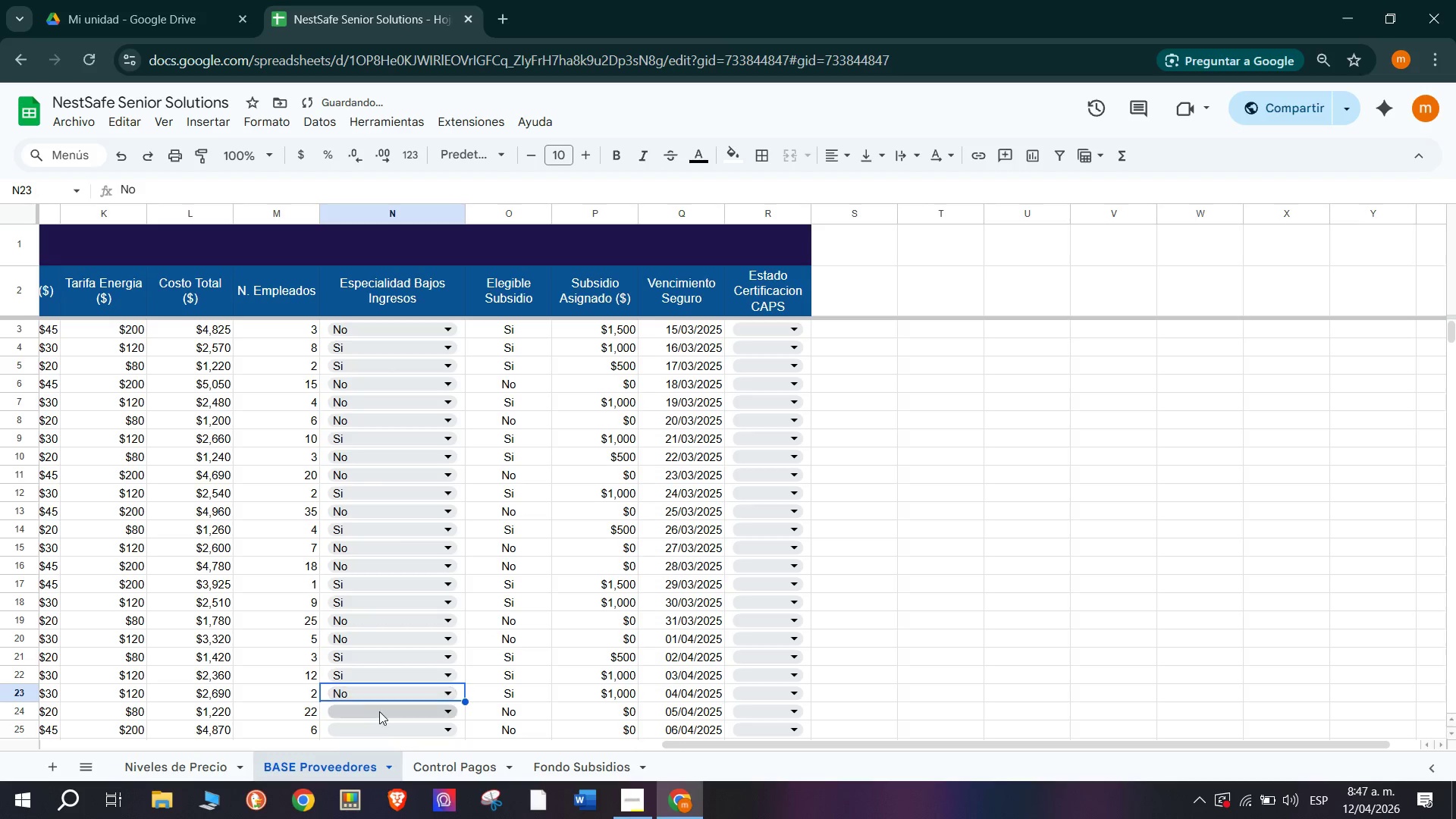 
left_click([381, 715])
 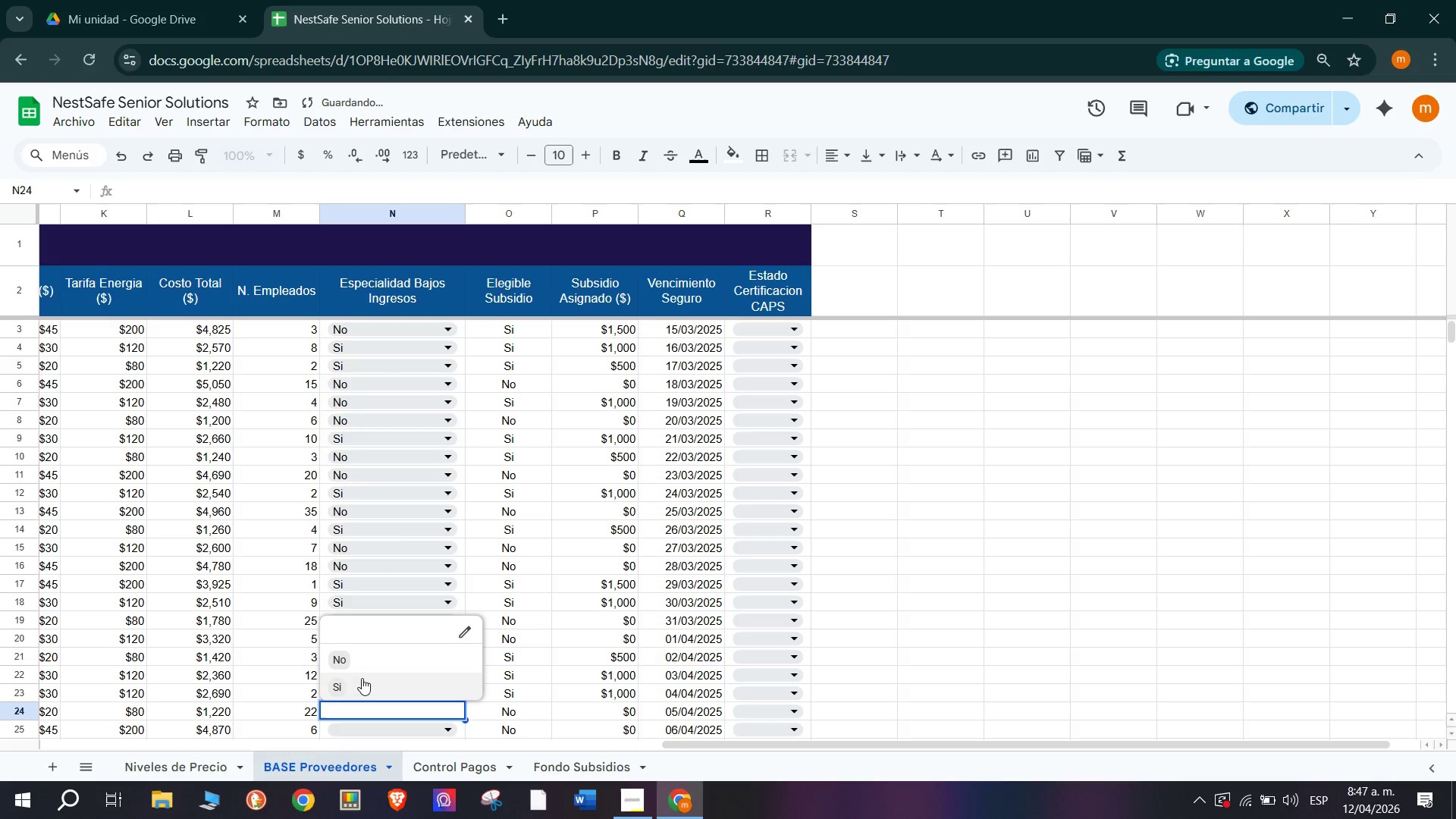 
left_click([366, 689])
 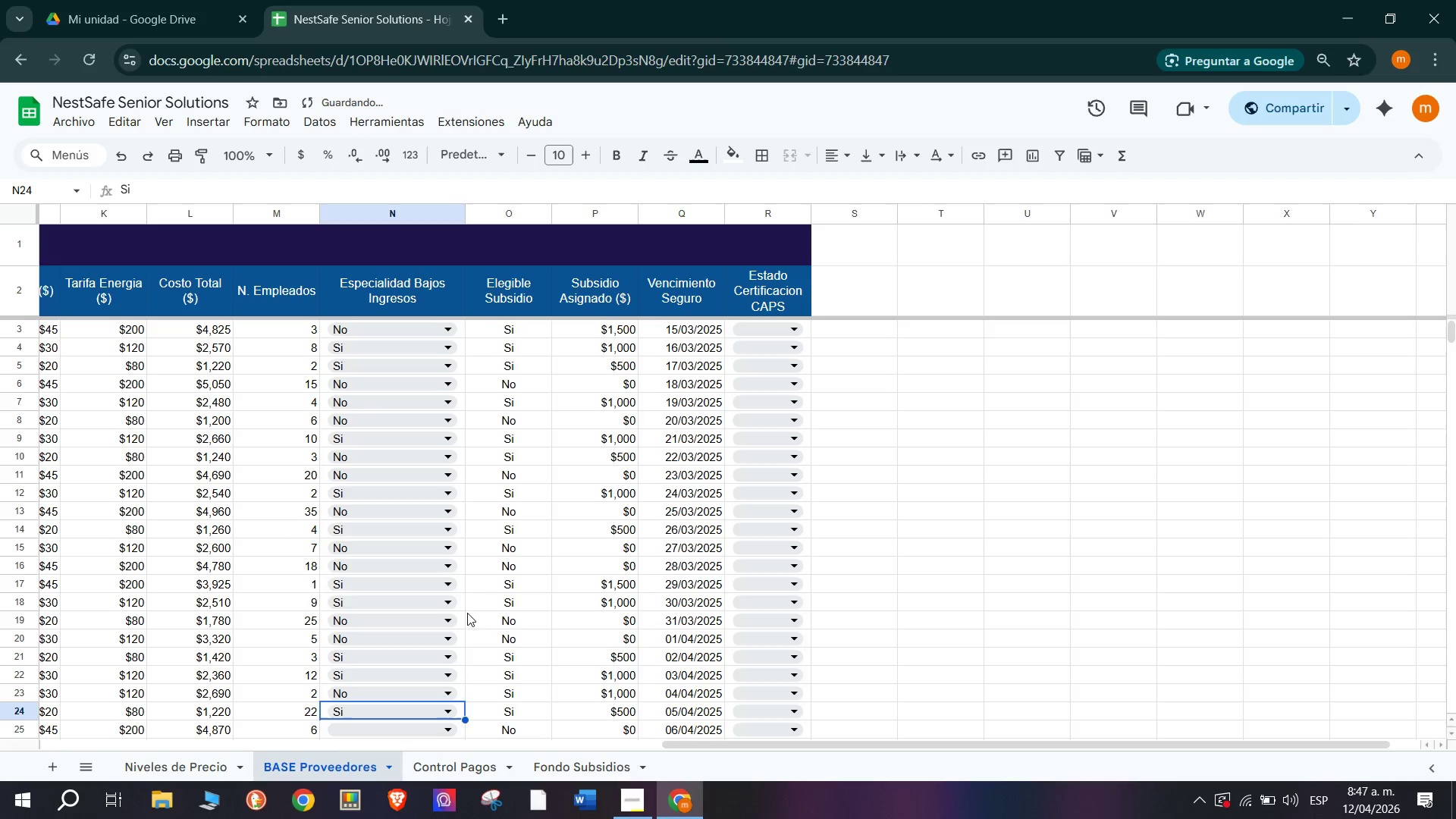 
scroll: coordinate [426, 586], scroll_direction: down, amount: 1.0
 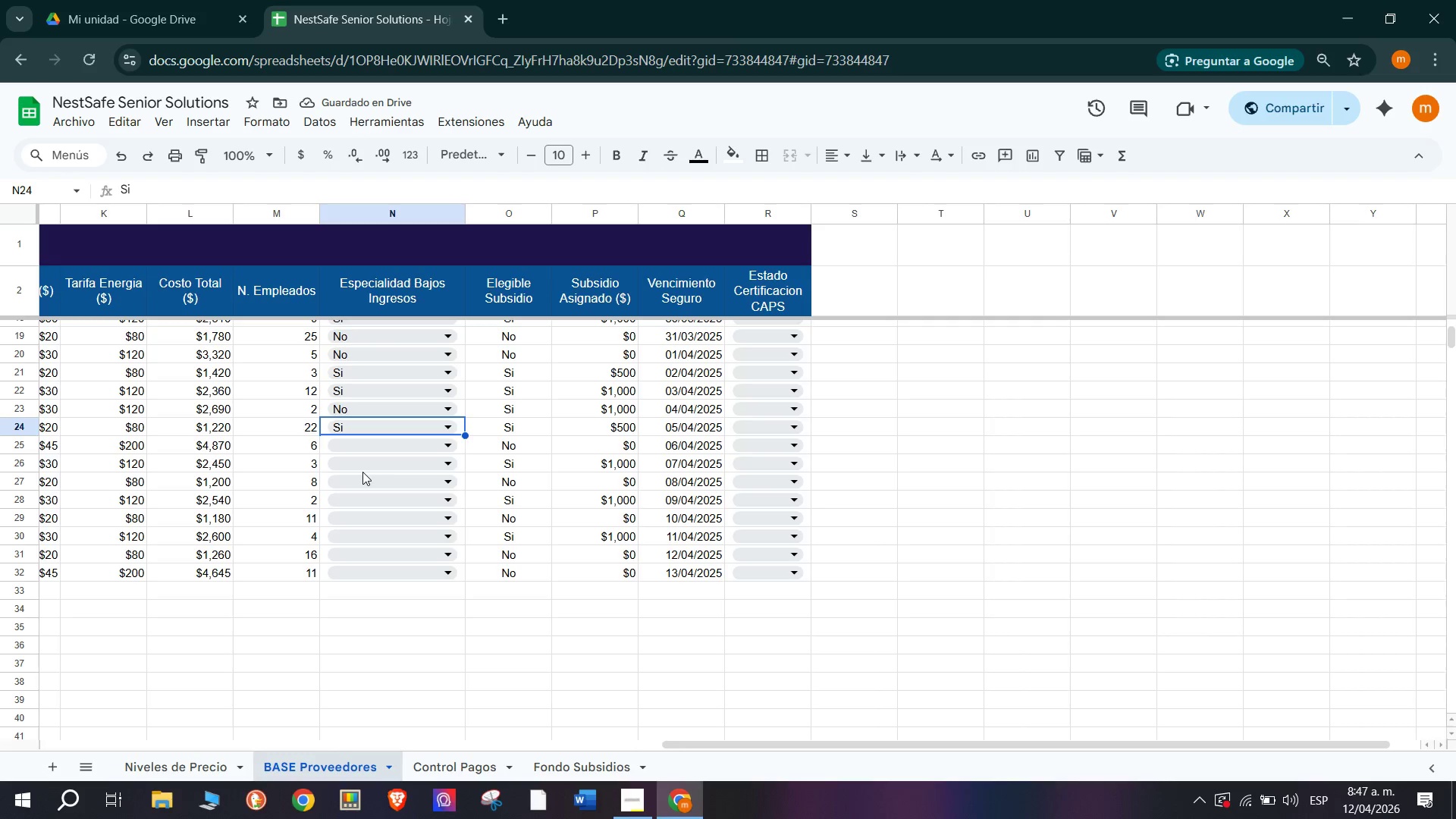 
wait(5.12)
 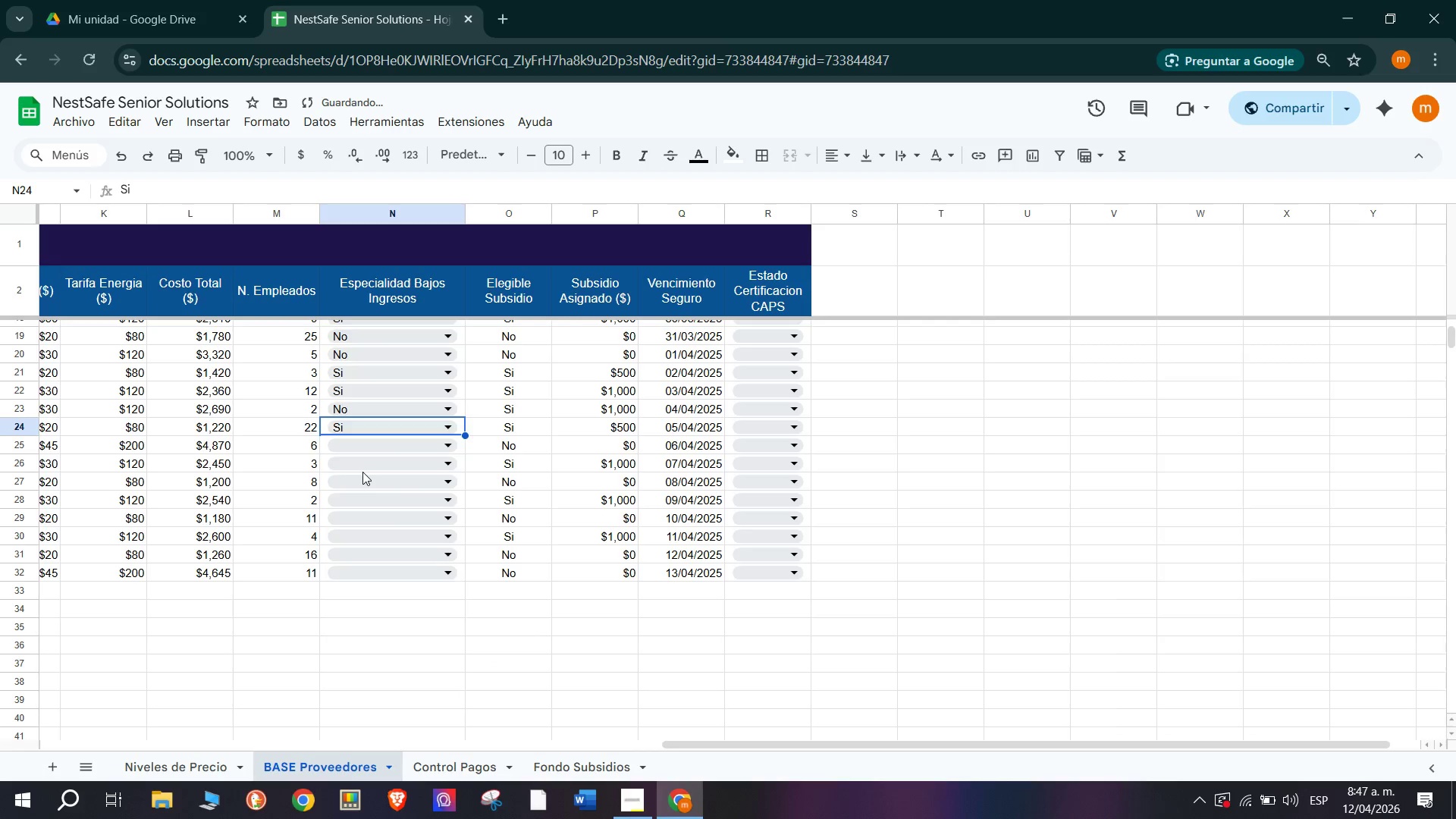 
left_click([379, 453])
 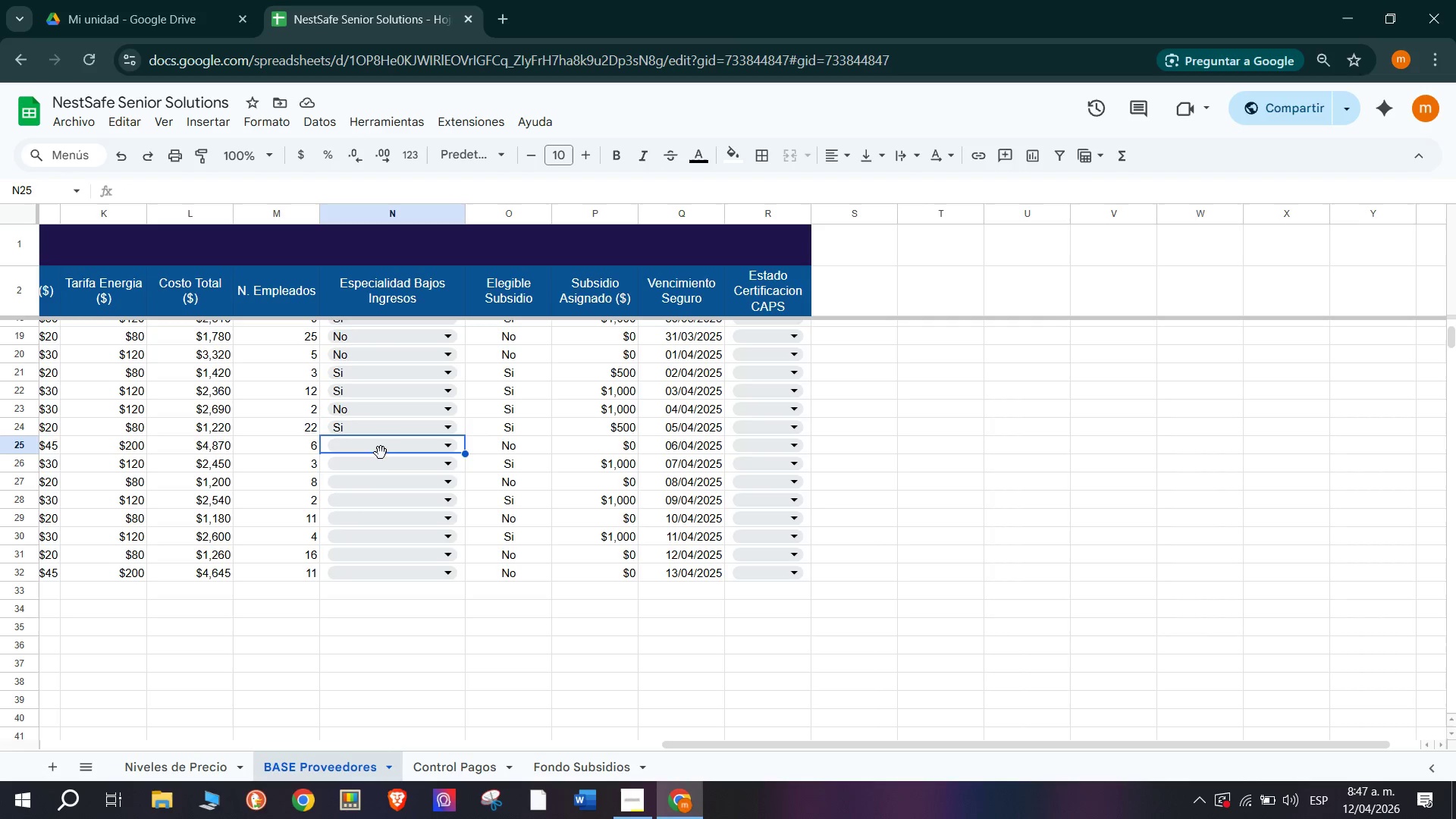 
left_click([381, 442])
 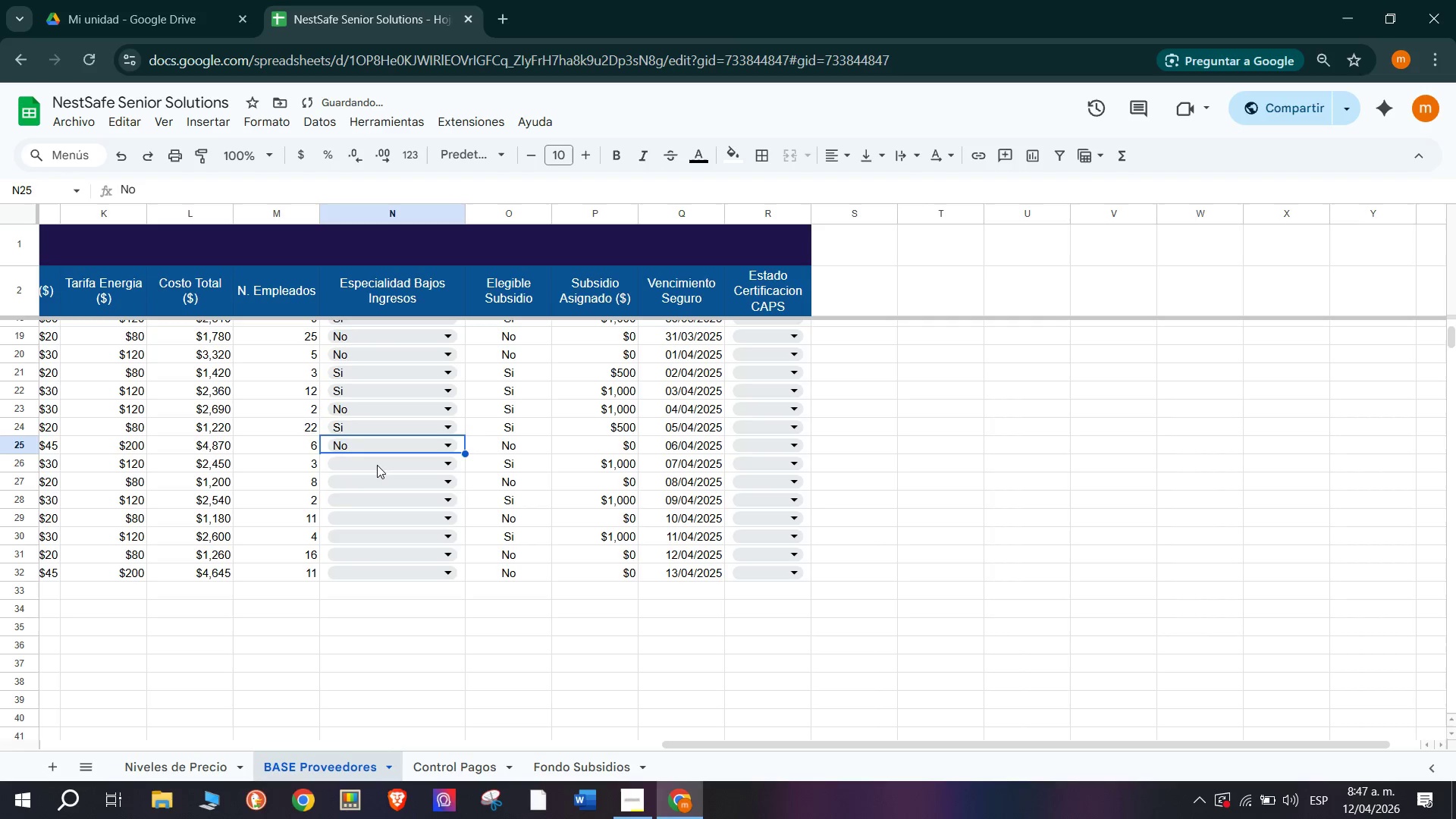 
double_click([377, 465])
 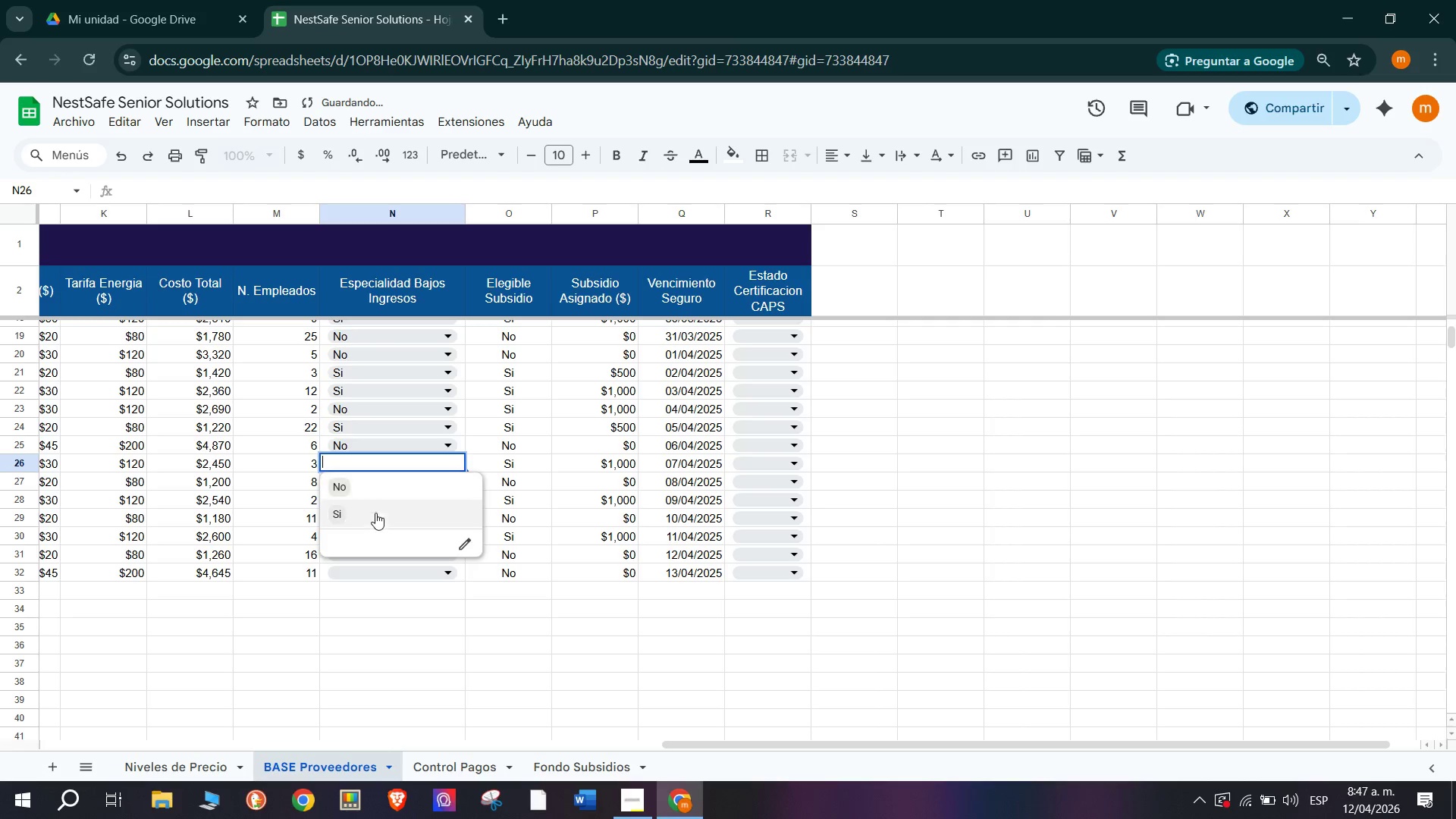 
left_click([375, 521])
 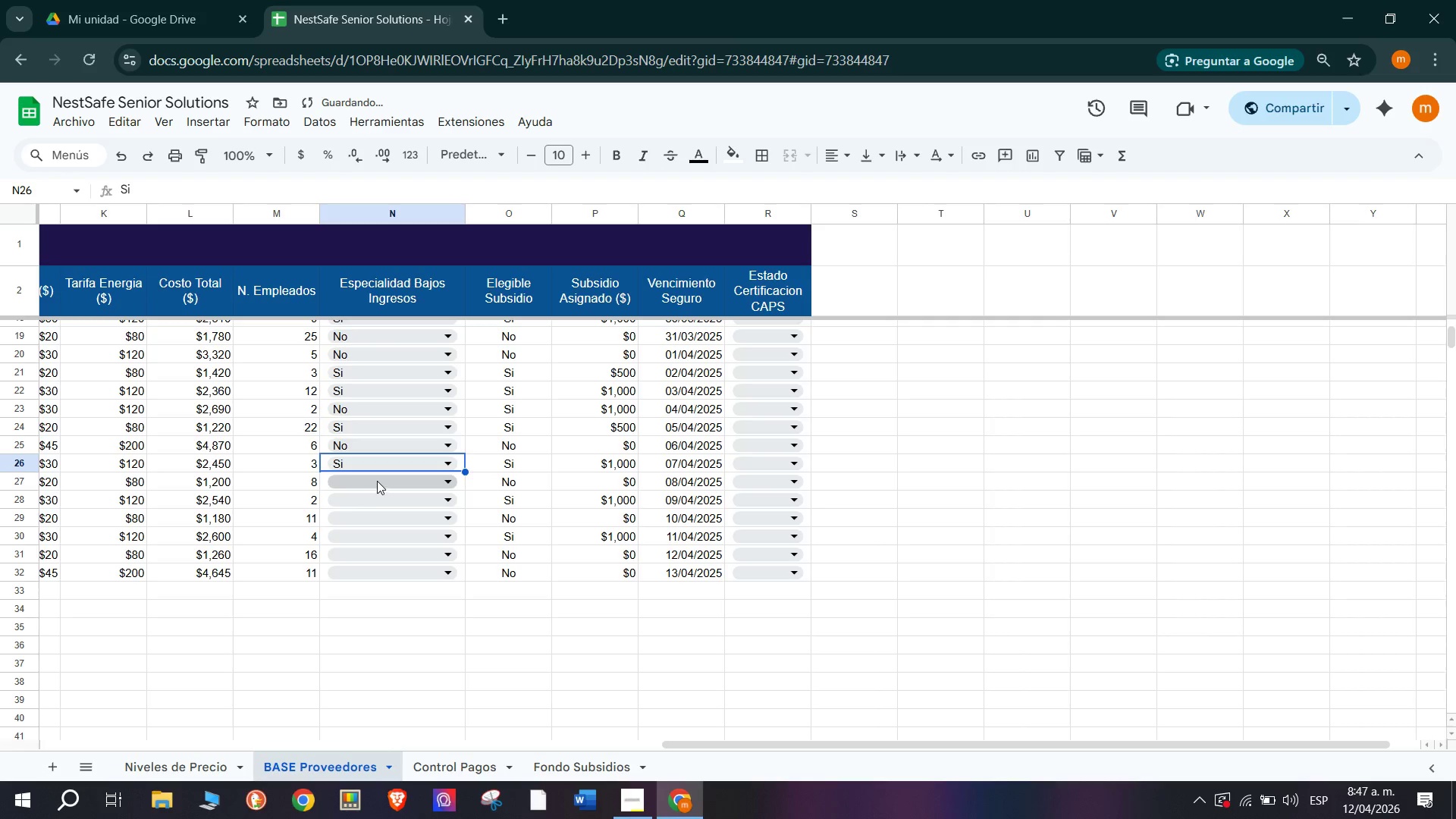 
left_click([377, 481])
 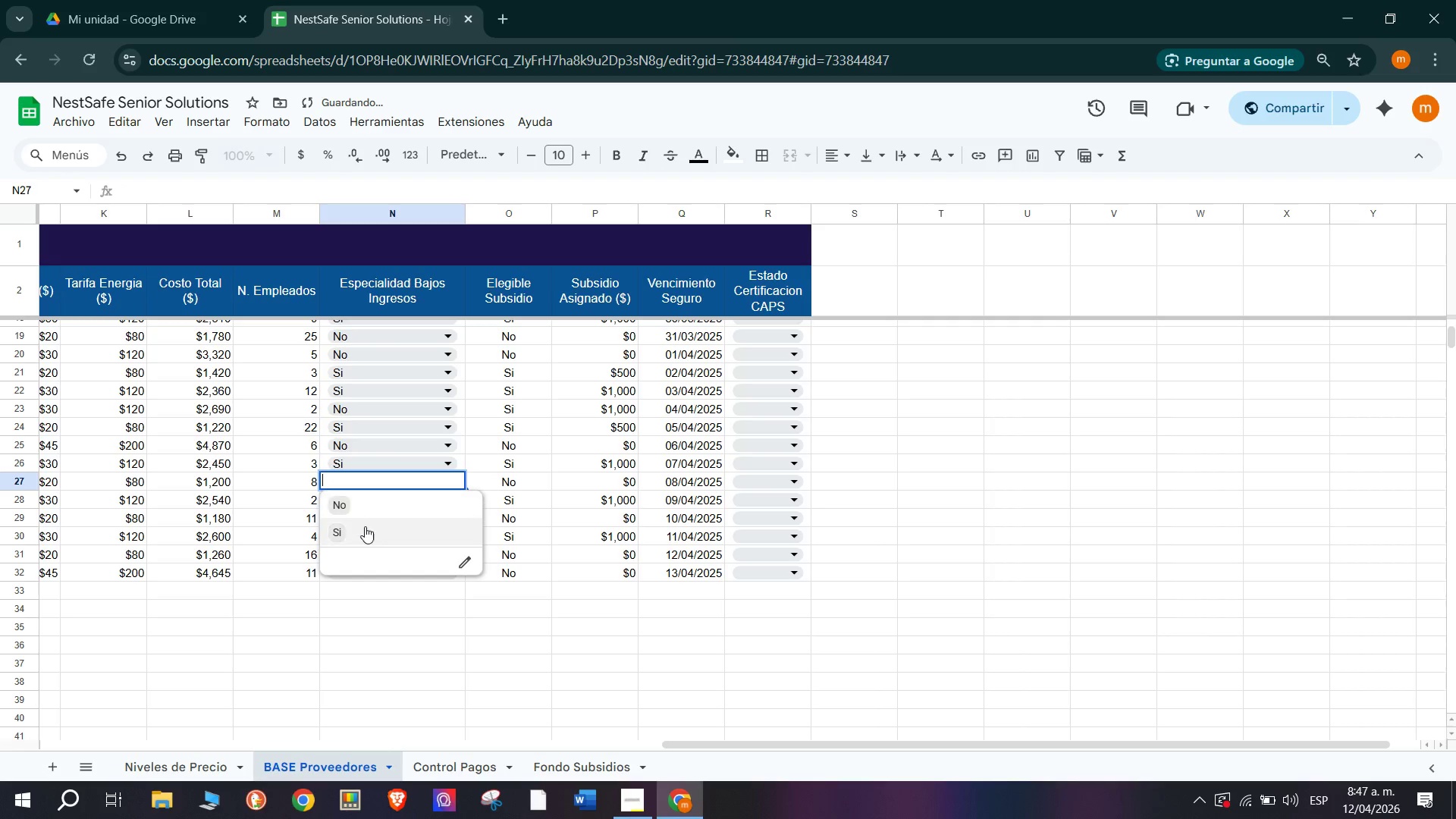 
left_click([365, 530])
 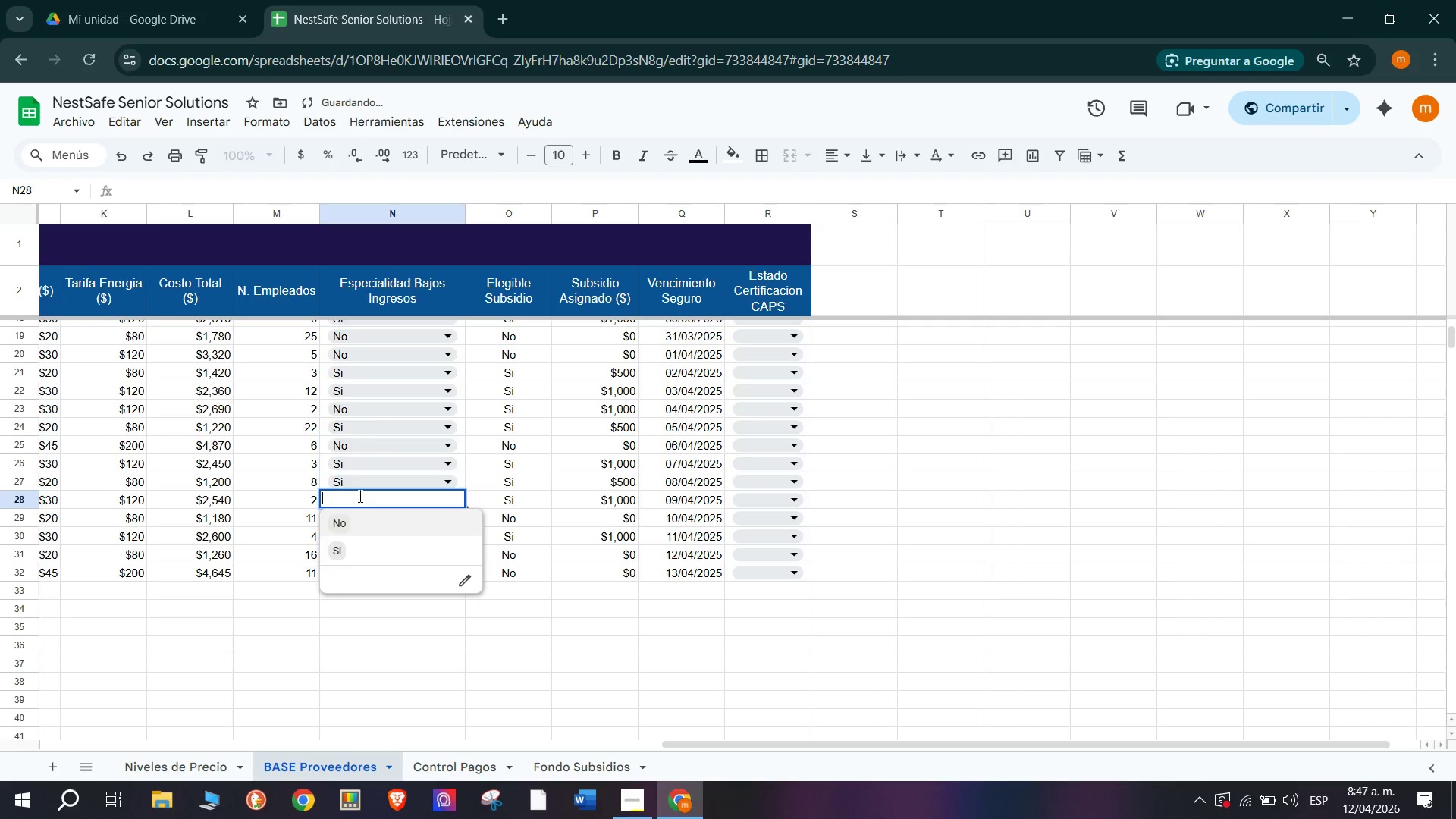 
double_click([366, 530])
 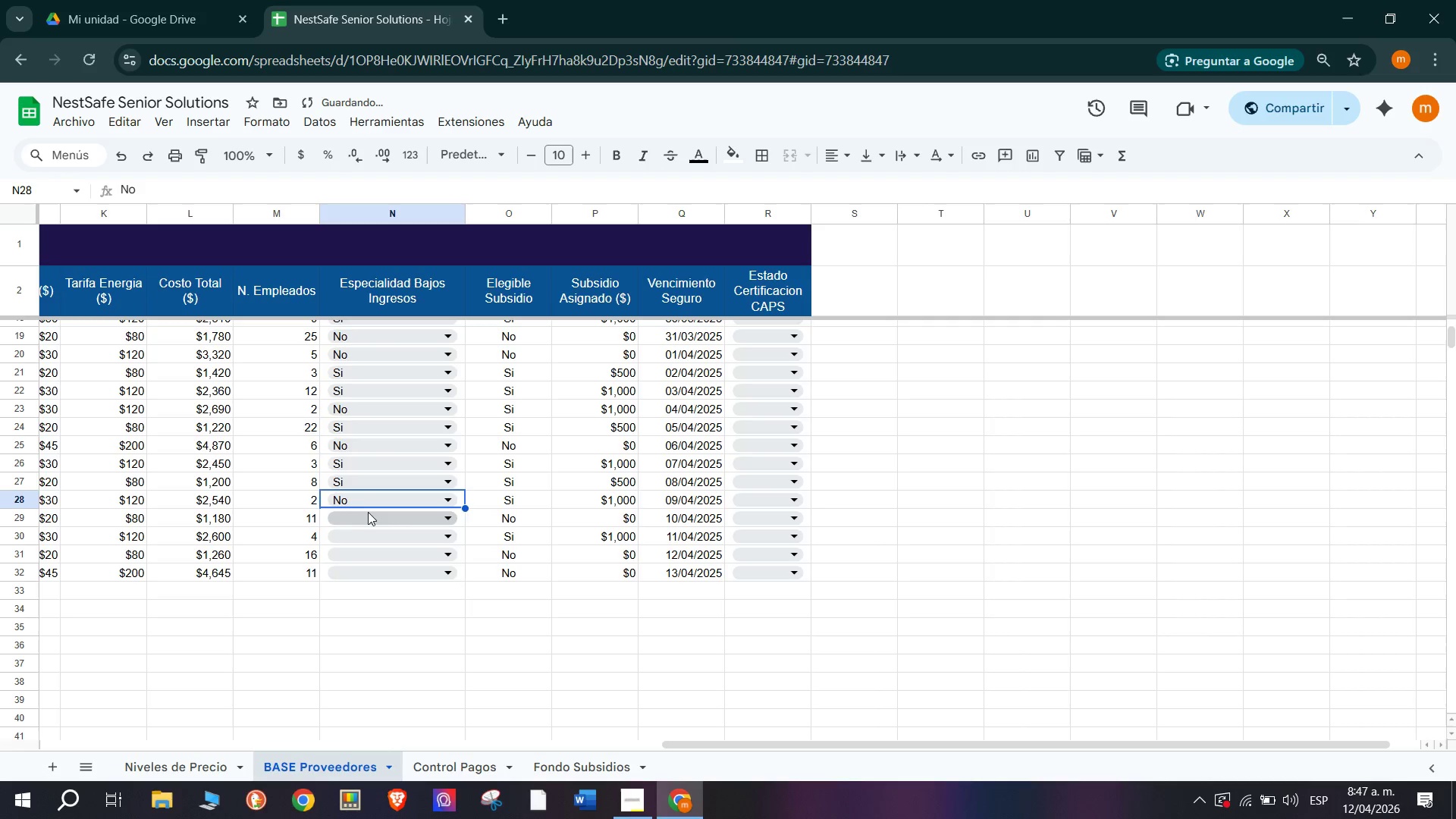 
left_click([369, 513])
 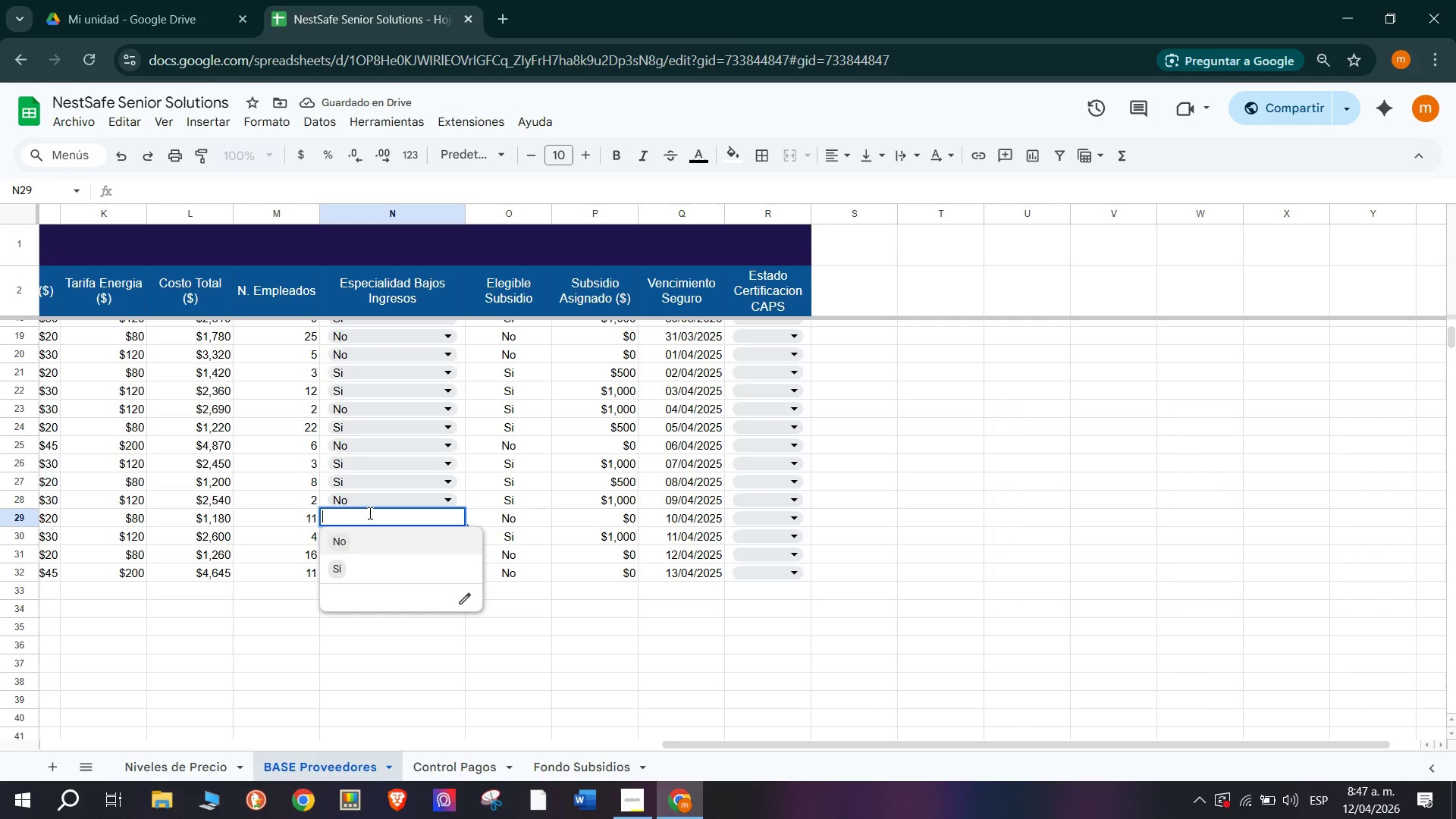 
wait(6.16)
 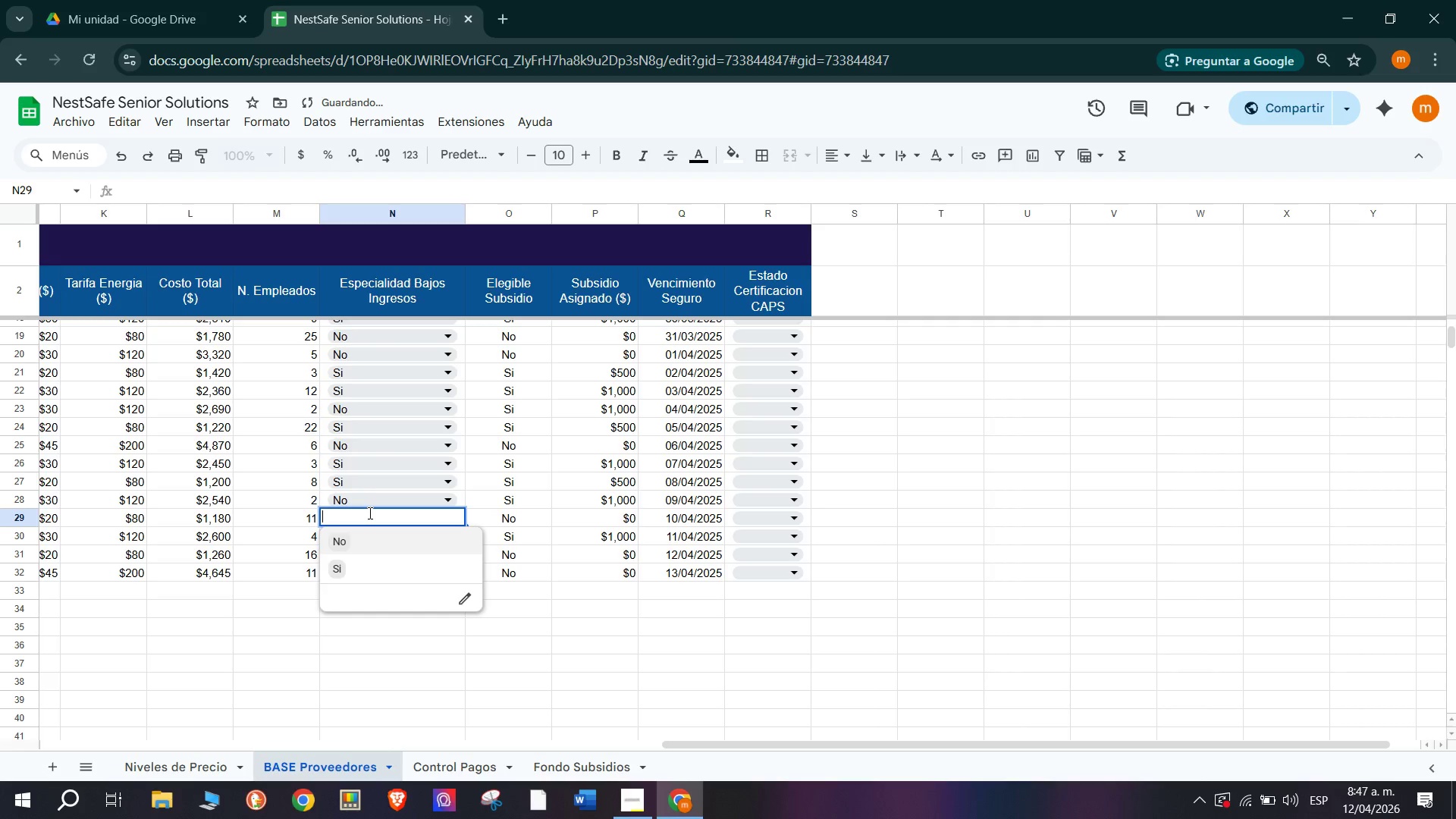 
left_click([358, 561])
 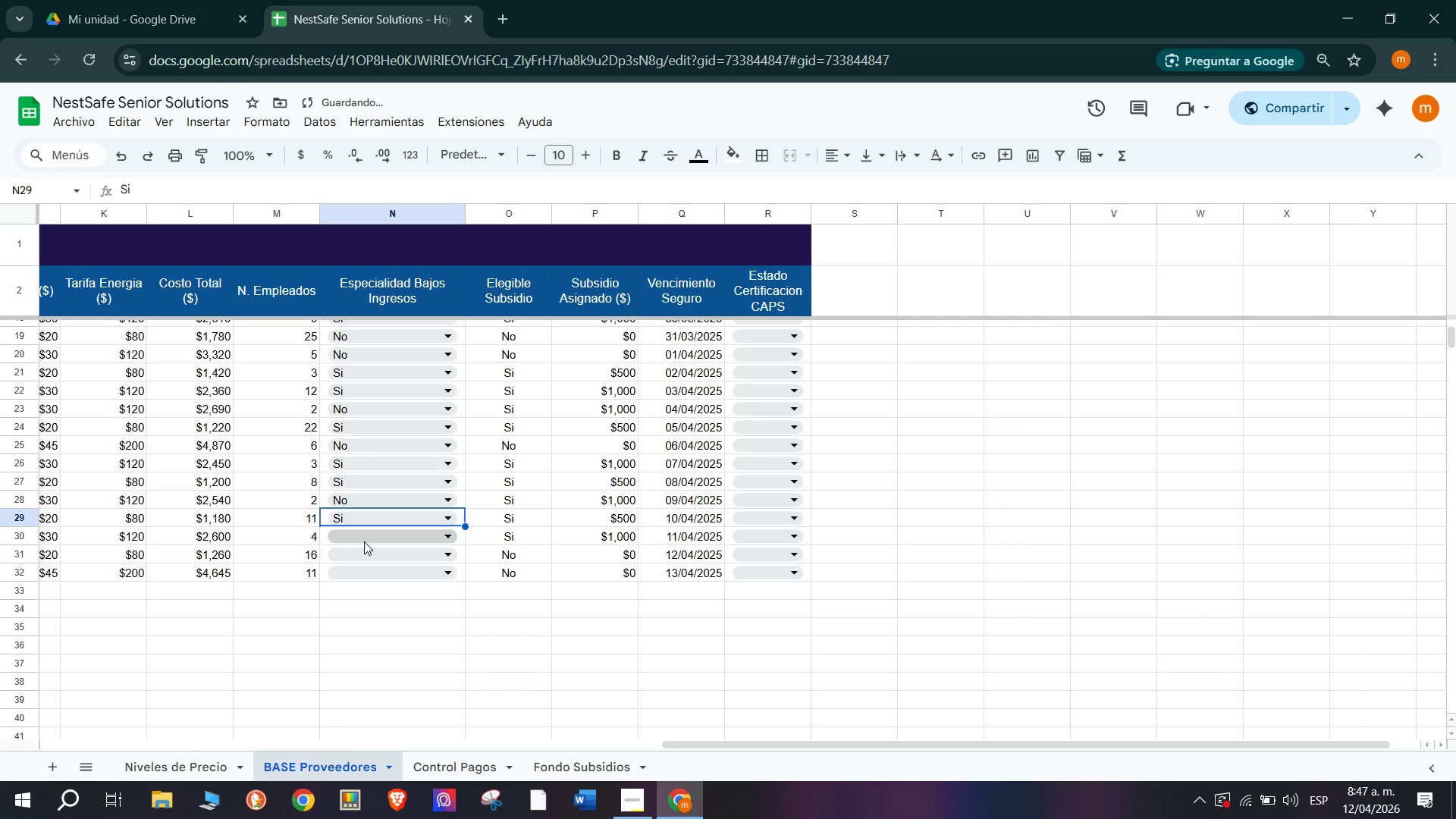 
left_click([364, 539])
 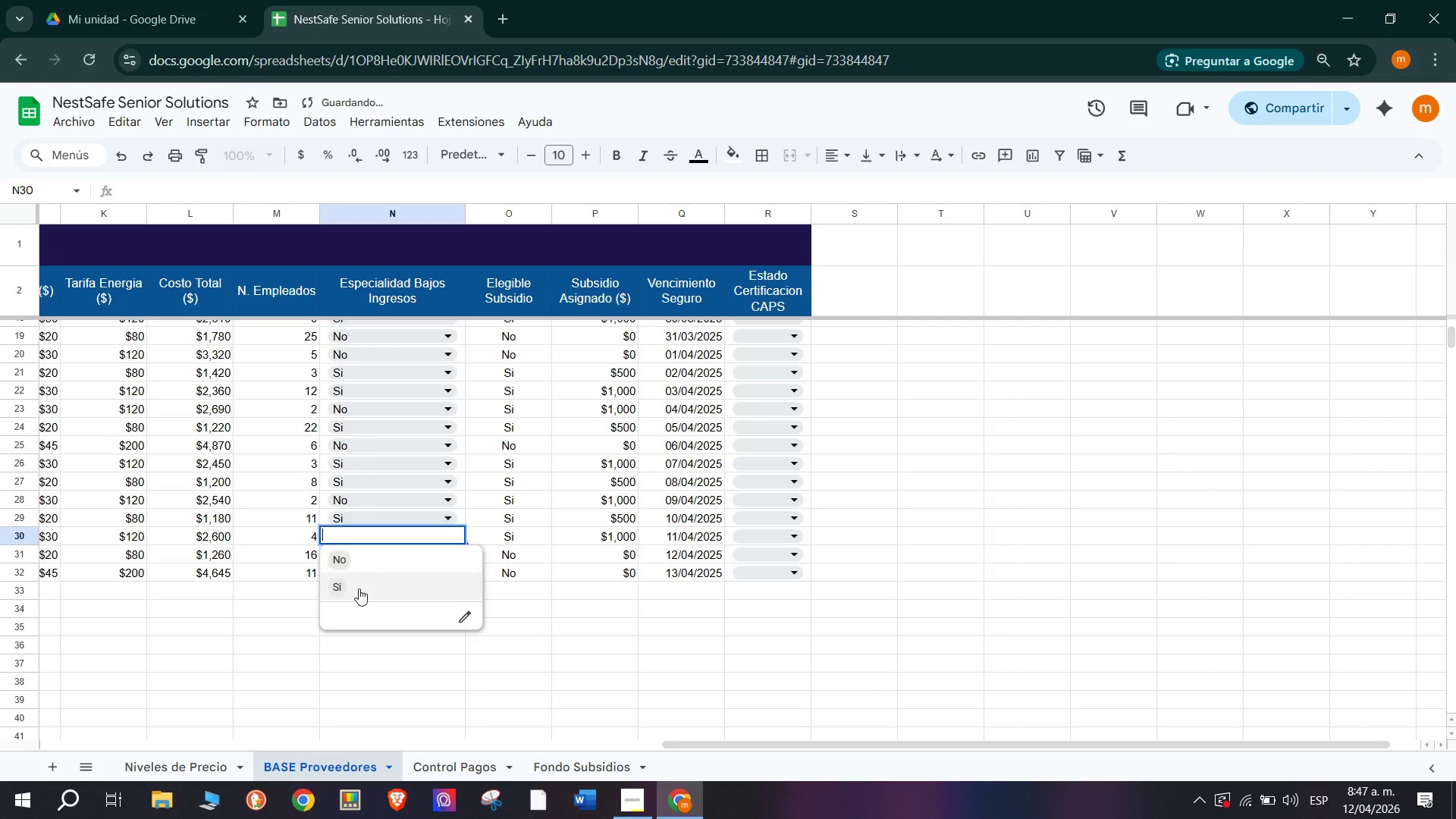 
left_click([359, 588])
 